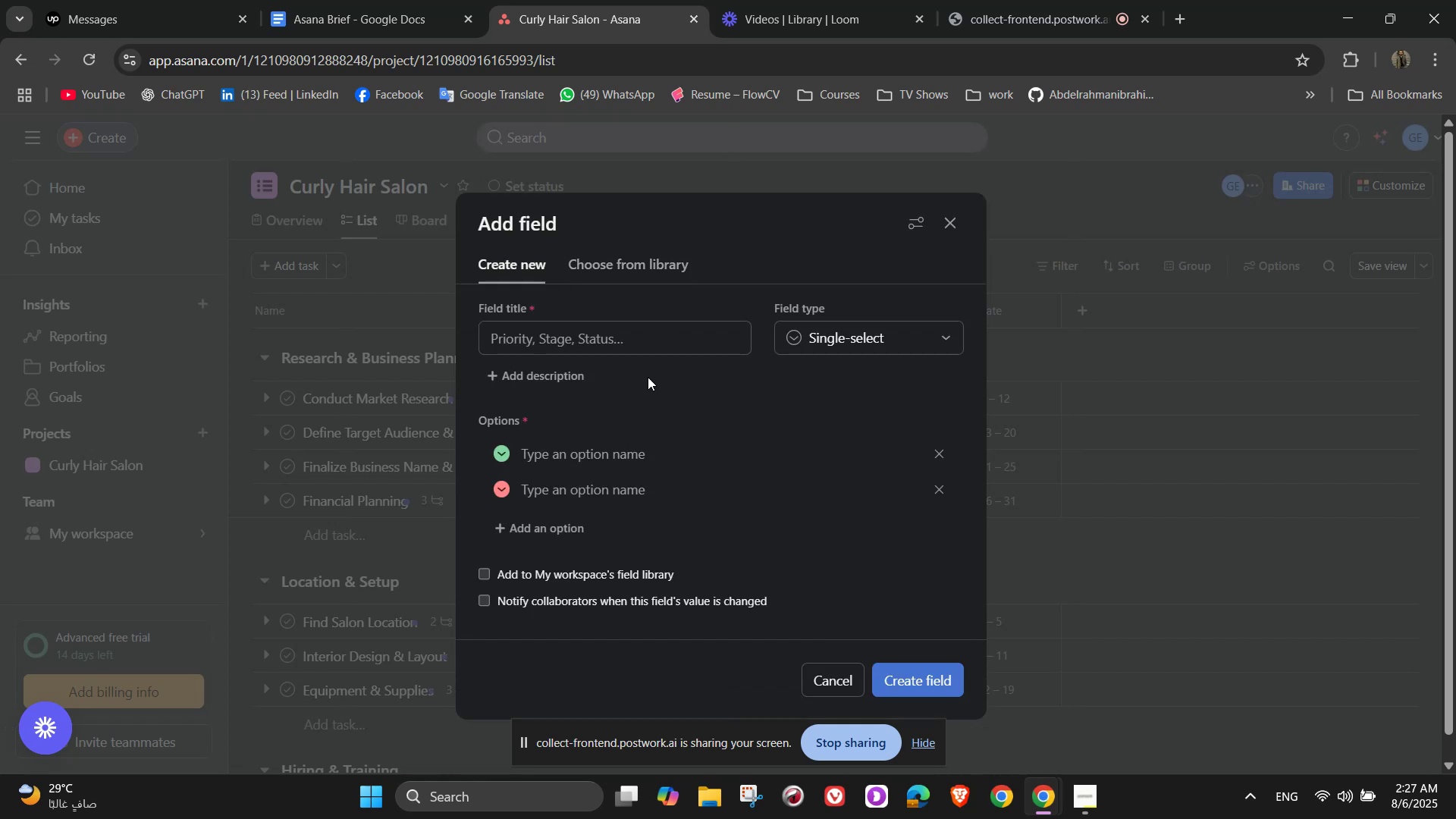 
wait(7.17)
 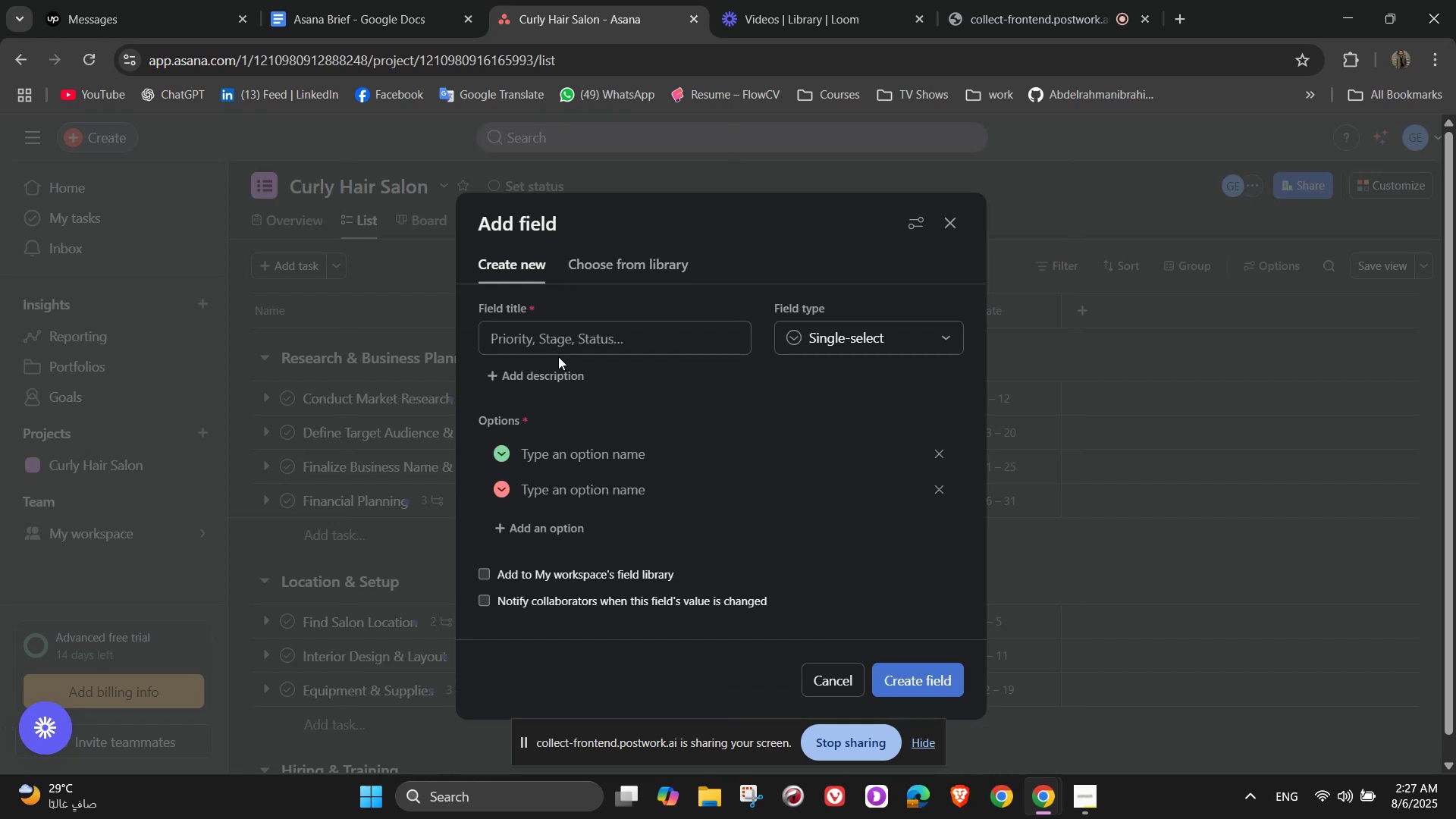 
left_click([606, 350])
 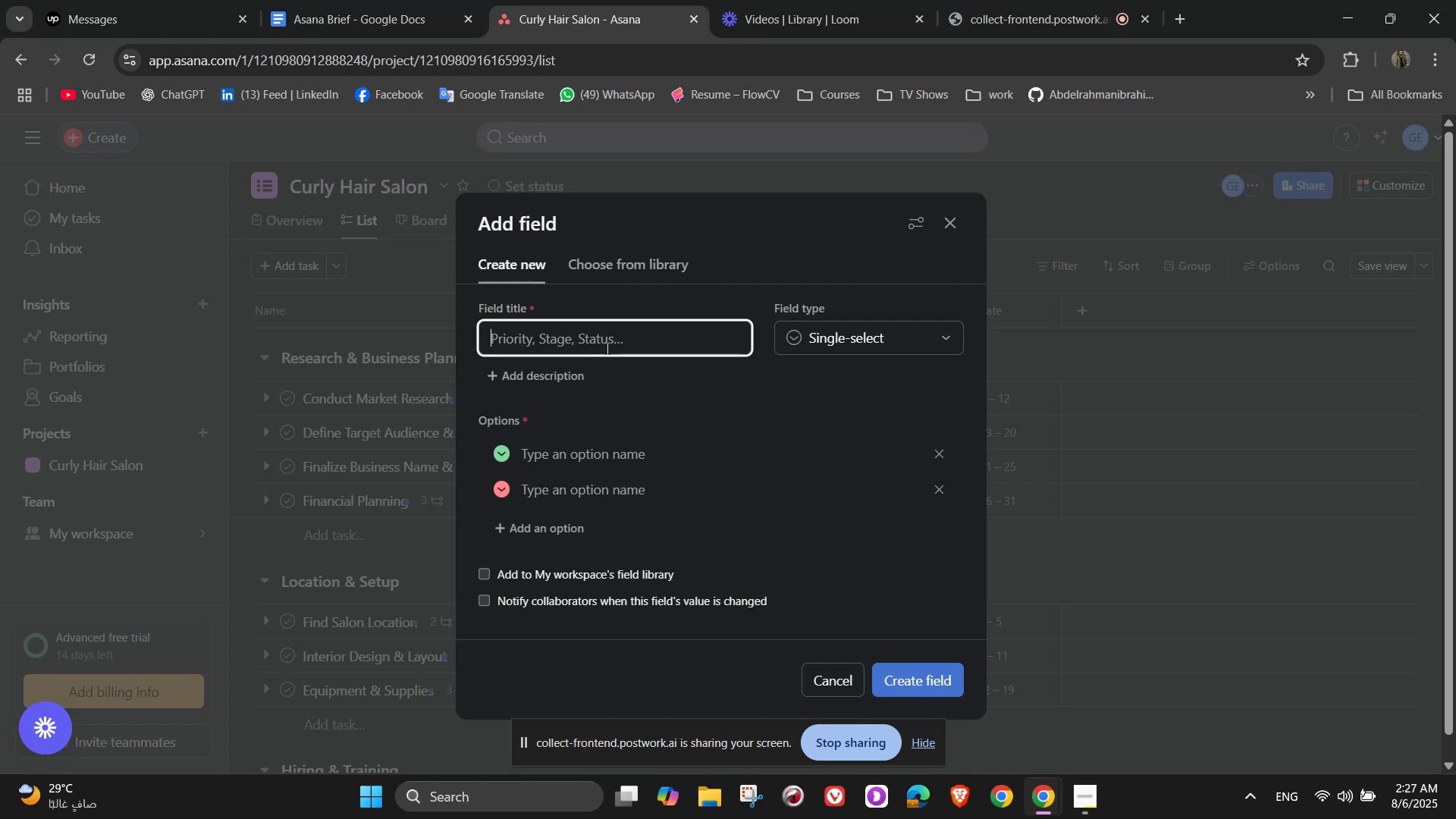 
type(Priorty)
 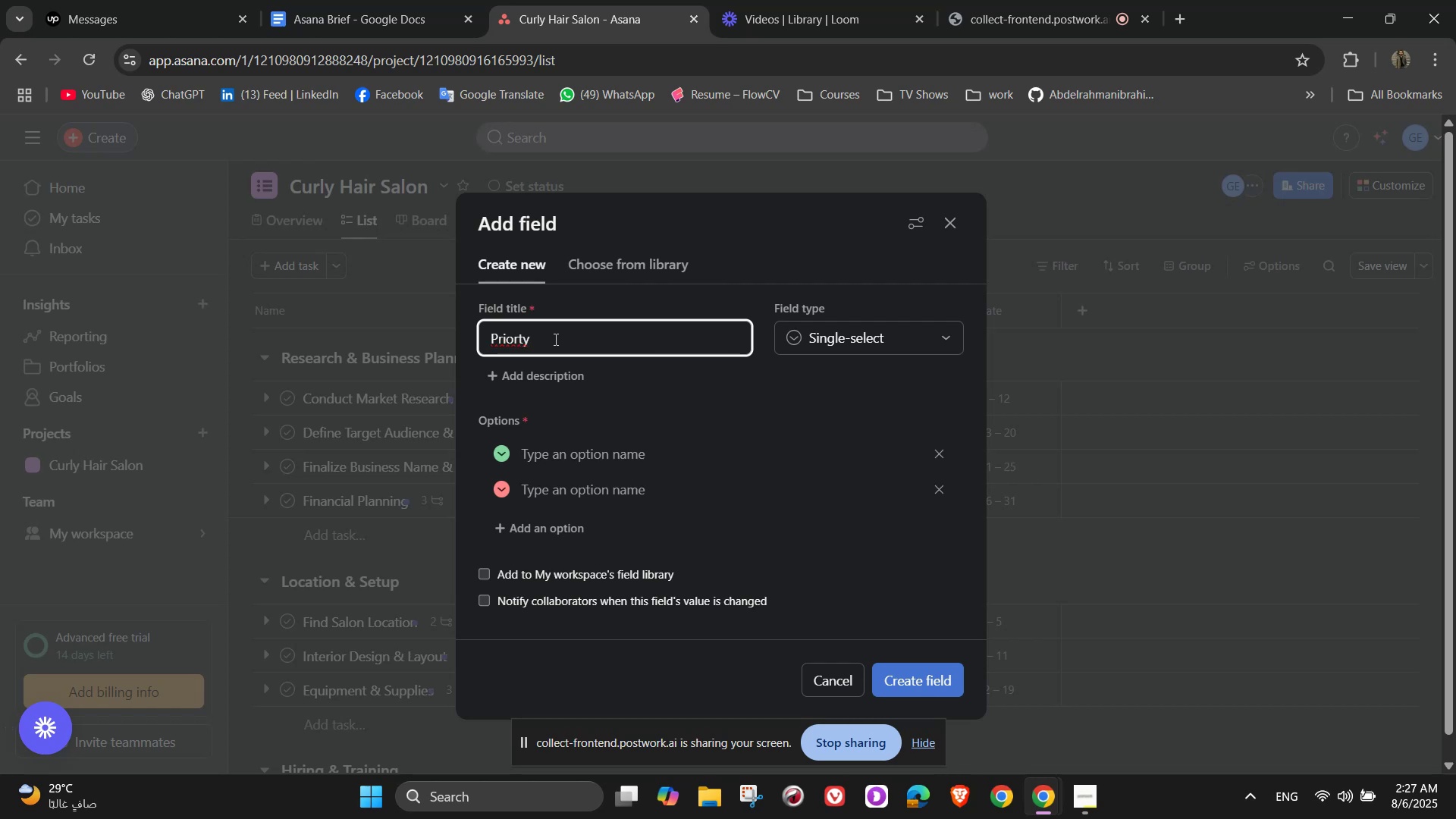 
left_click([519, 337])
 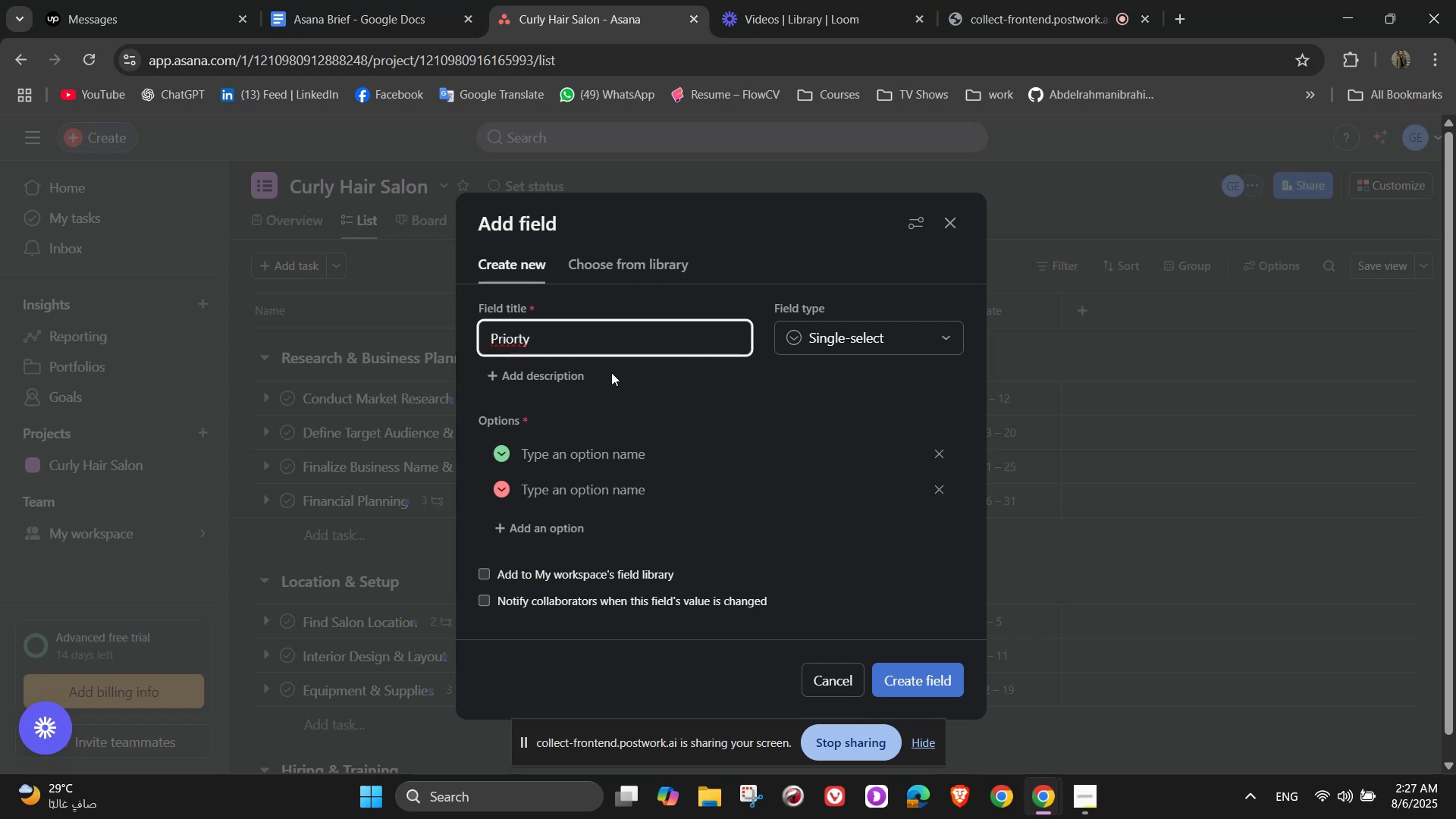 
key(I)
 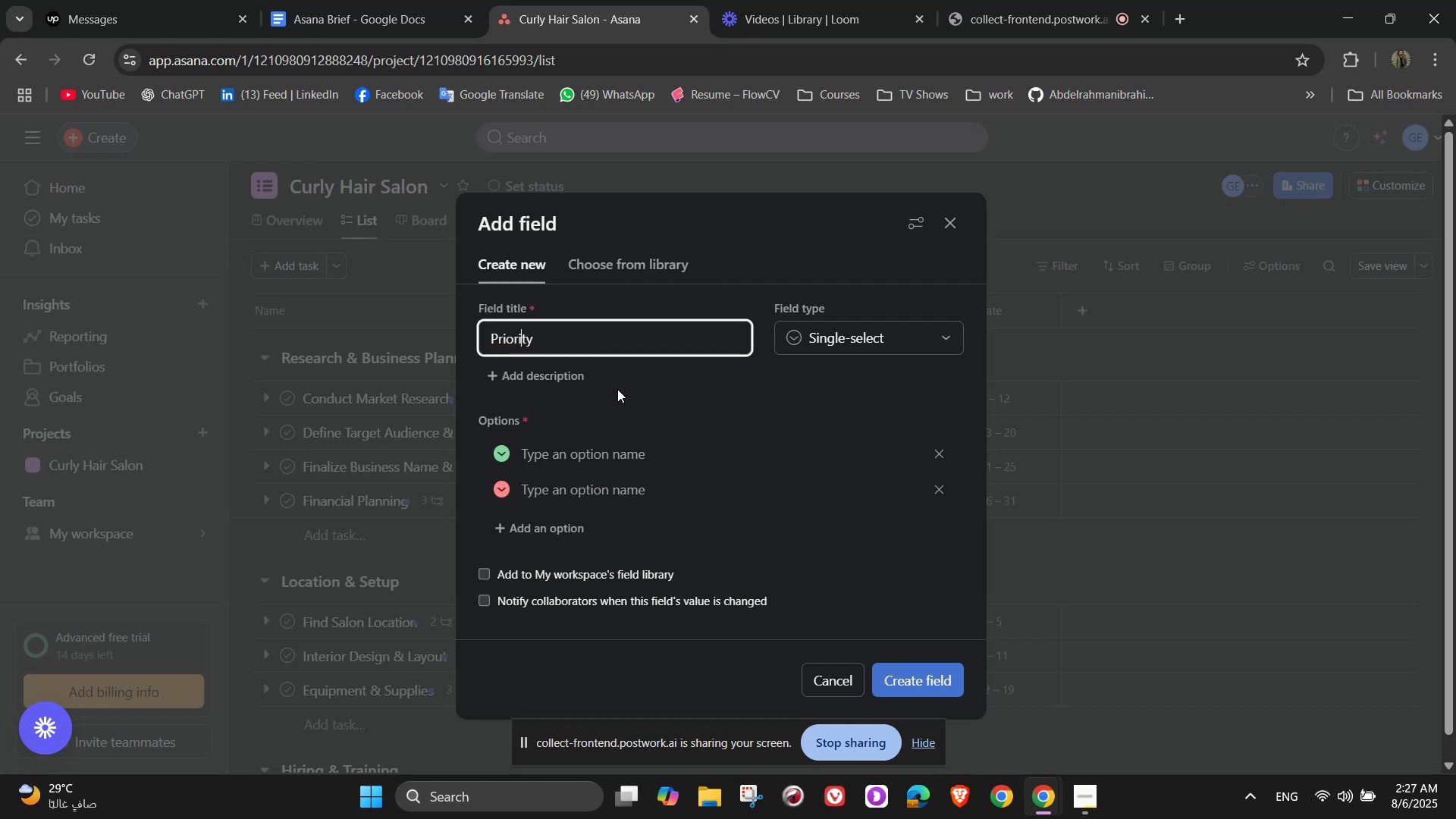 
left_click([626, 398])
 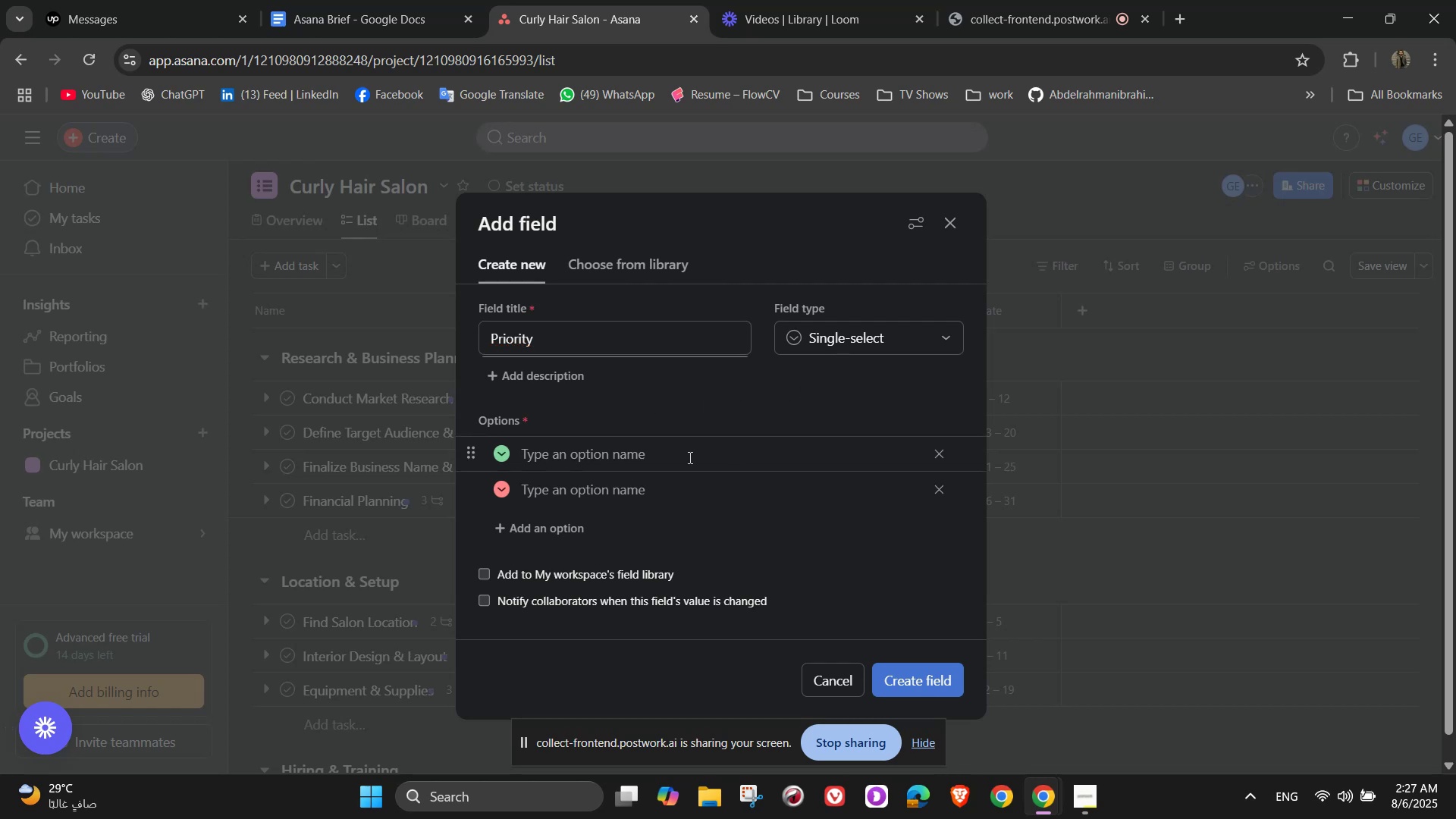 
left_click([575, 457])
 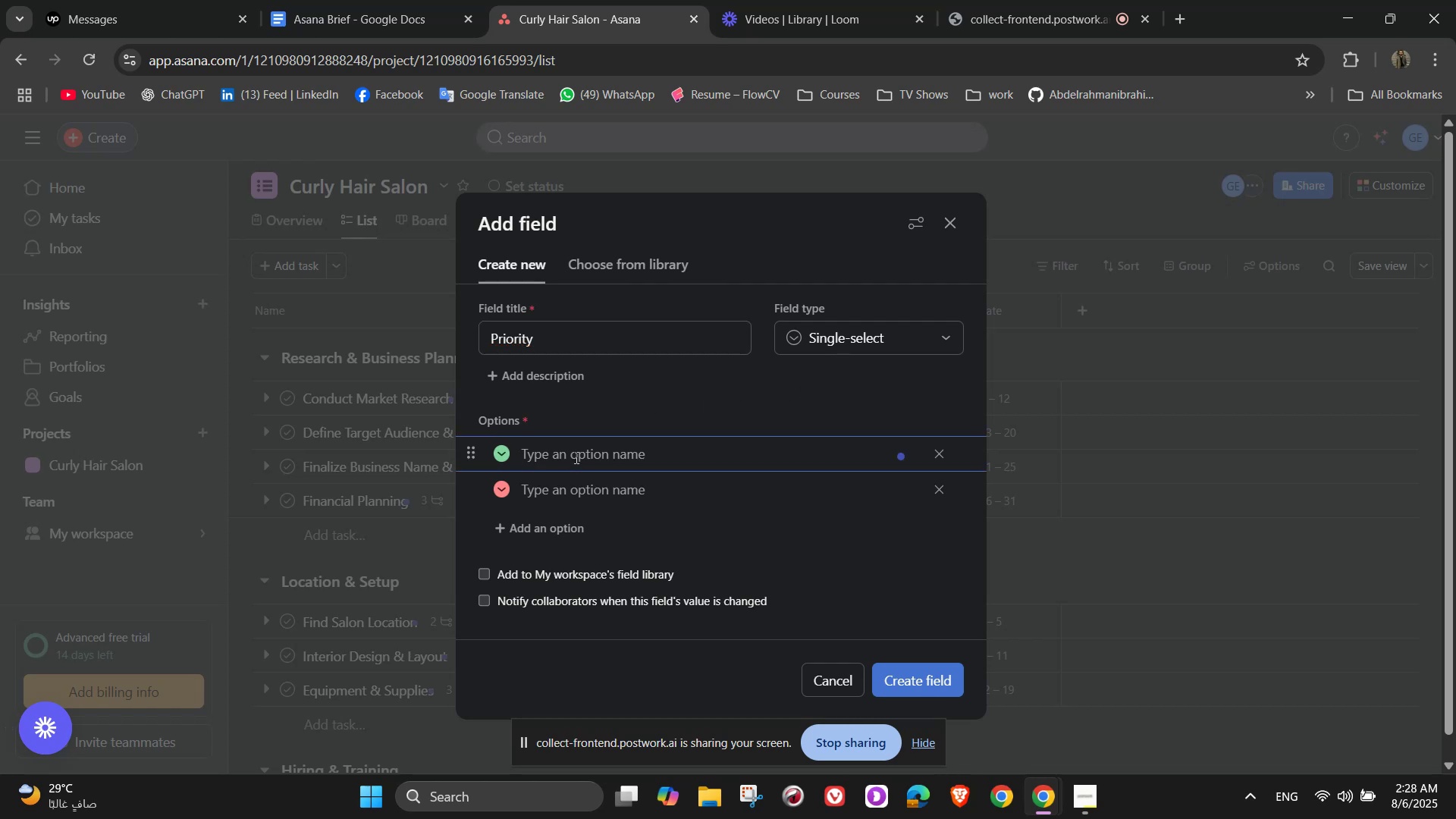 
type(High)
 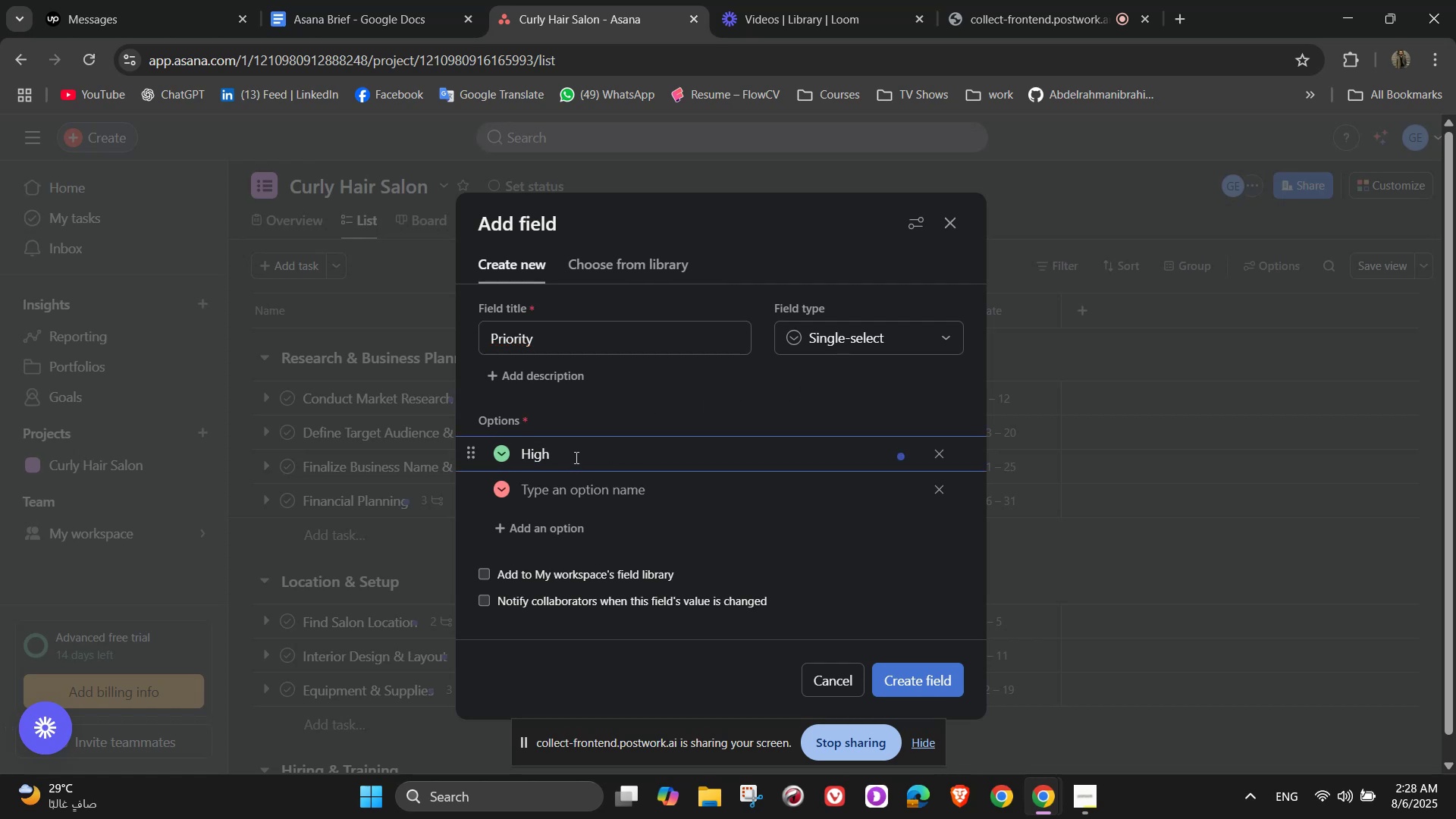 
left_click([573, 504])
 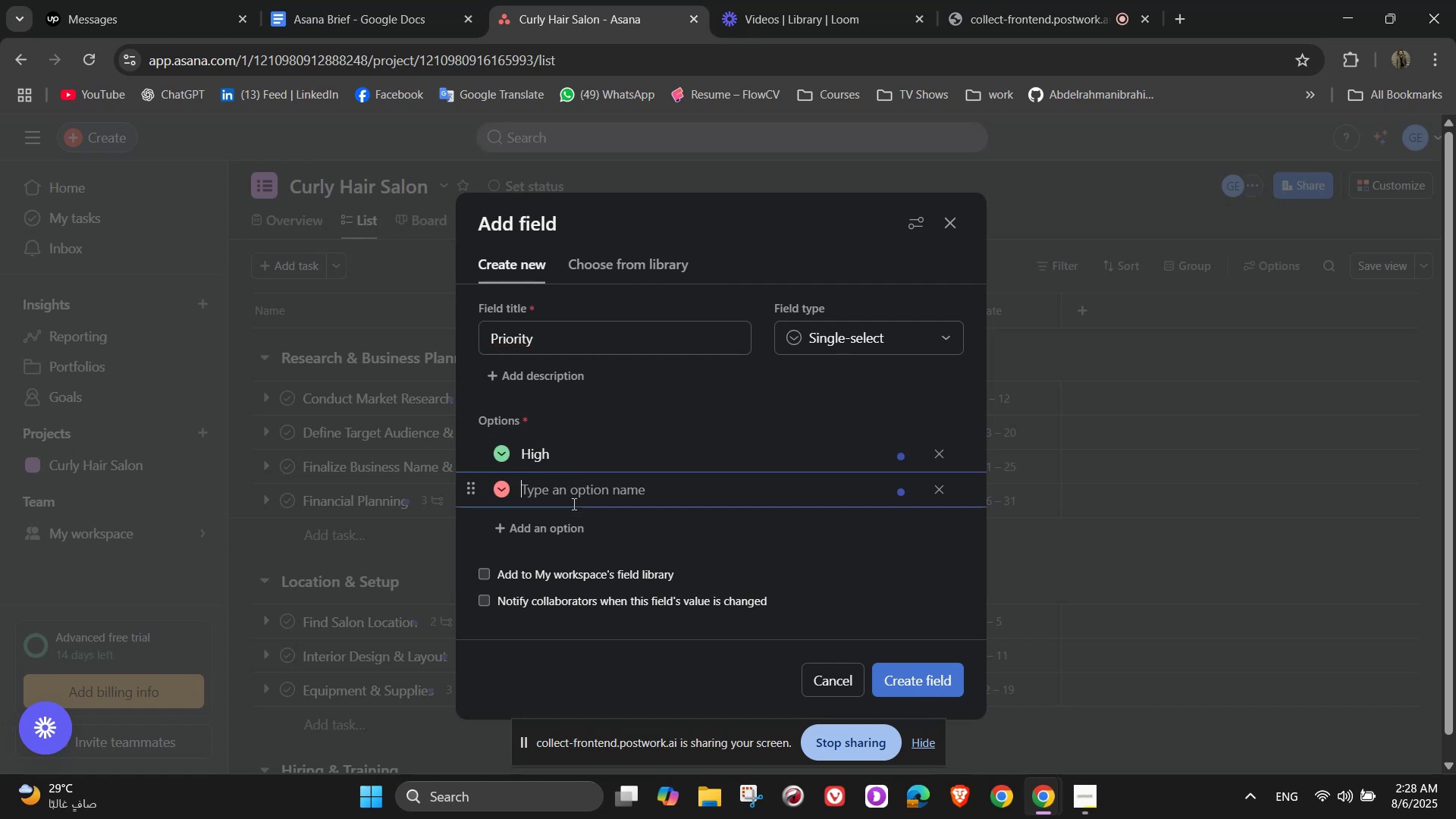 
type(Low)
 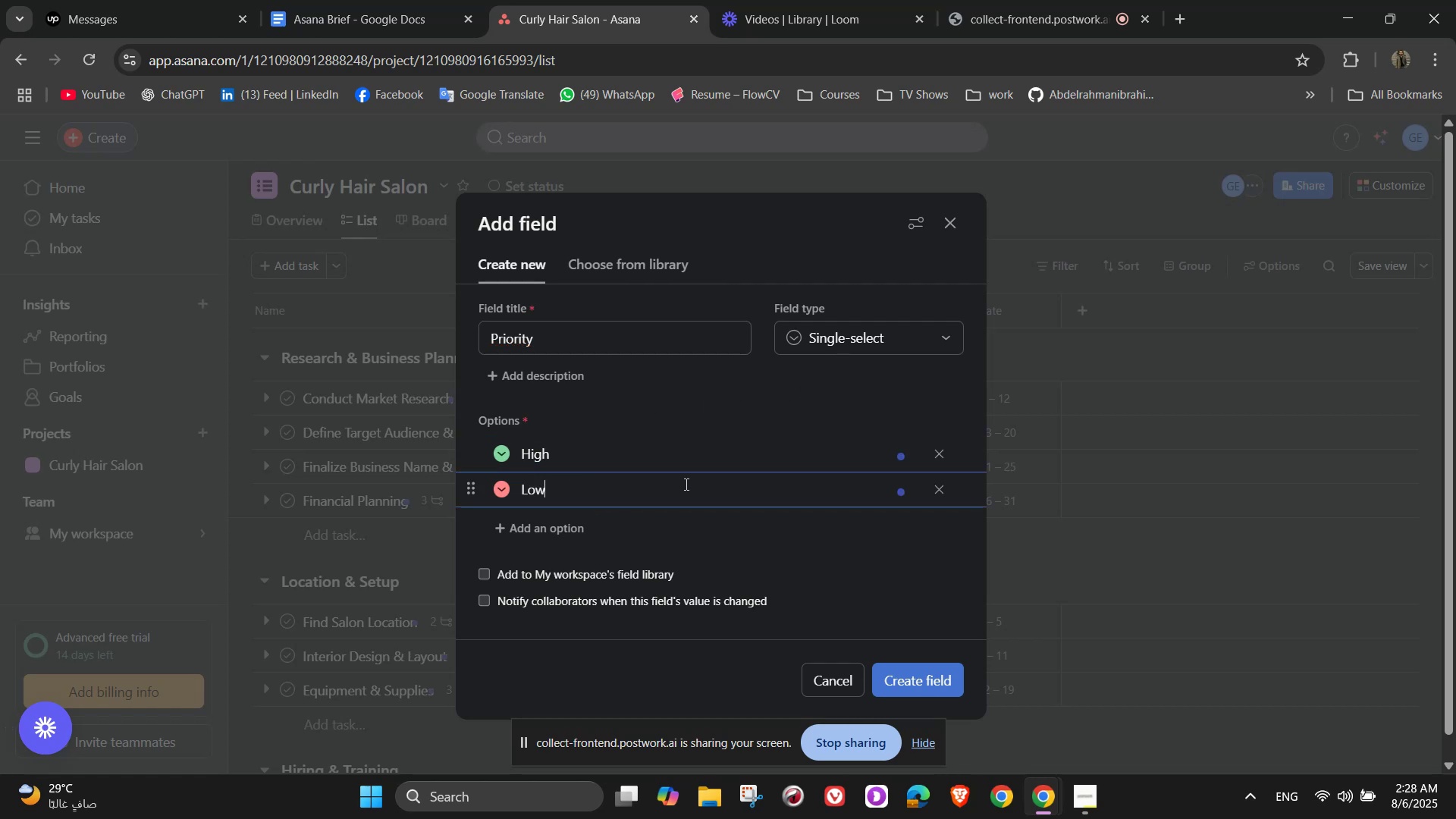 
scroll: coordinate [674, 477], scroll_direction: down, amount: 2.0
 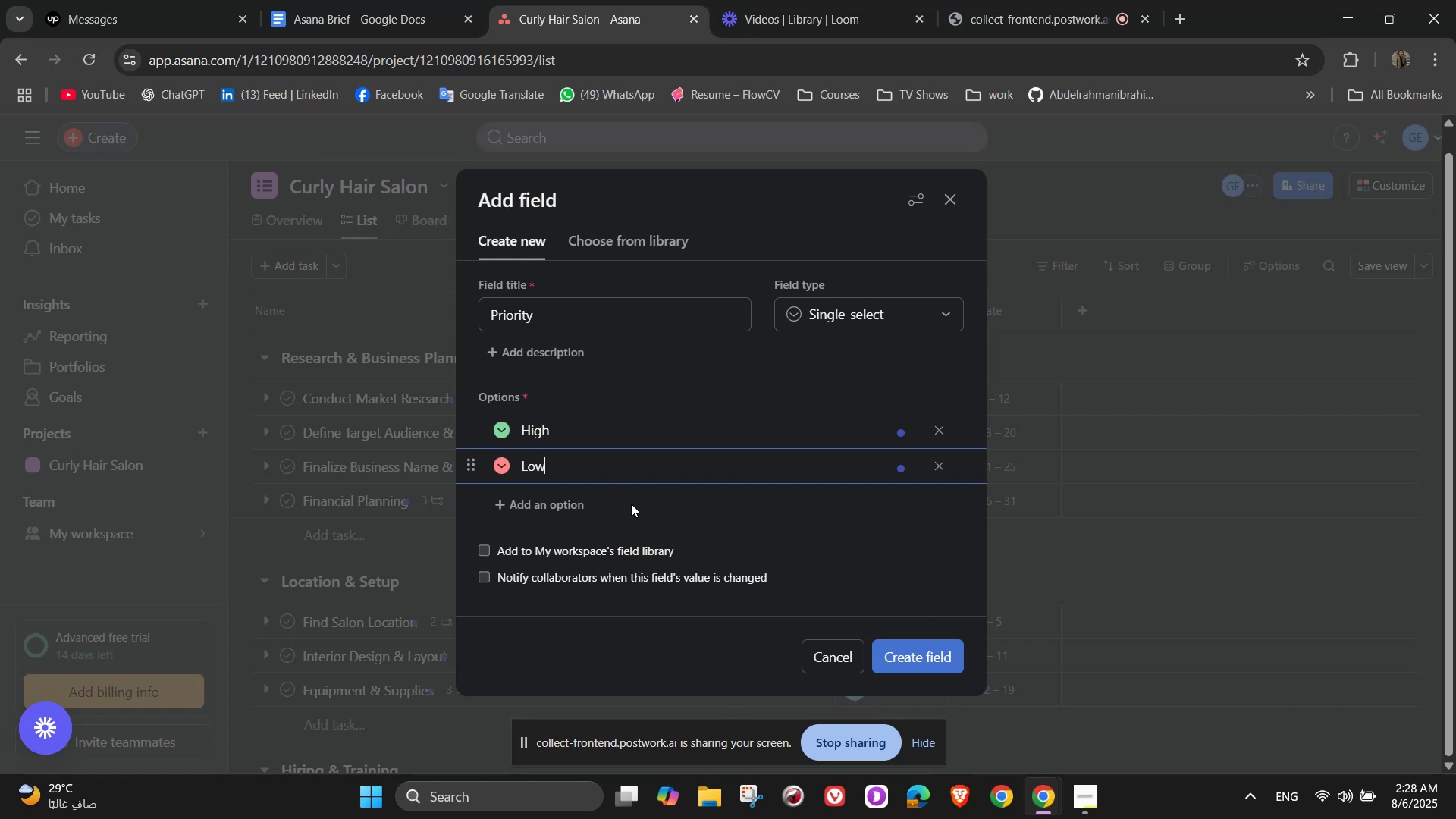 
left_click([554, 503])
 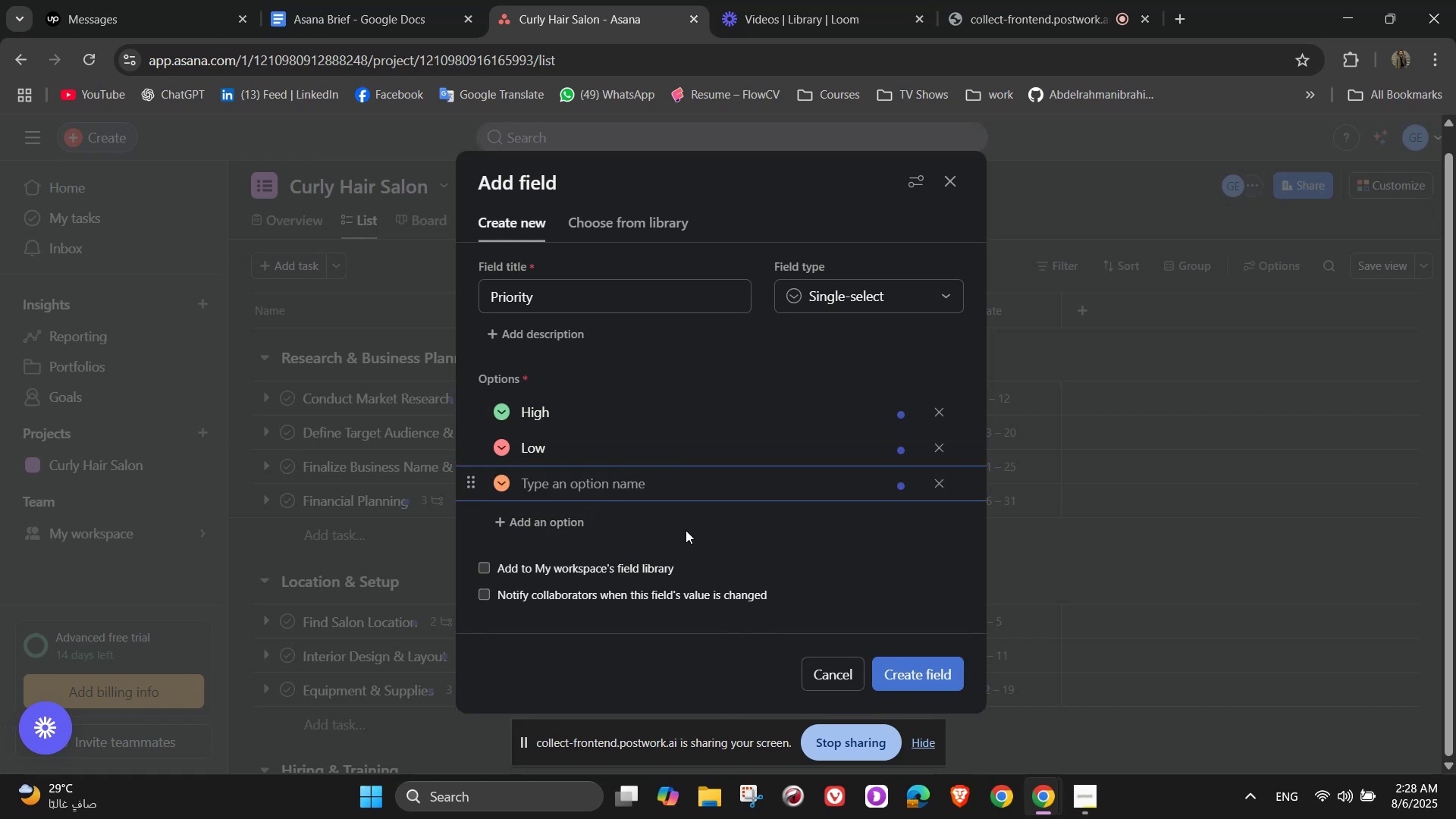 
hold_key(key=ShiftLeft, duration=1.52)
 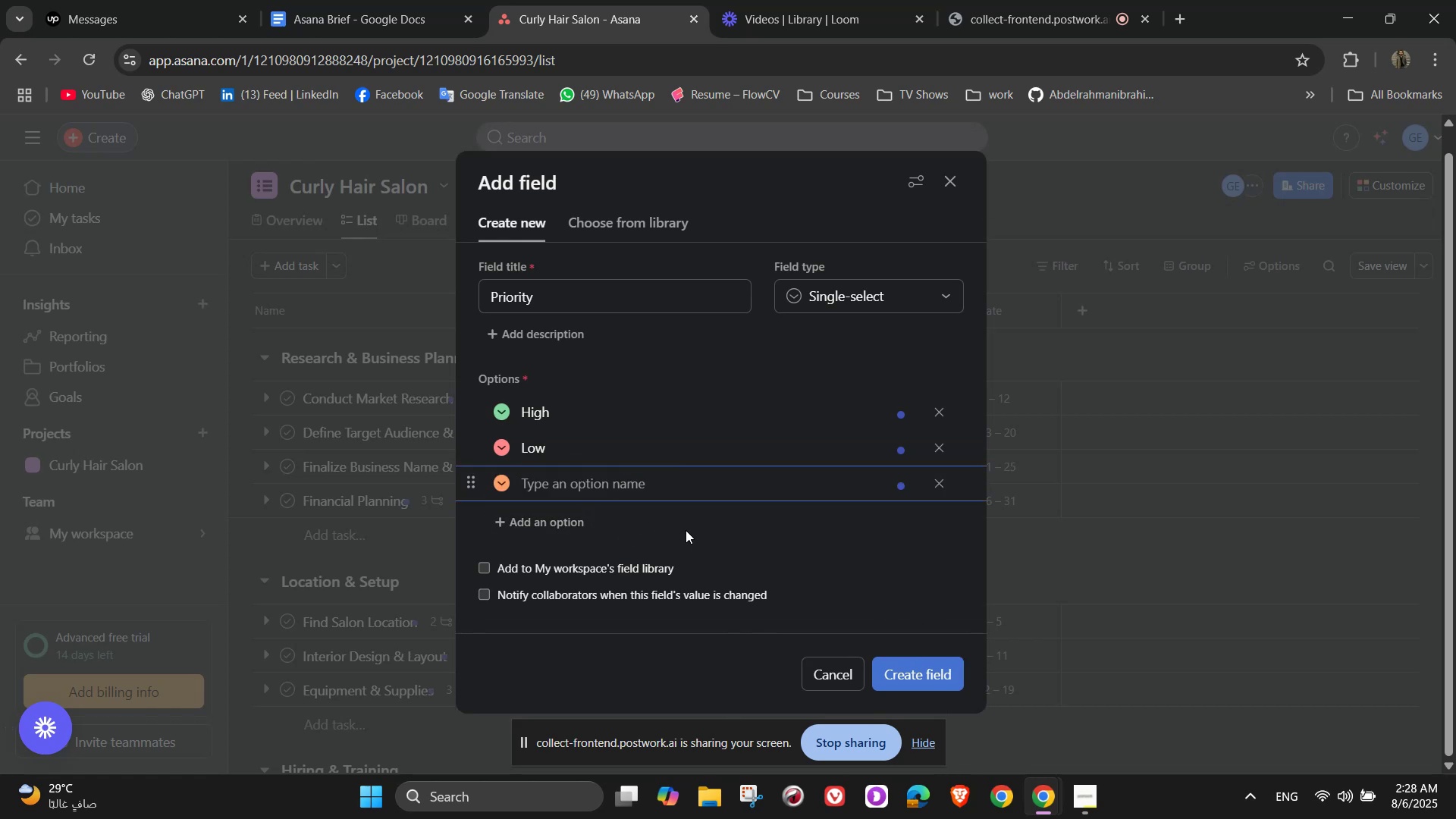 
hold_key(key=ShiftLeft, duration=1.51)
 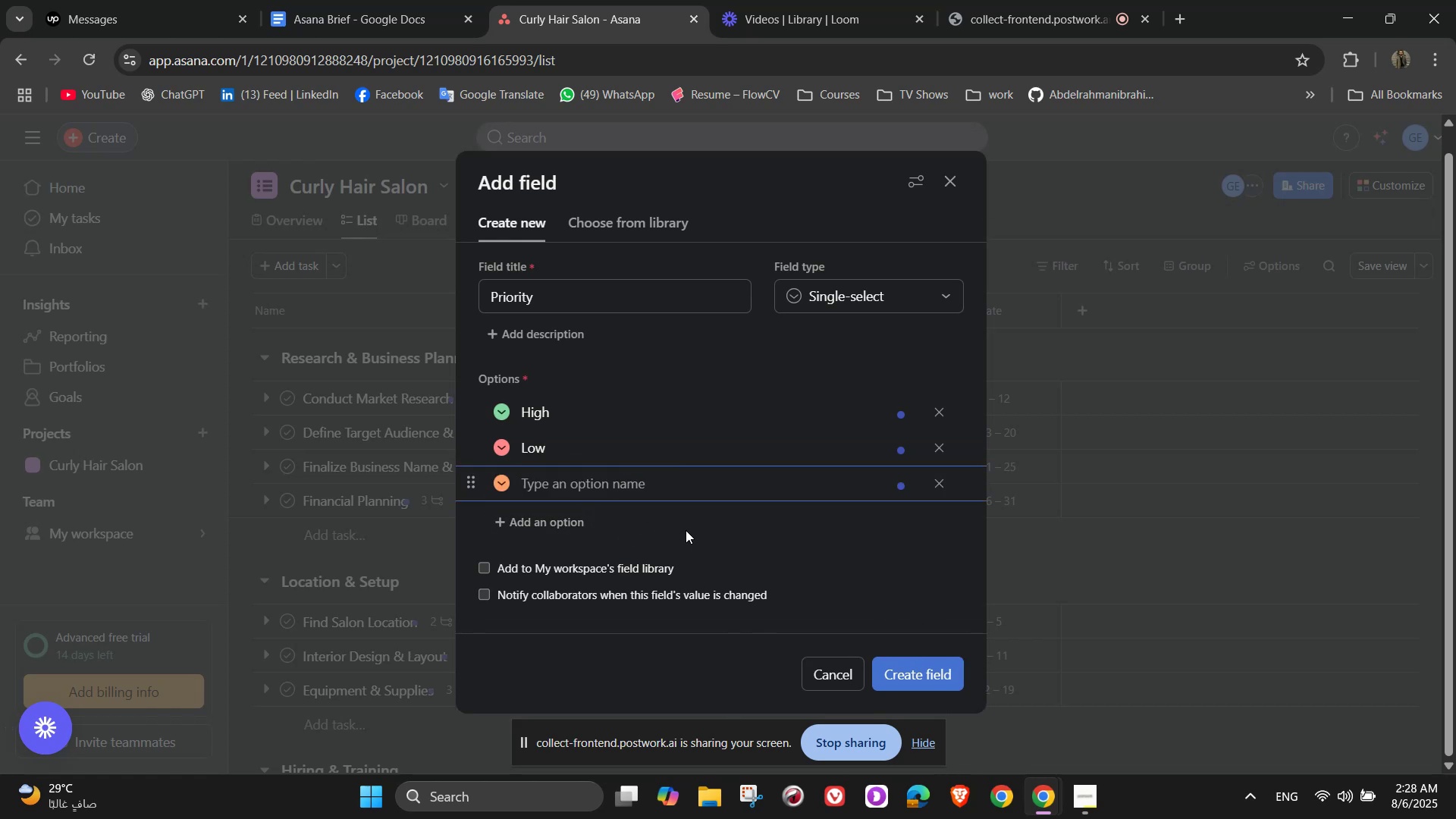 
type(Neutral)
 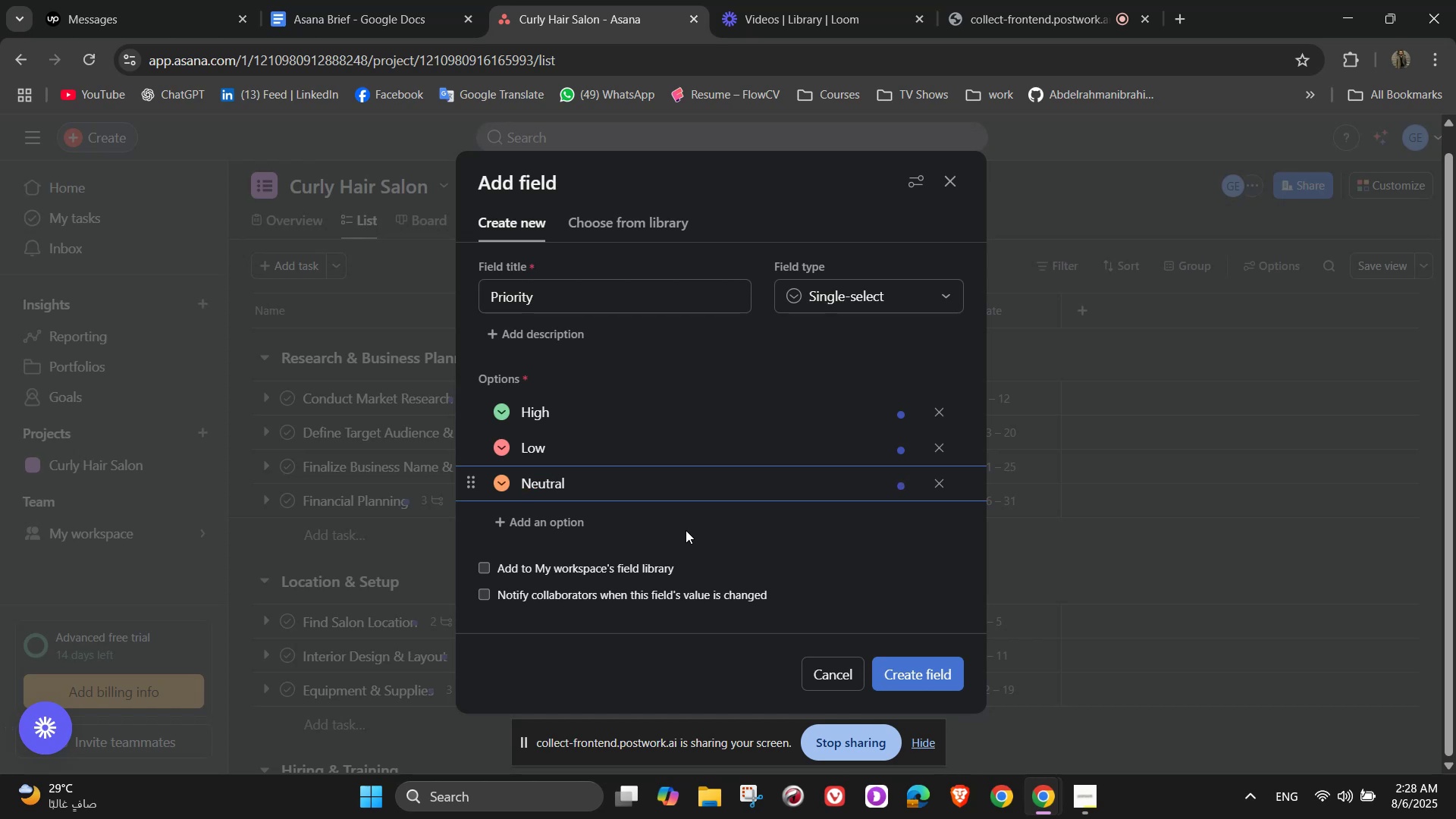 
left_click([693, 529])
 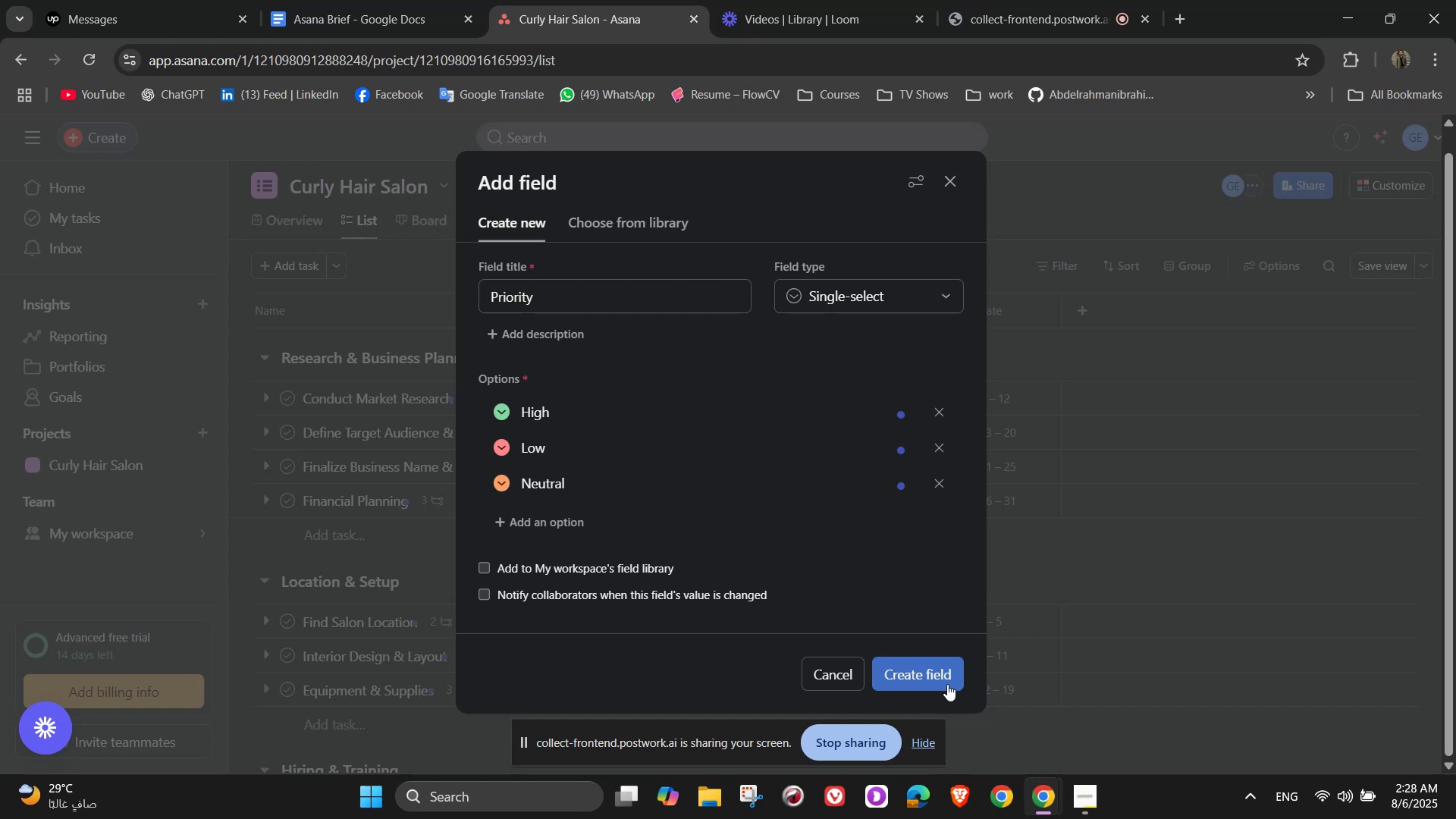 
wait(19.01)
 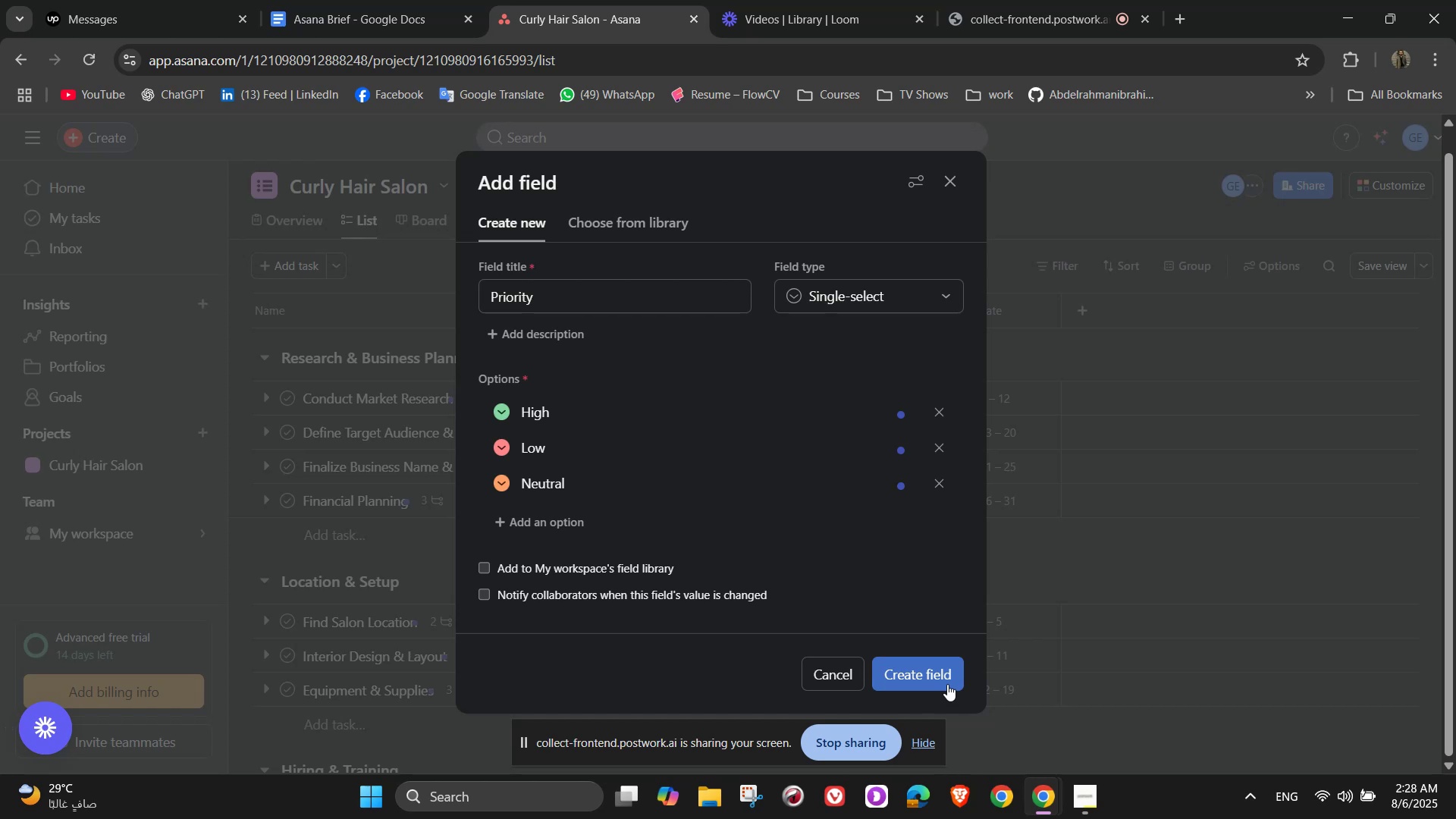 
left_click([947, 684])
 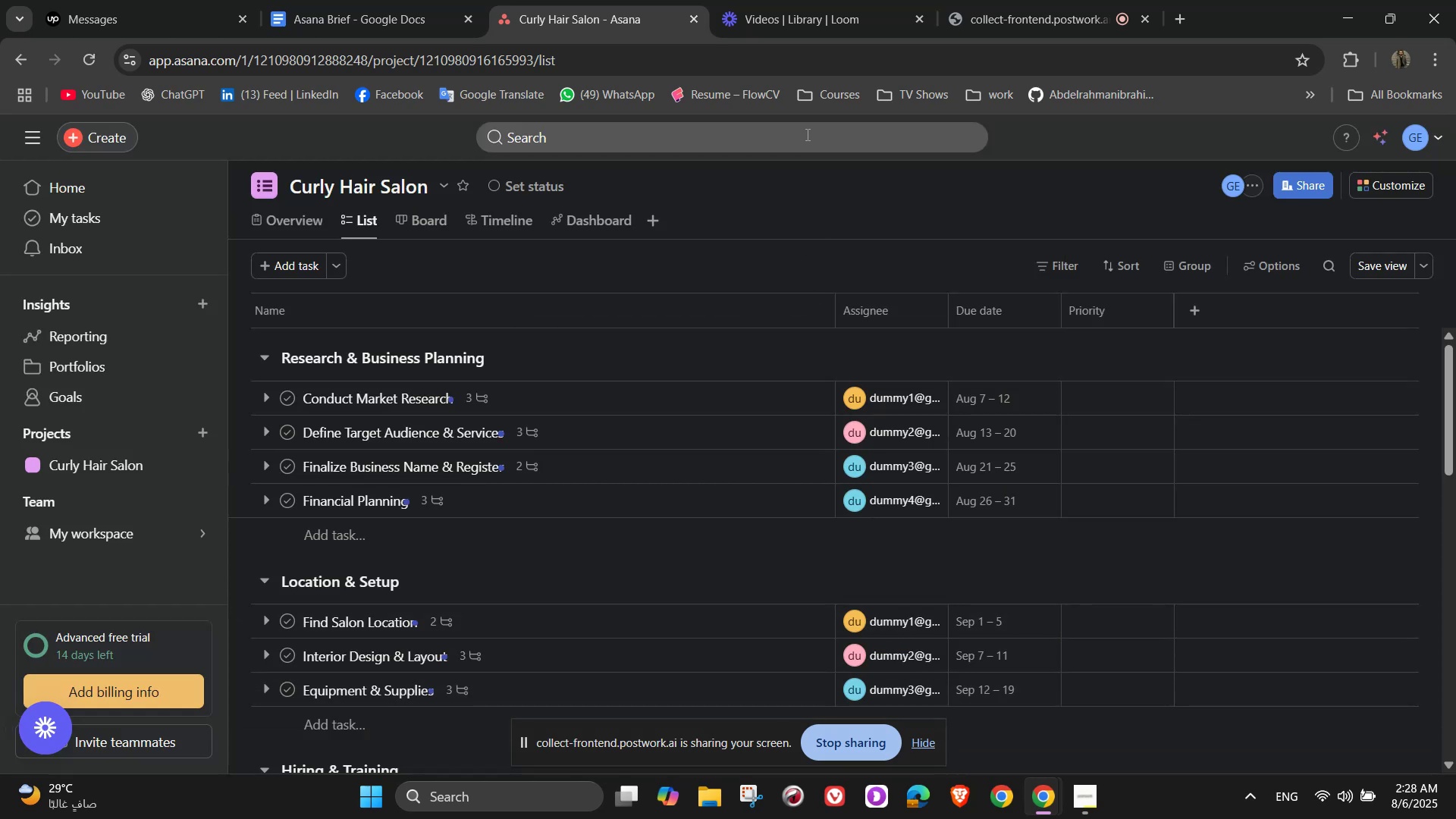 
wait(7.87)
 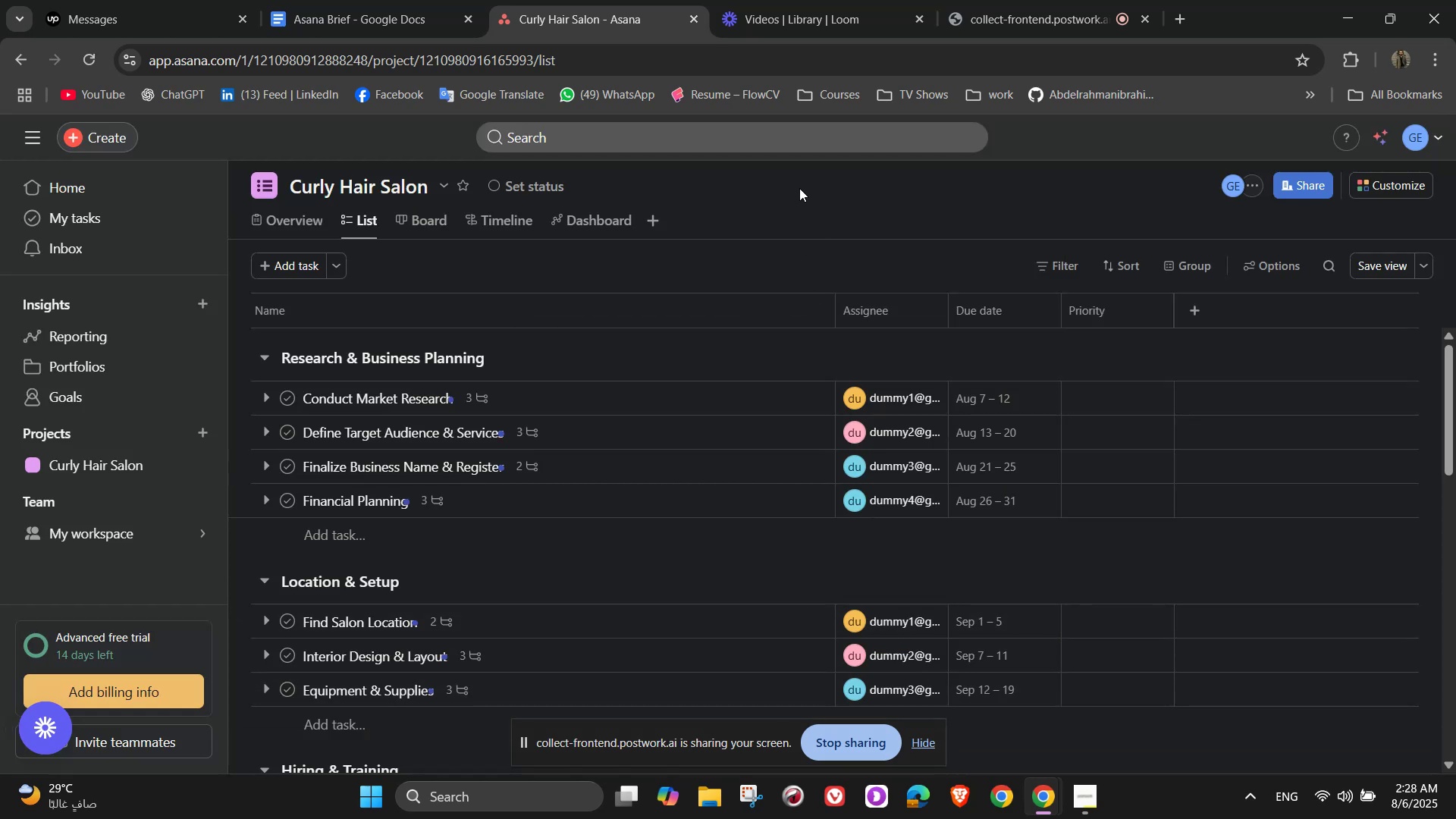 
left_click([1027, 0])
 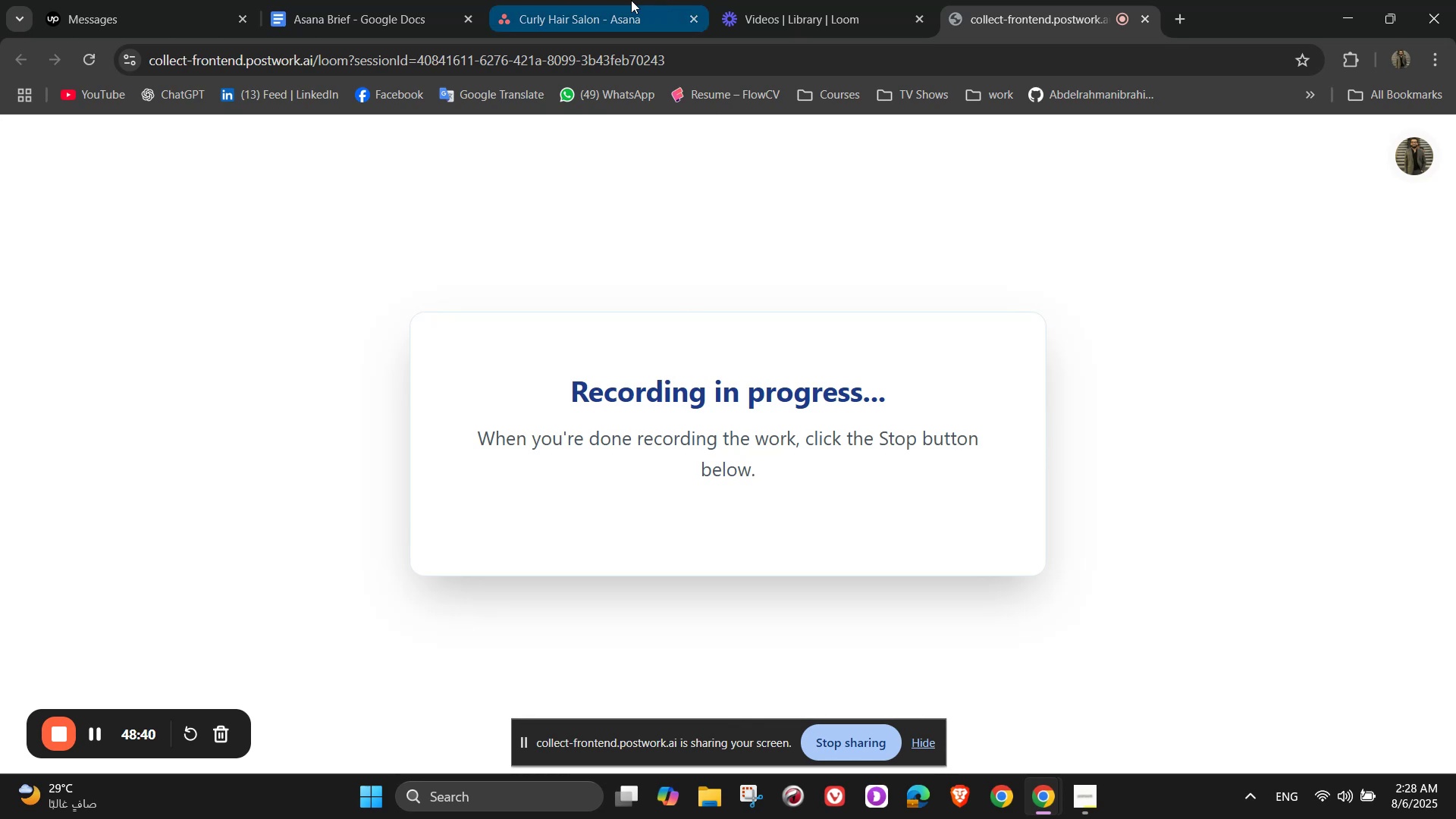 
left_click([552, 0])
 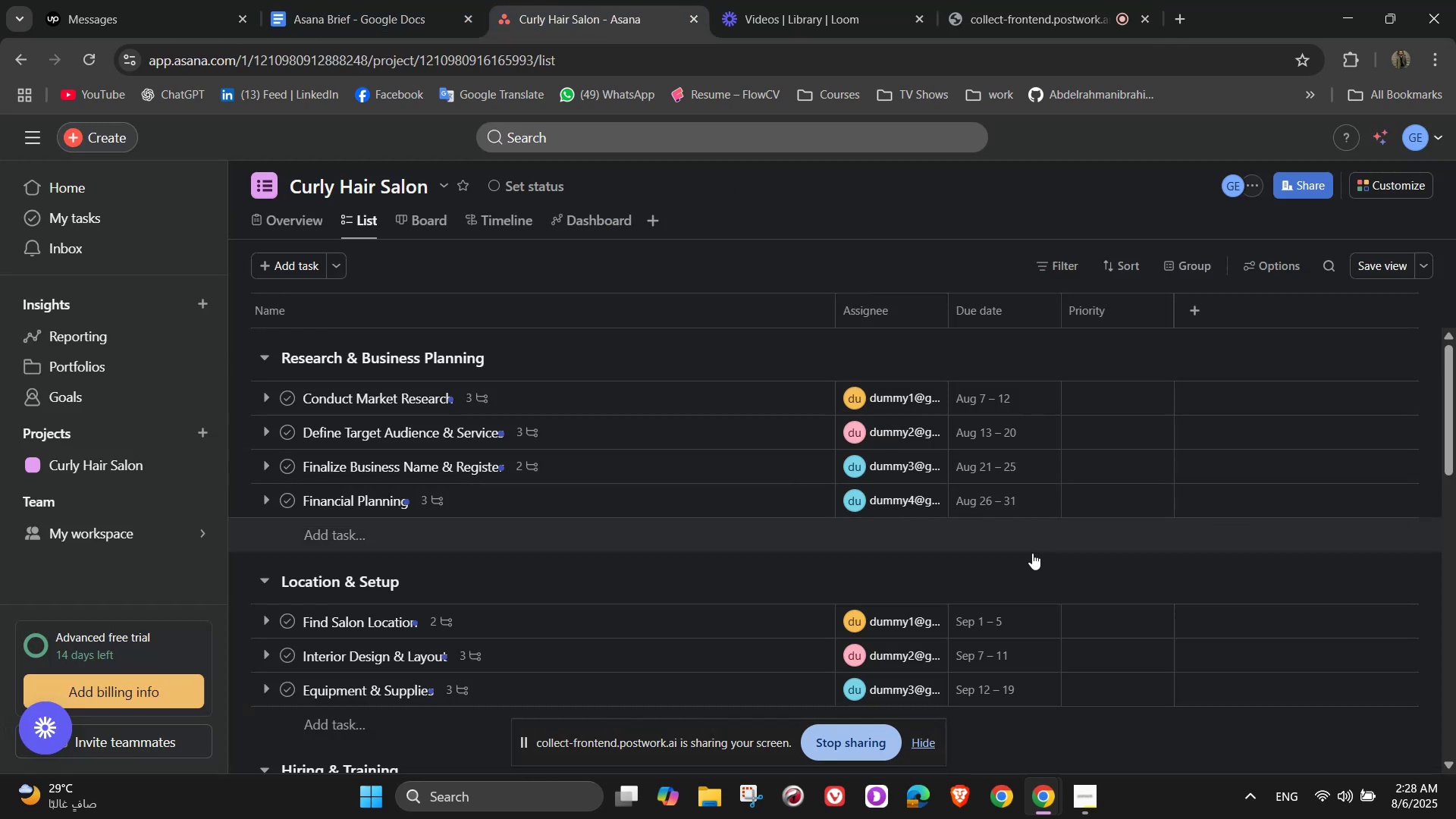 
scroll: coordinate [1135, 545], scroll_direction: up, amount: 11.0
 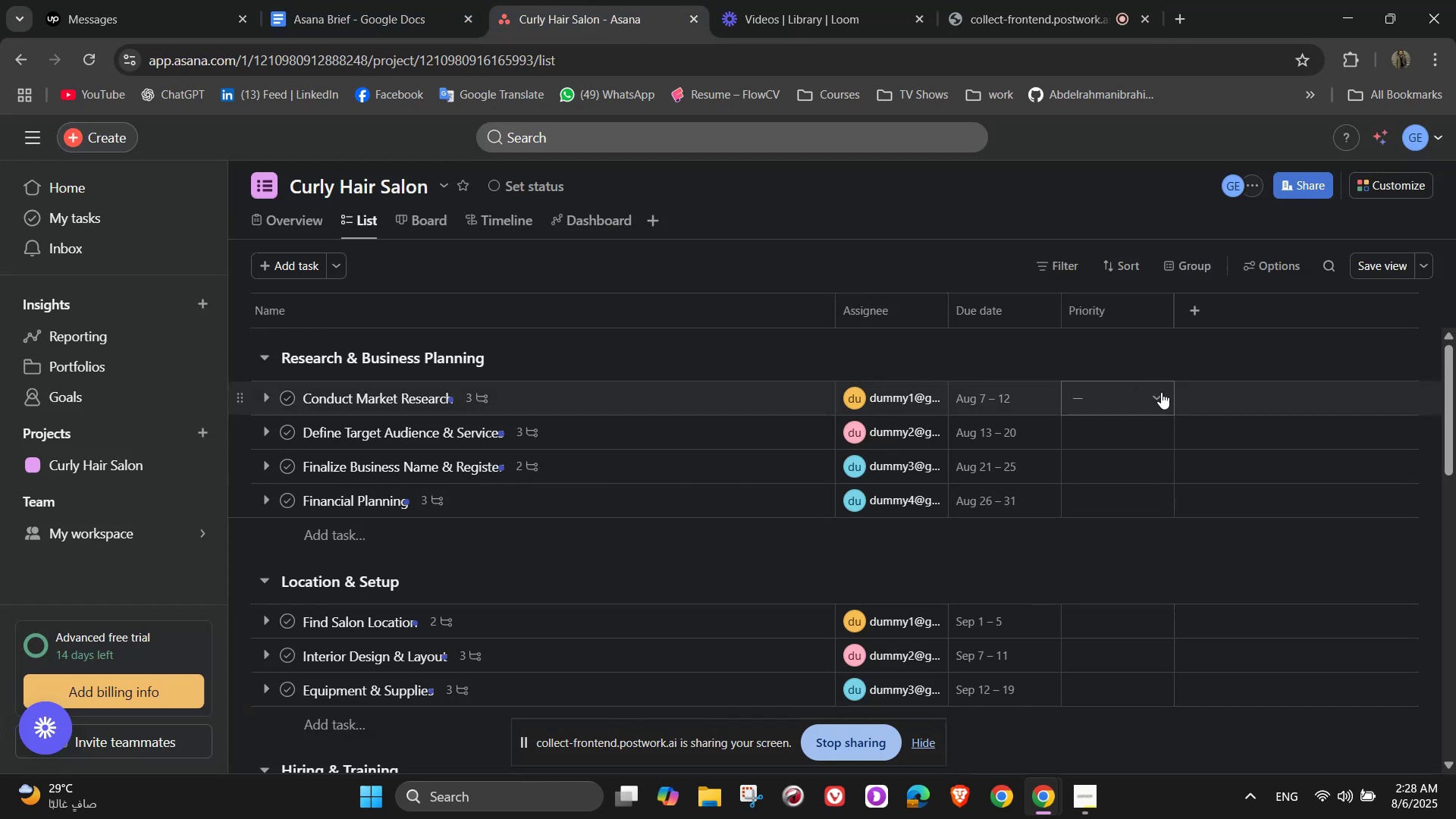 
left_click([1161, 392])
 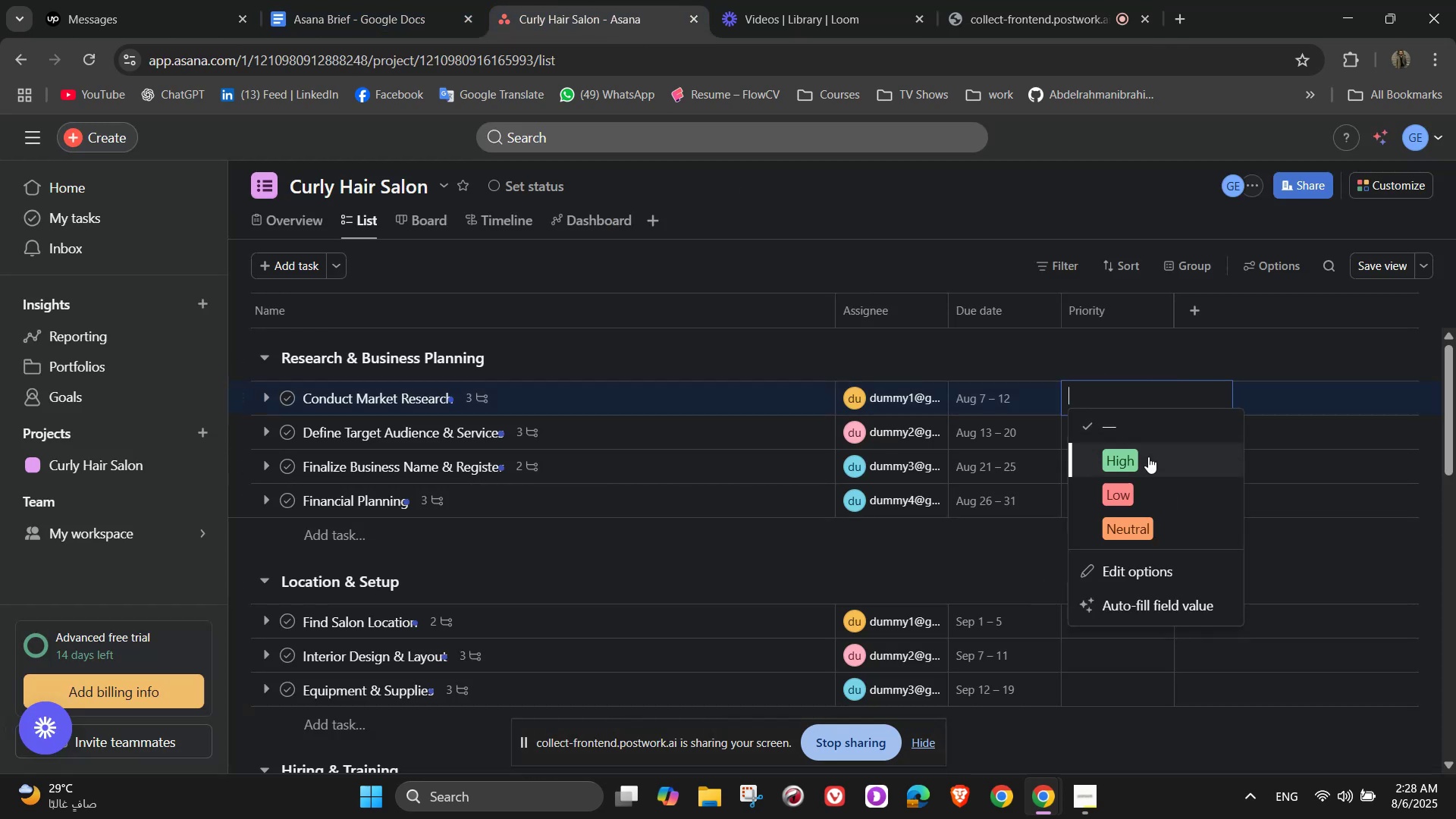 
double_click([1147, 450])
 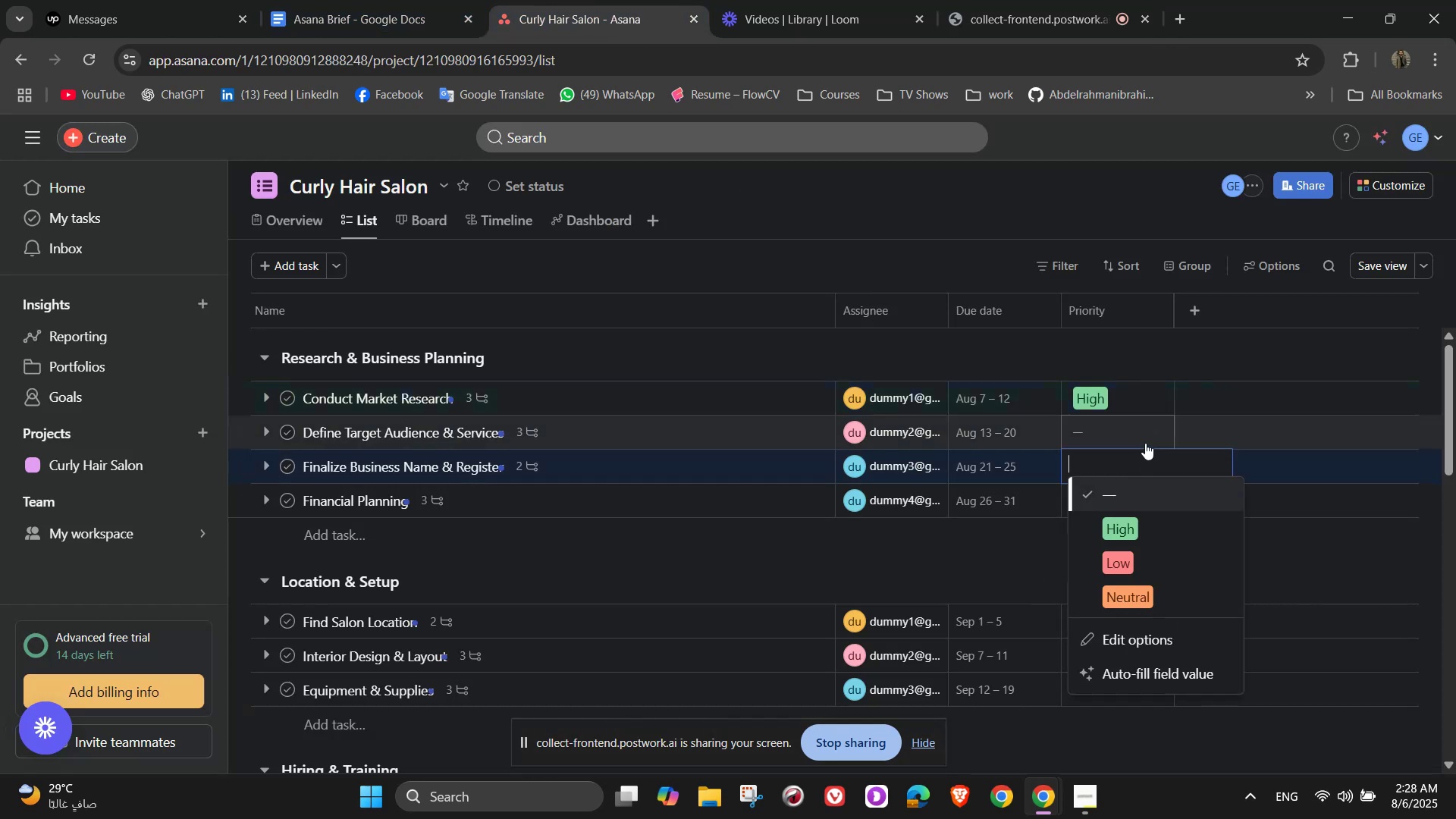 
triple_click([1145, 440])
 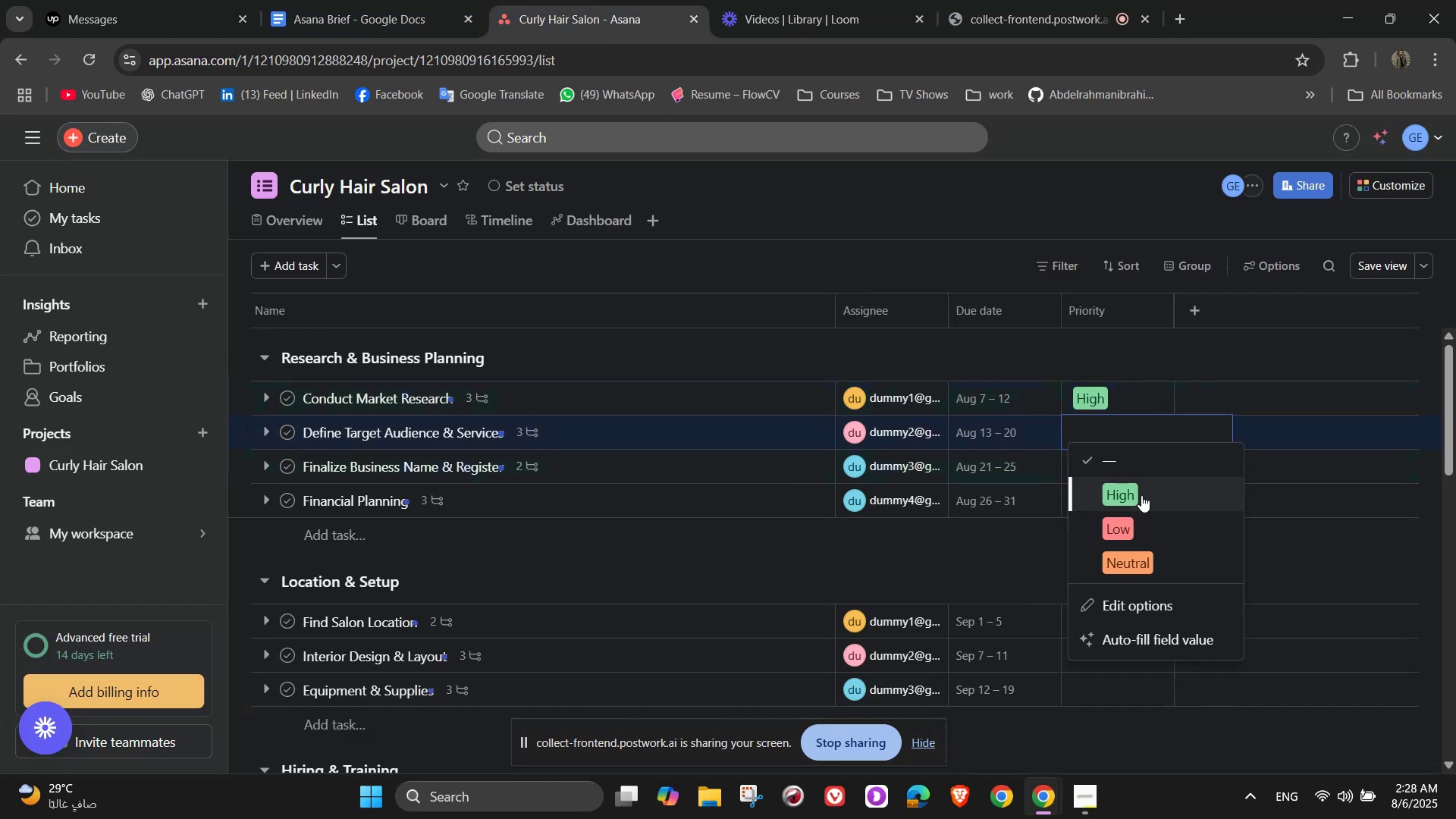 
left_click([1141, 495])
 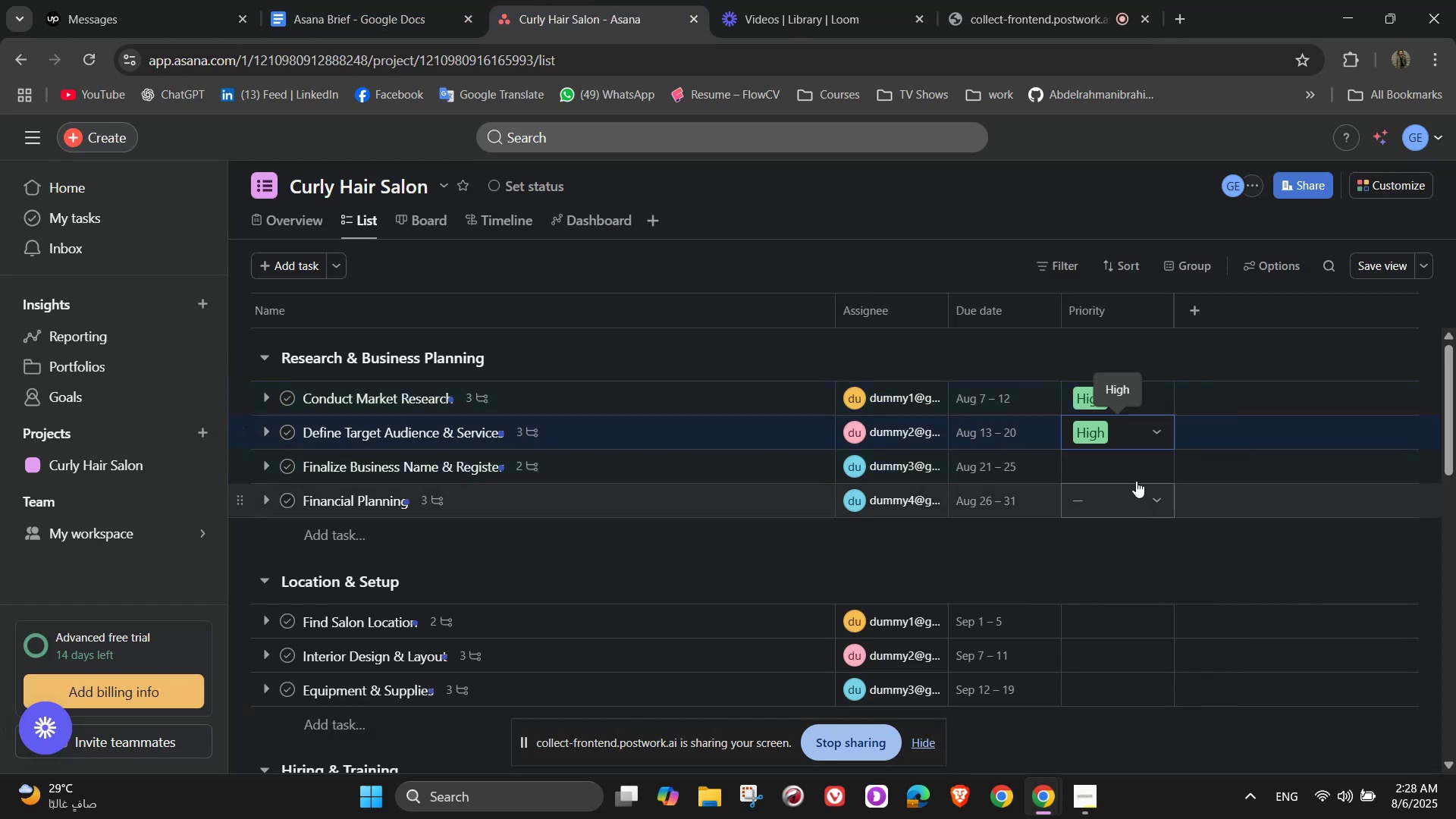 
left_click([1135, 477])
 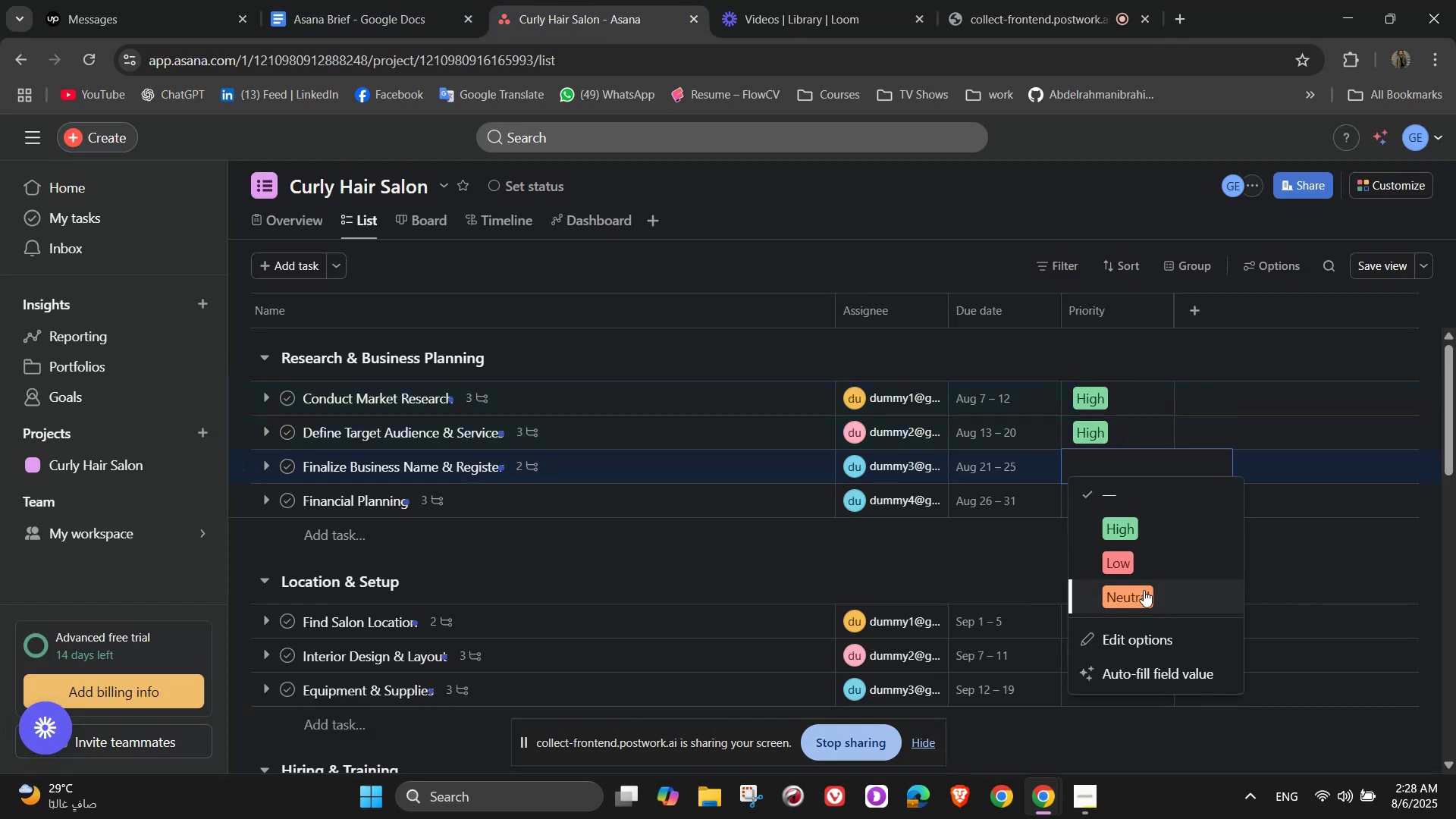 
left_click([1146, 591])
 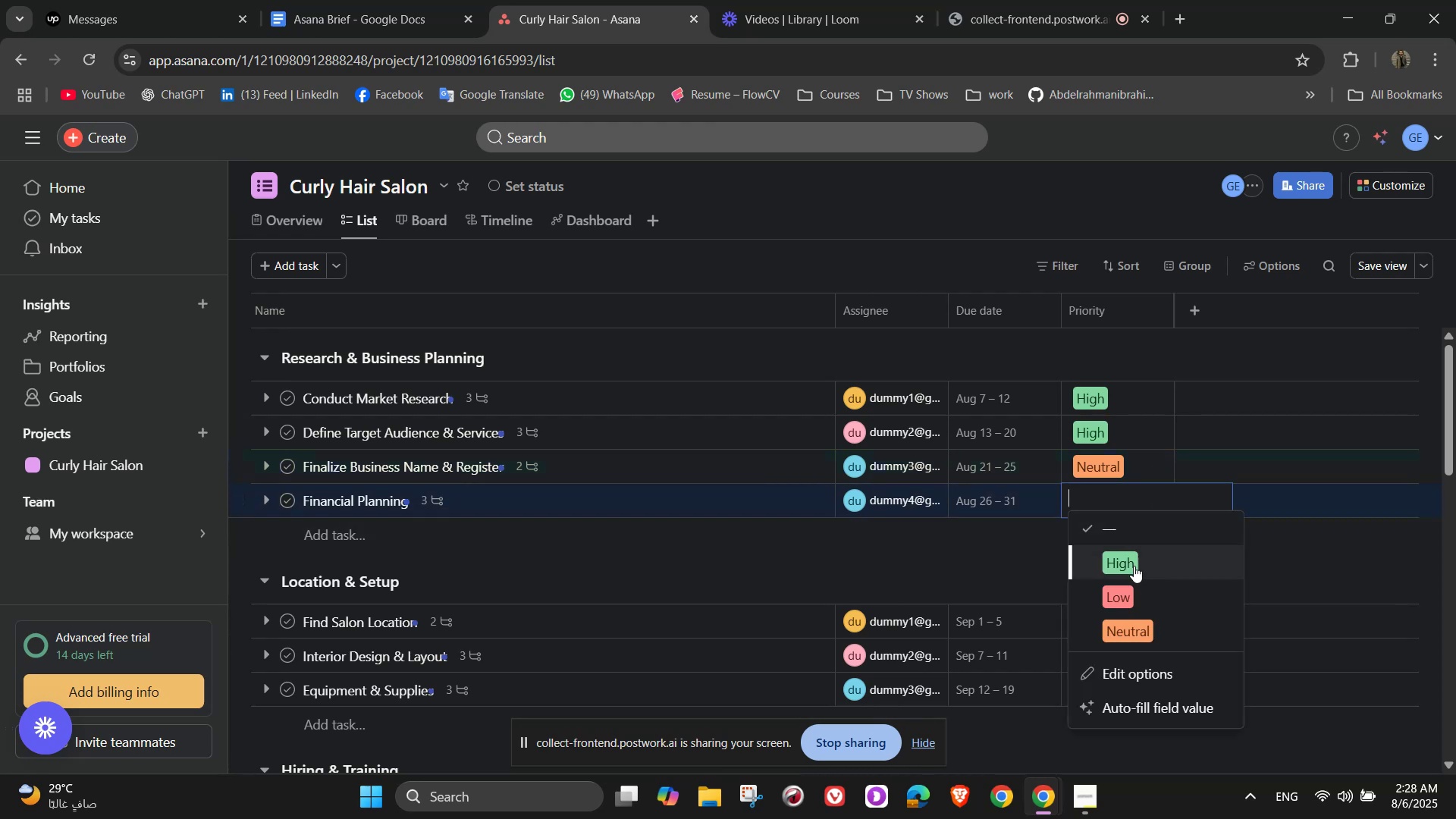 
left_click([1144, 642])
 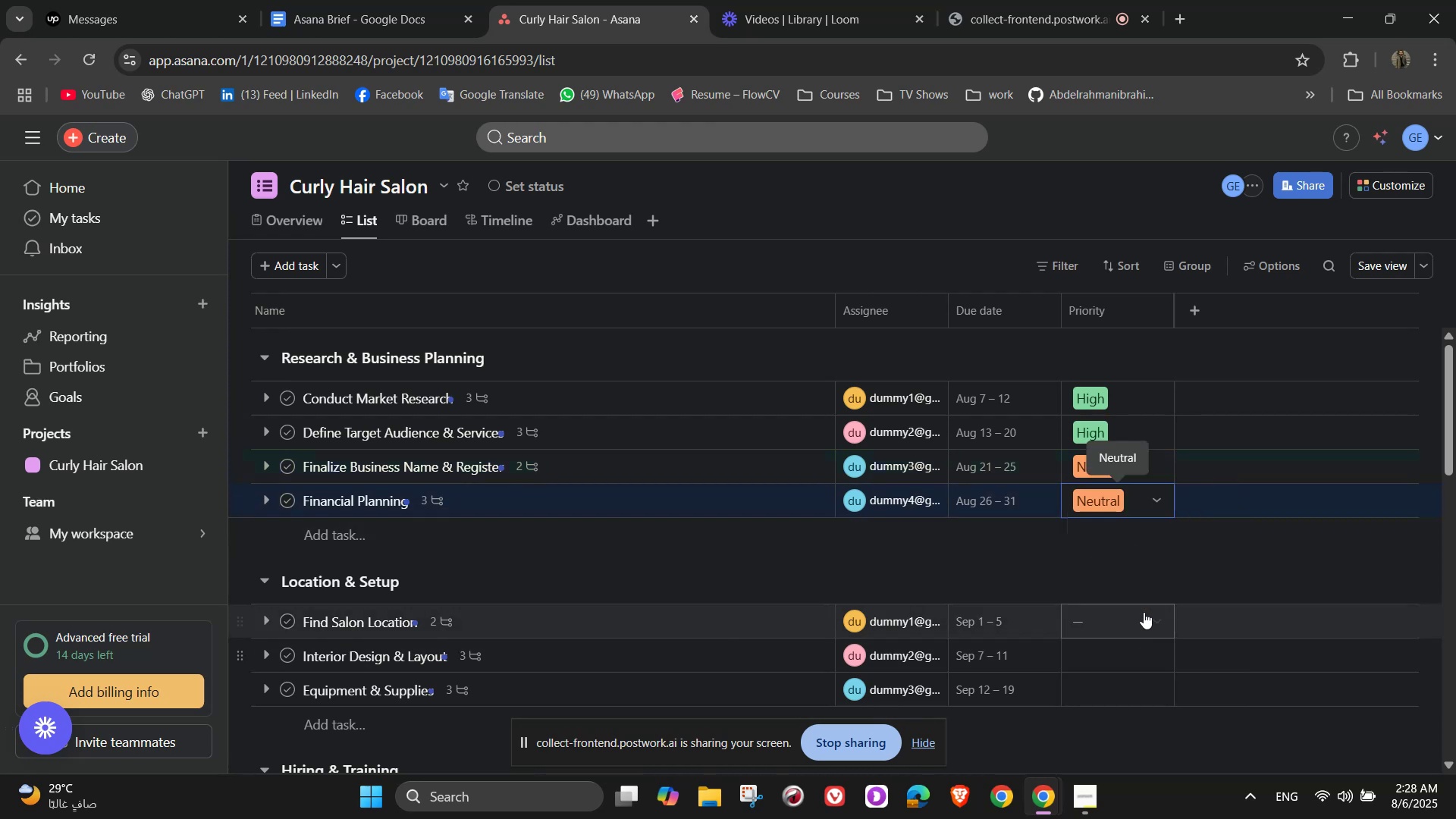 
scroll: coordinate [1084, 487], scroll_direction: down, amount: 1.0
 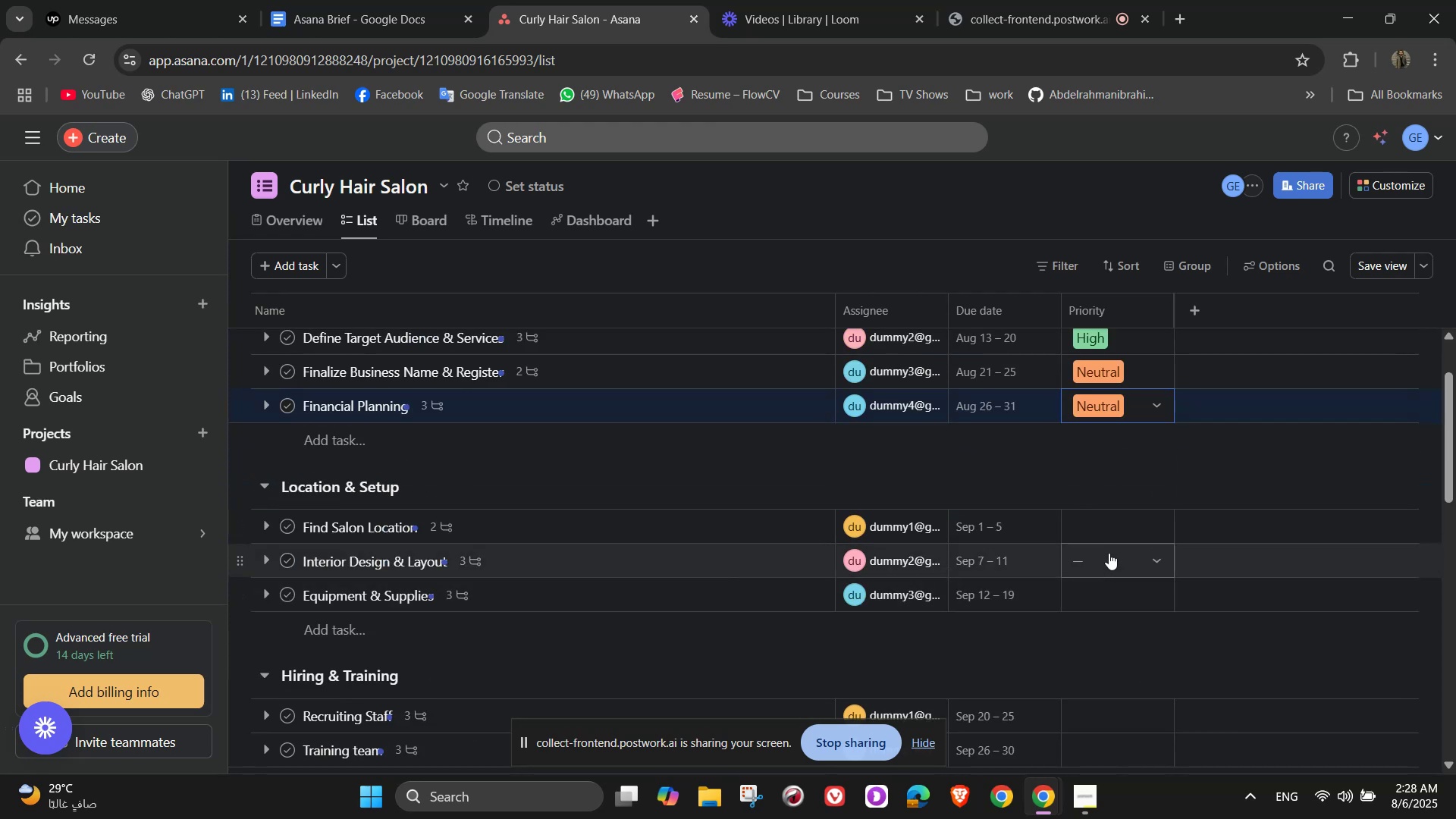 
left_click([1106, 529])
 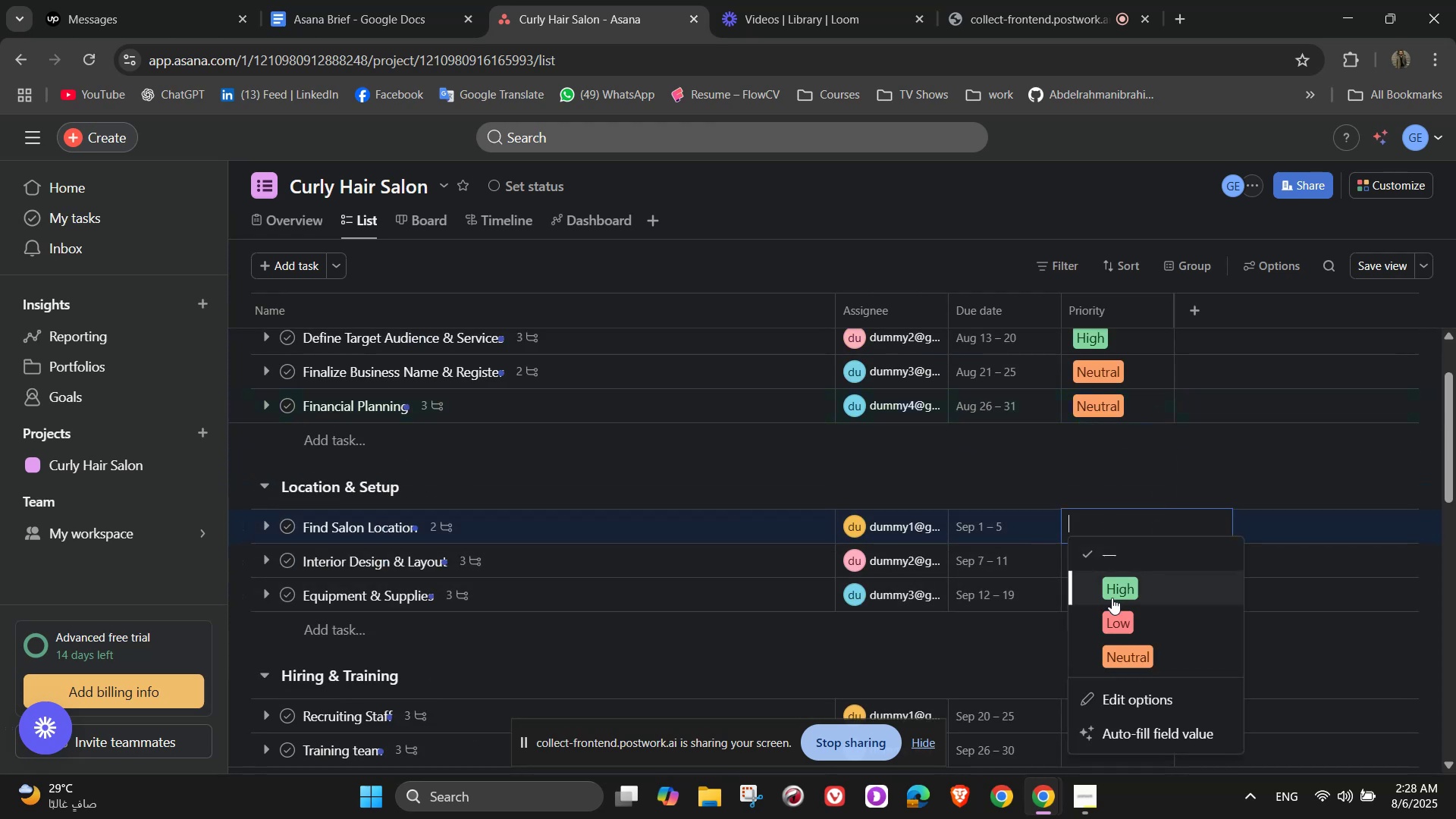 
left_click([1112, 598])
 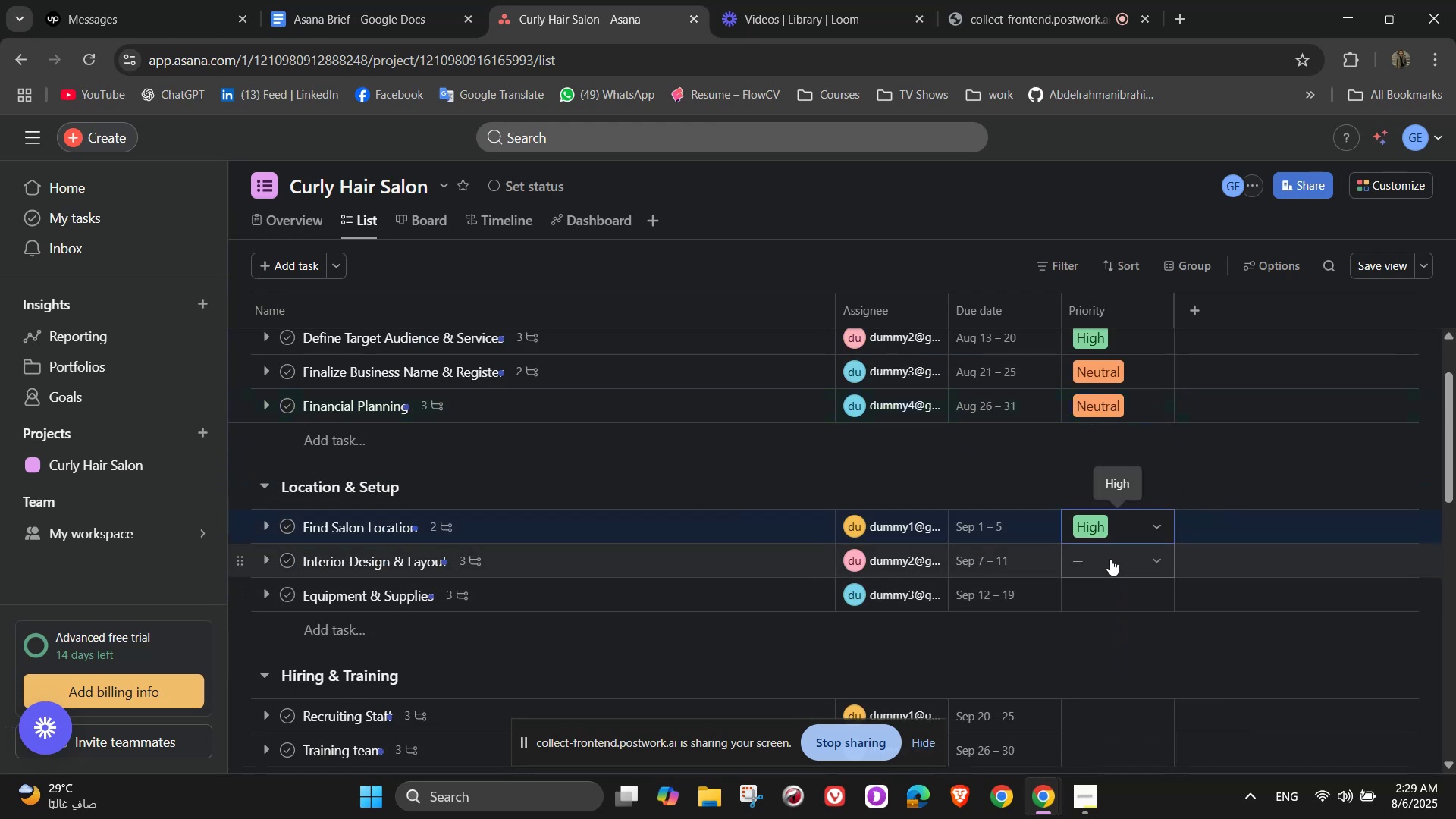 
left_click([1112, 557])
 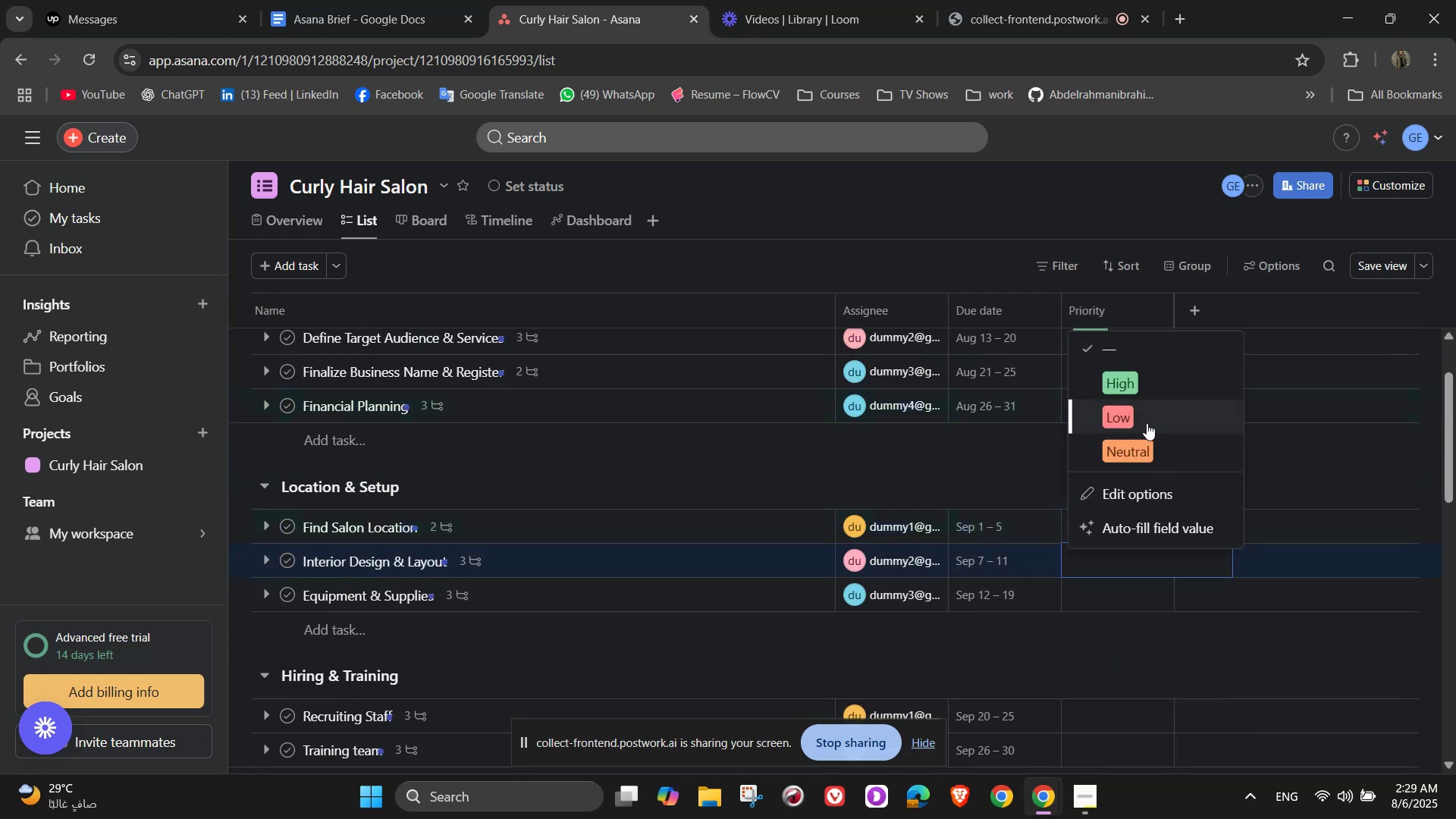 
left_click([1144, 454])
 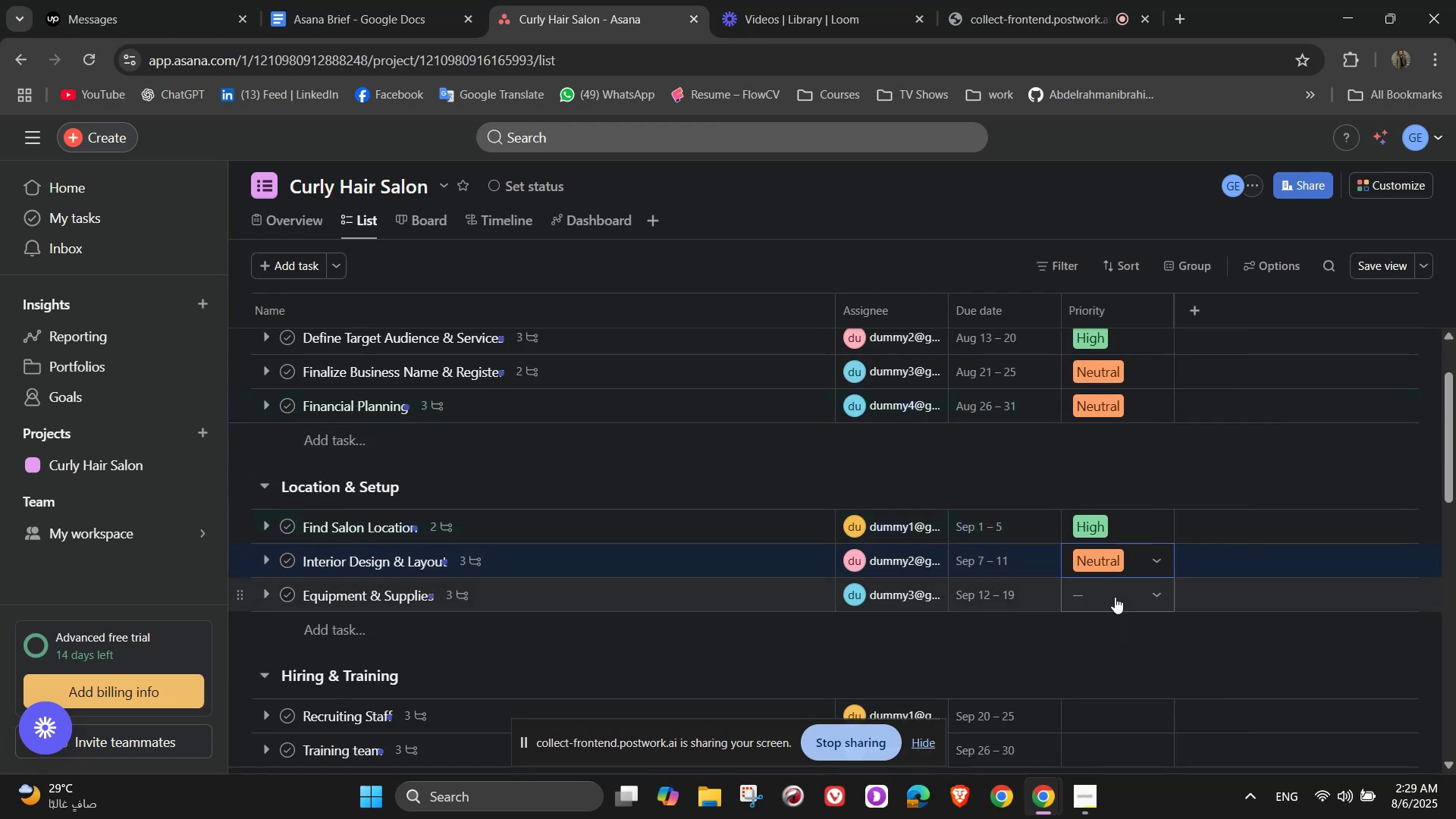 
left_click([1115, 597])
 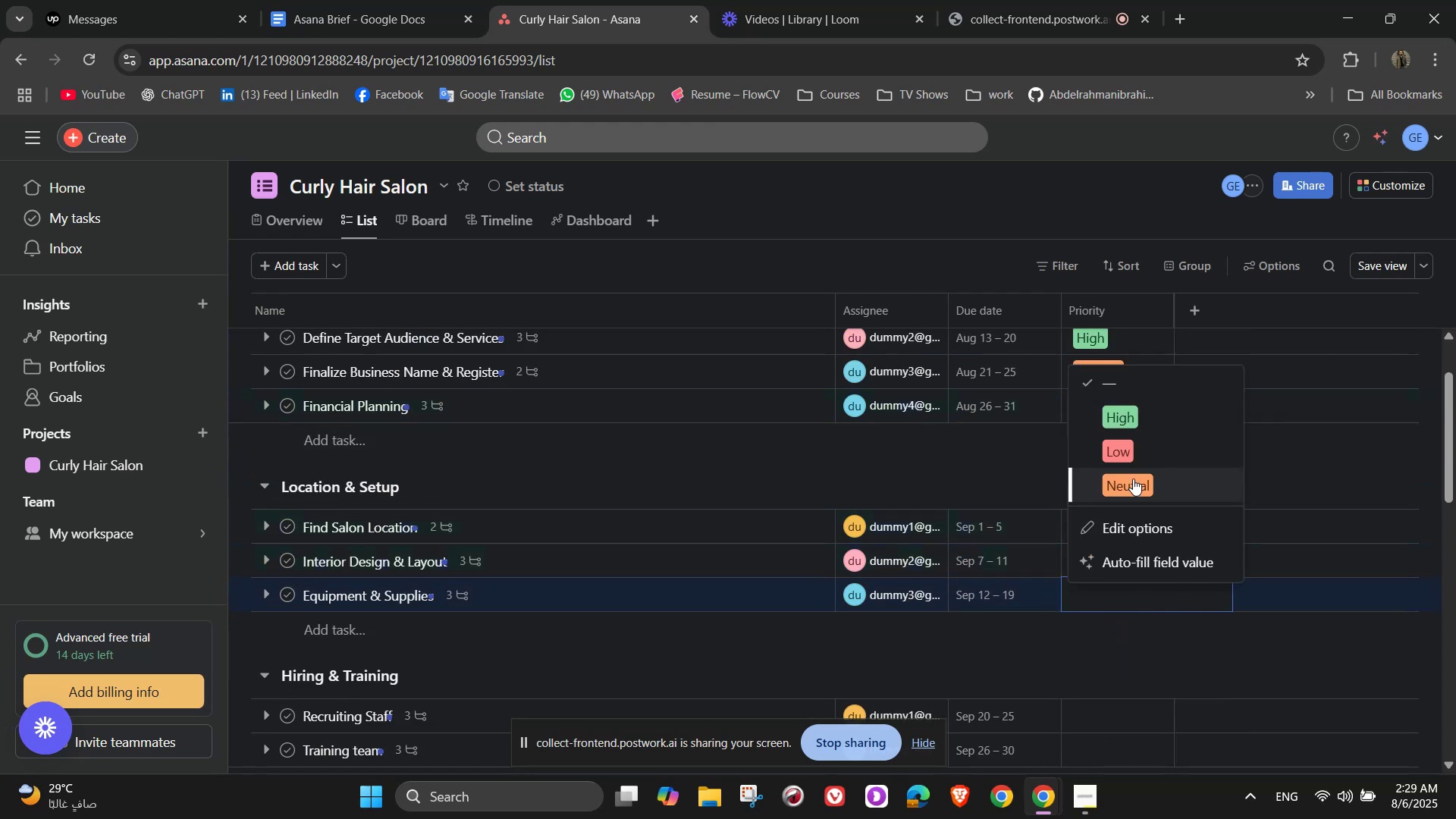 
left_click([1129, 445])
 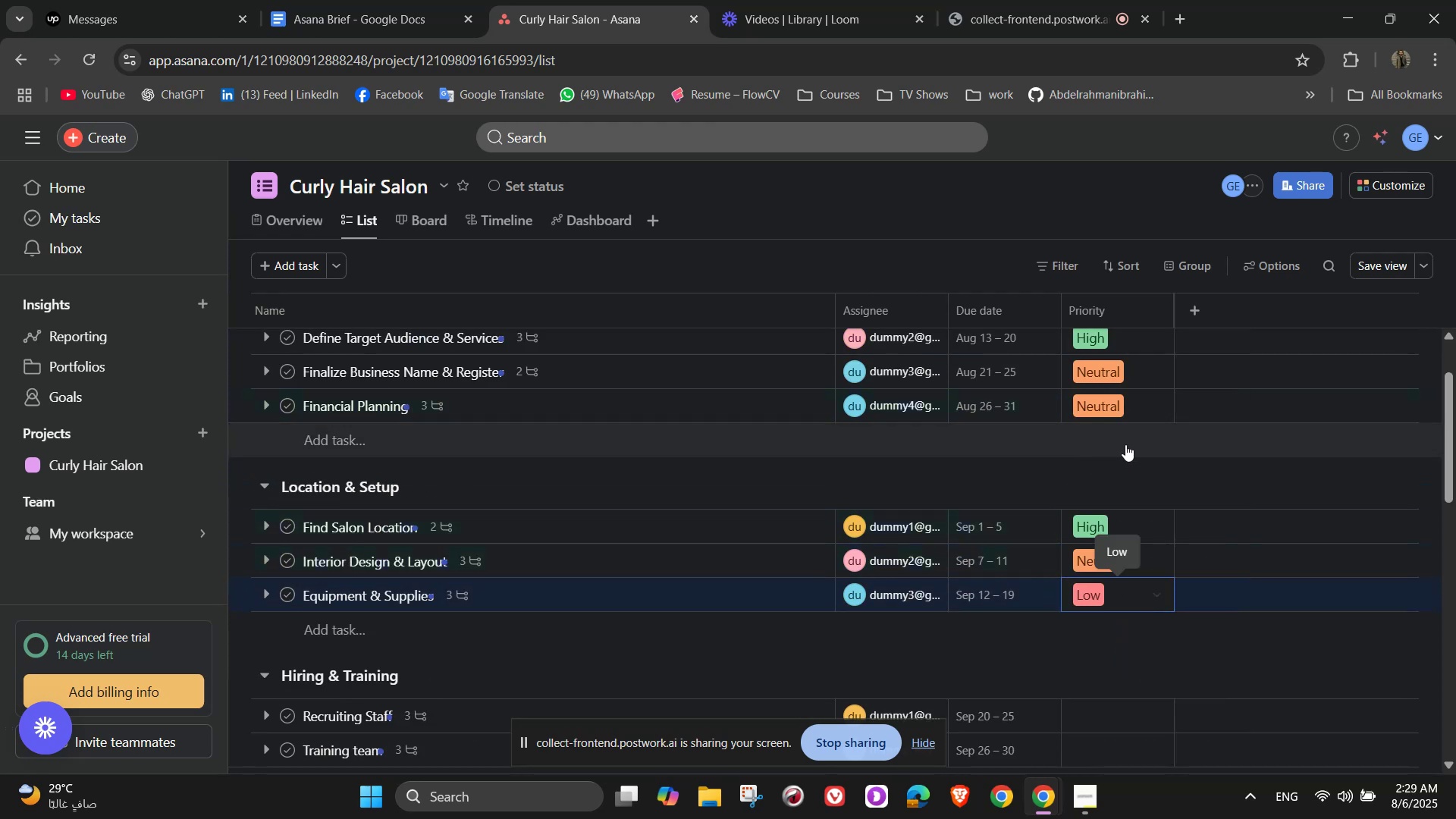 
scroll: coordinate [1109, 595], scroll_direction: down, amount: 4.0
 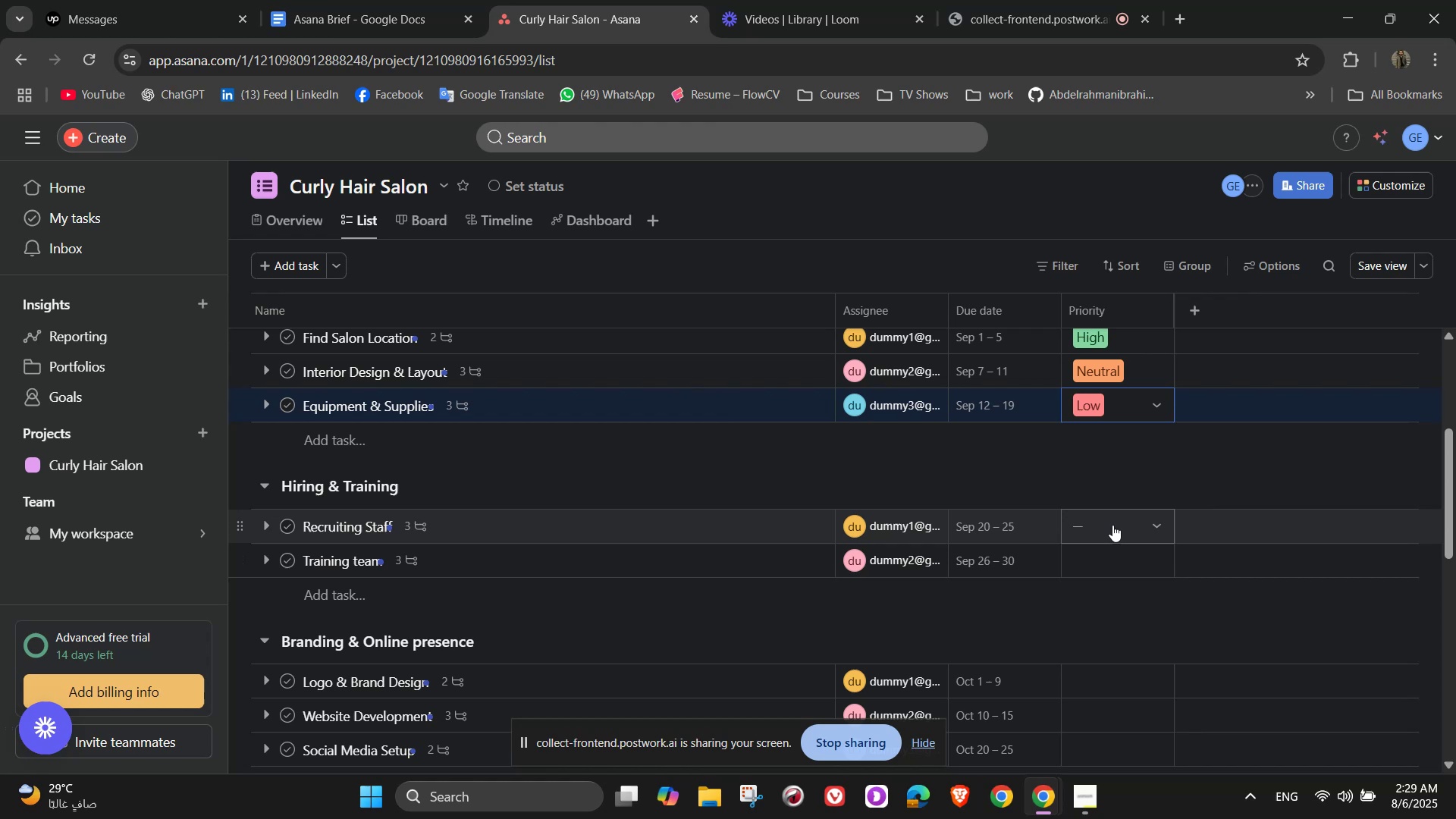 
left_click([1111, 510])
 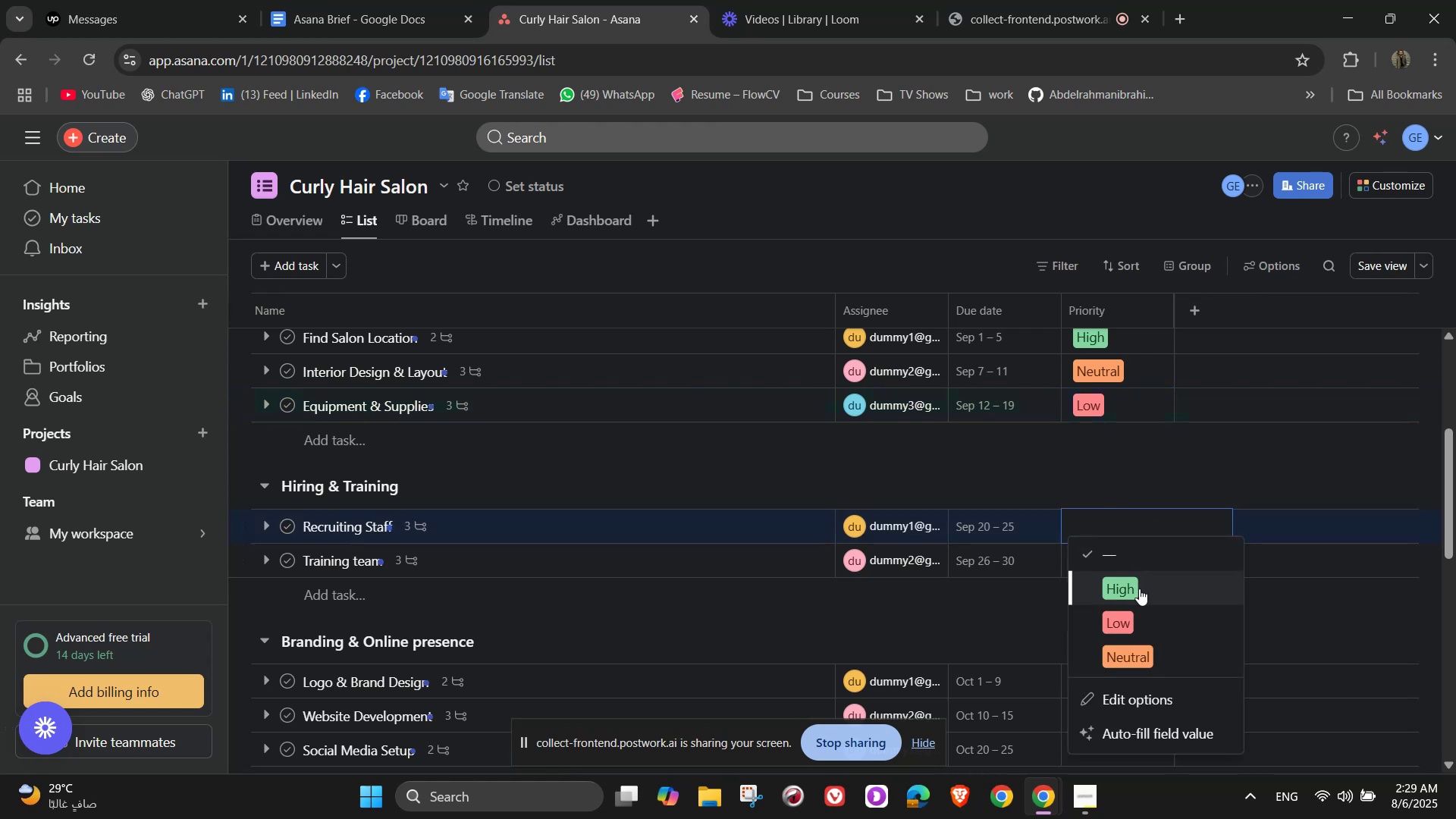 
left_click_drag(start_coordinate=[1146, 612], to_coordinate=[1147, 645])
 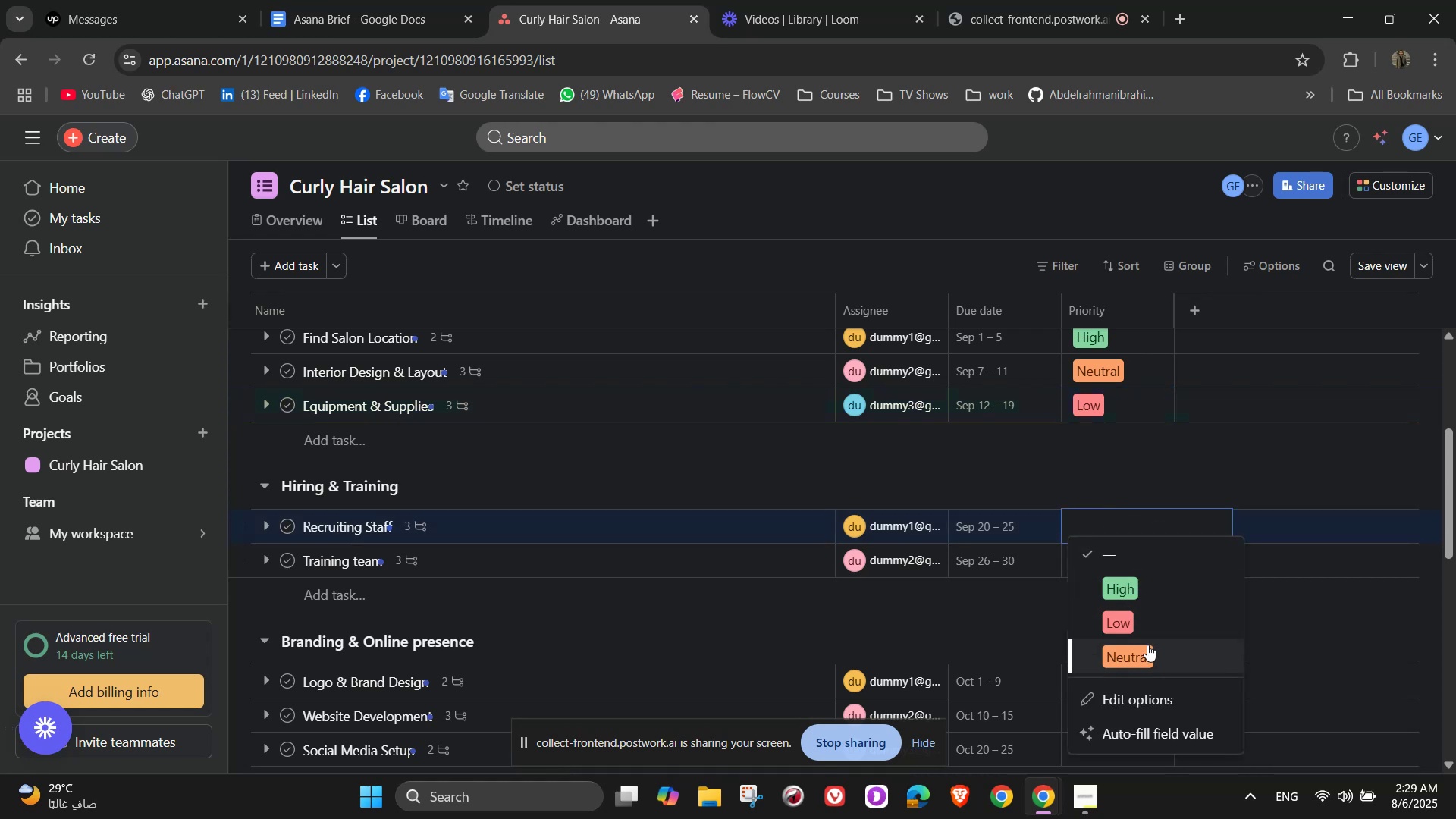 
left_click([1147, 645])
 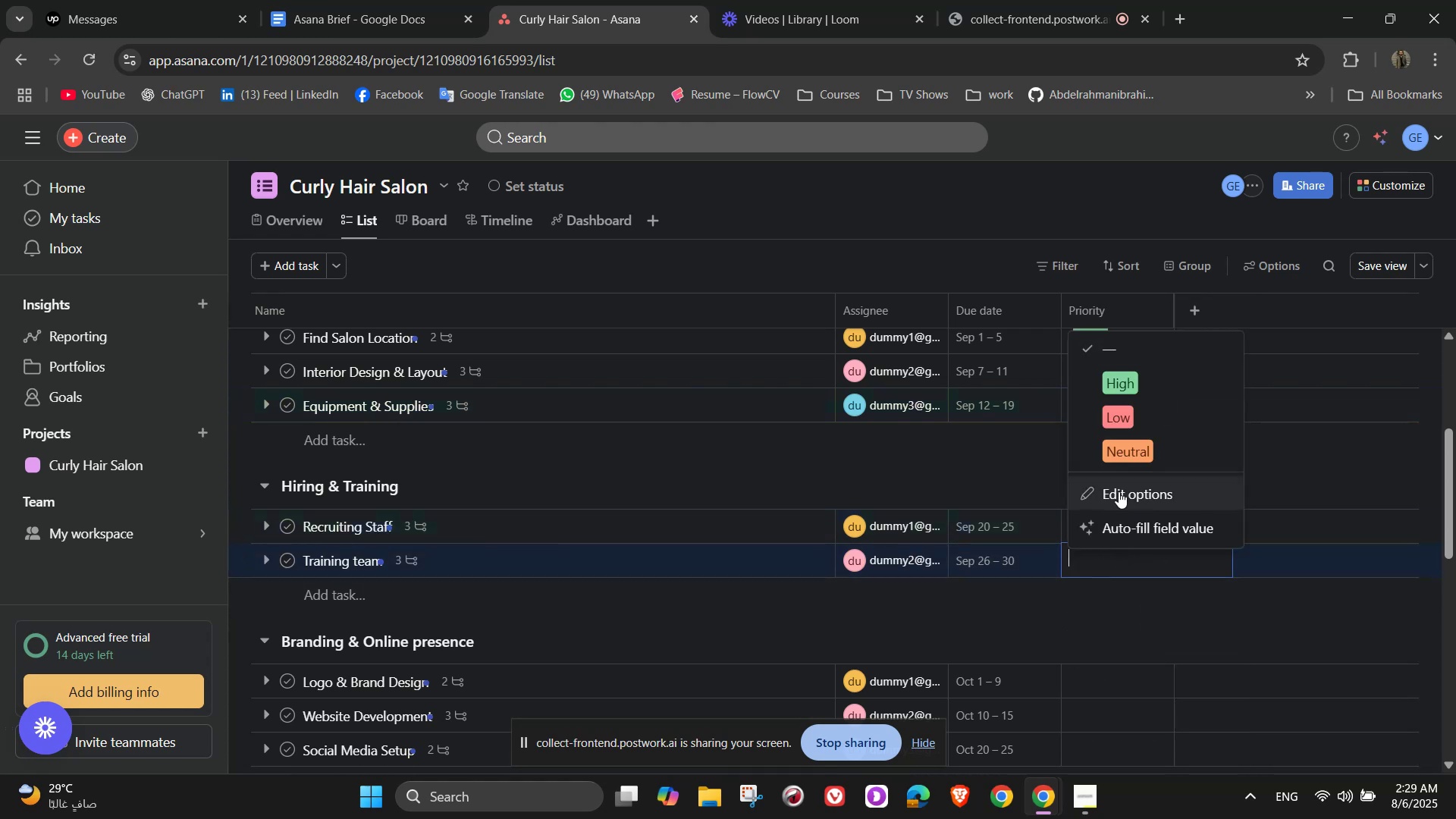 
left_click([1137, 409])
 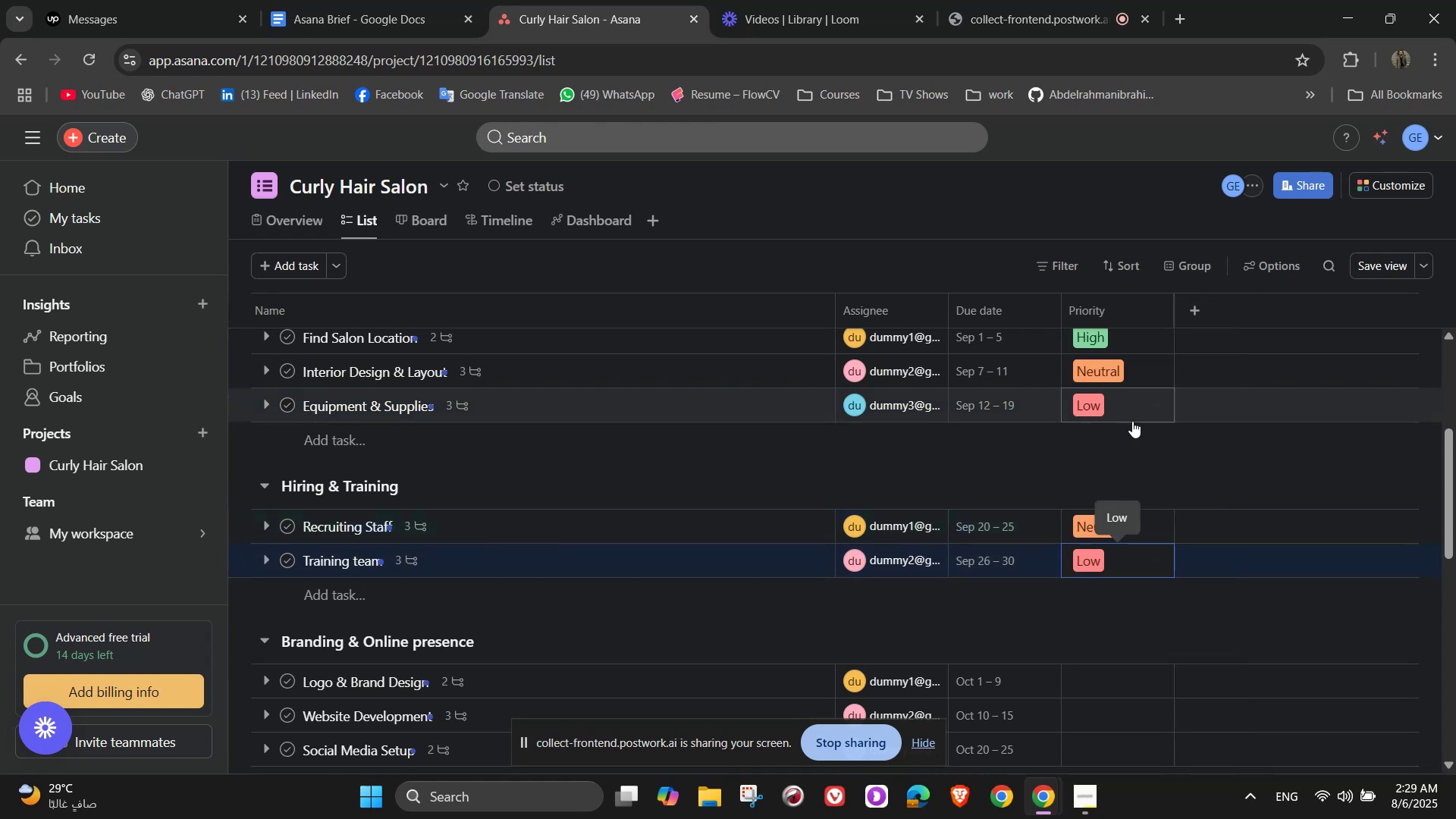 
scroll: coordinate [1131, 635], scroll_direction: down, amount: 3.0
 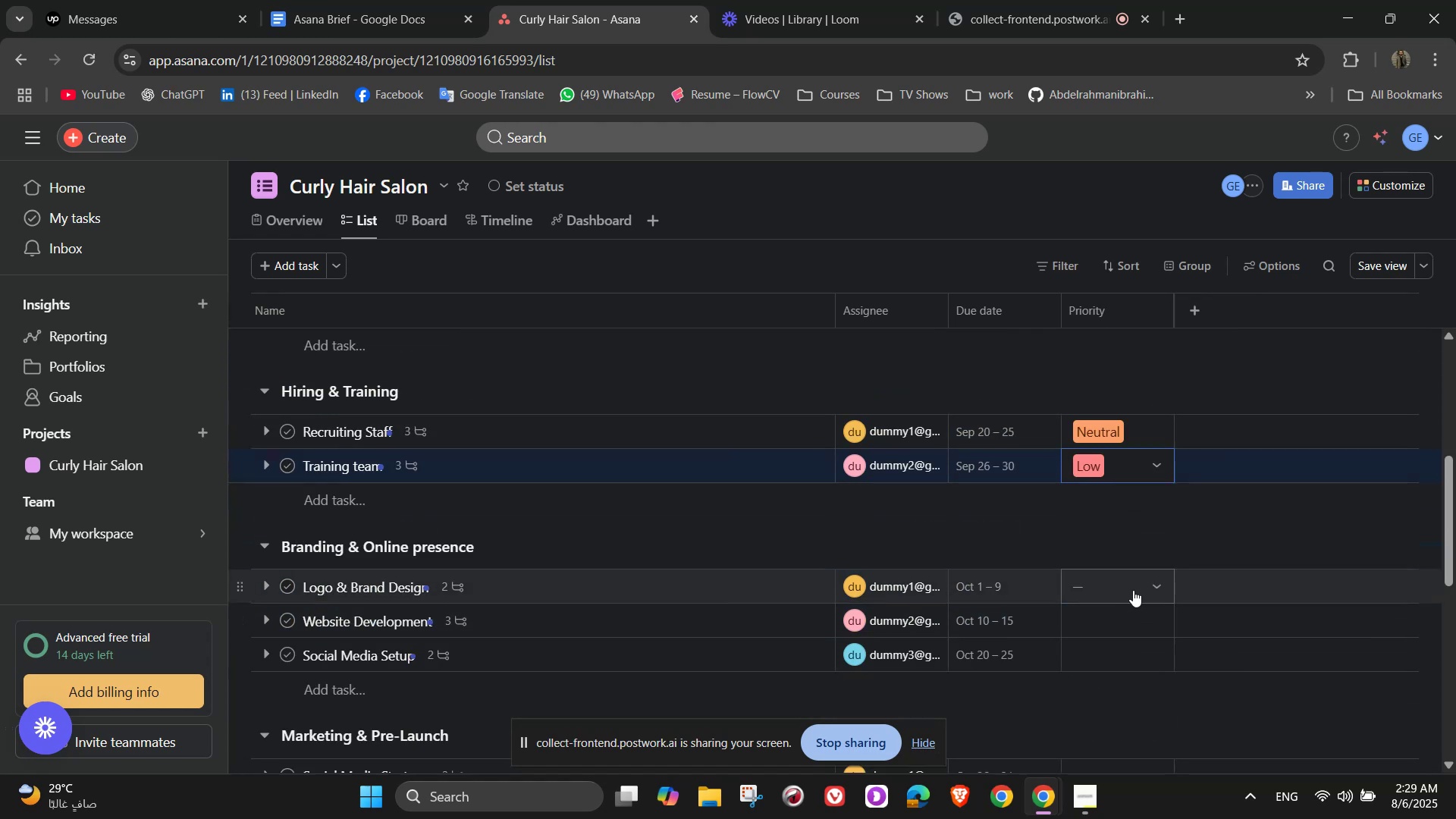 
left_click([1132, 590])
 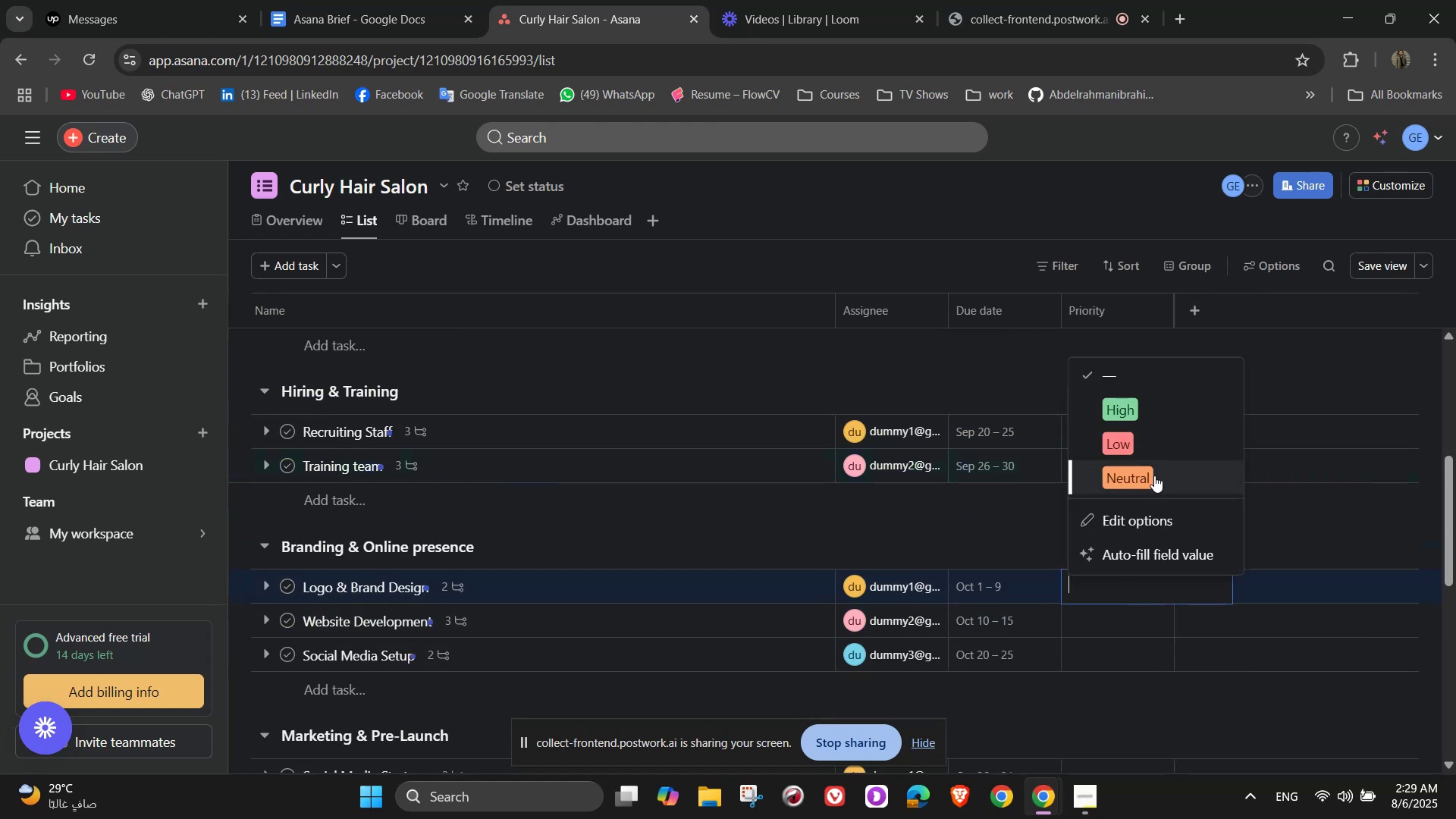 
left_click([1155, 482])
 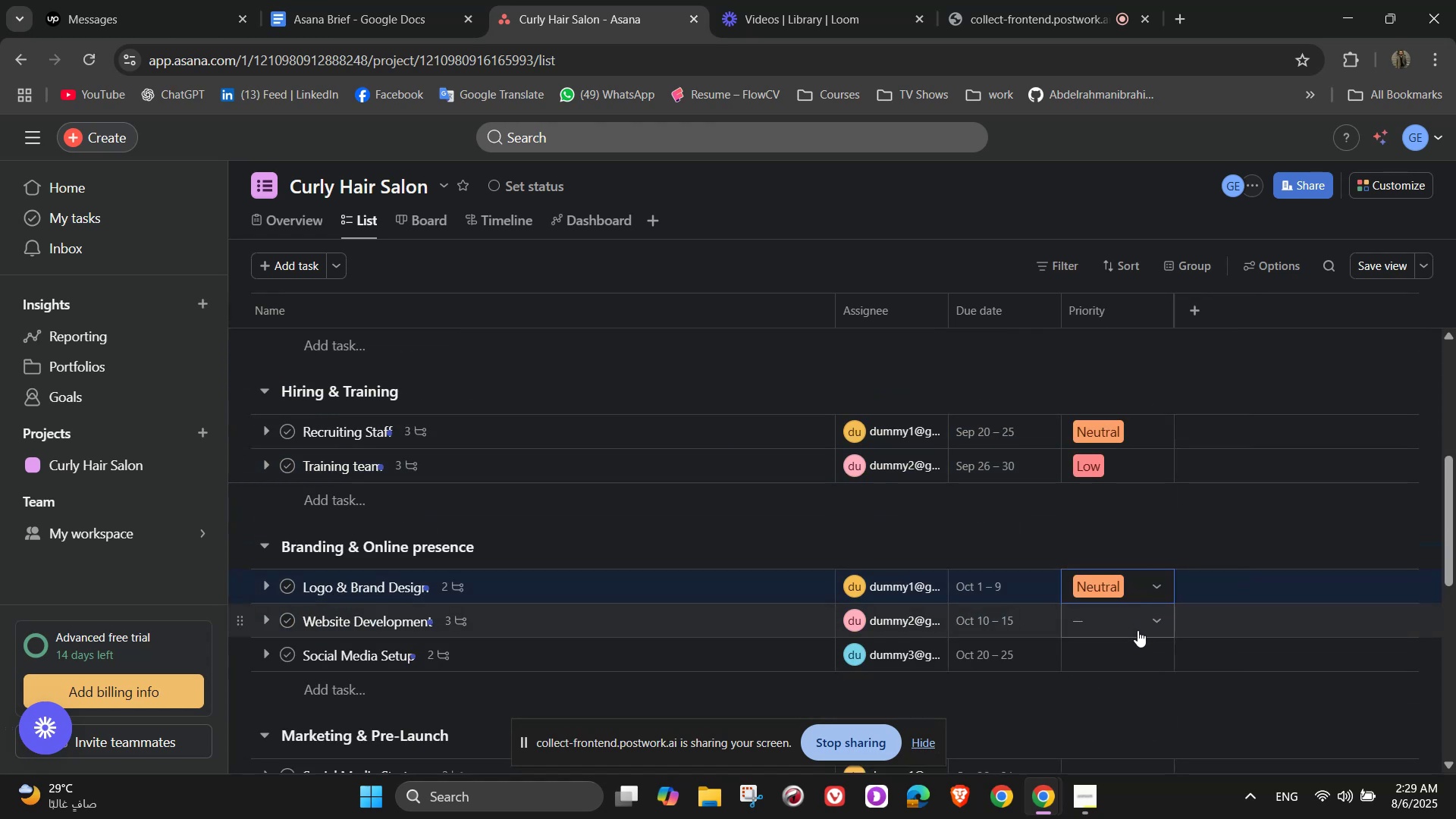 
left_click([1137, 631])
 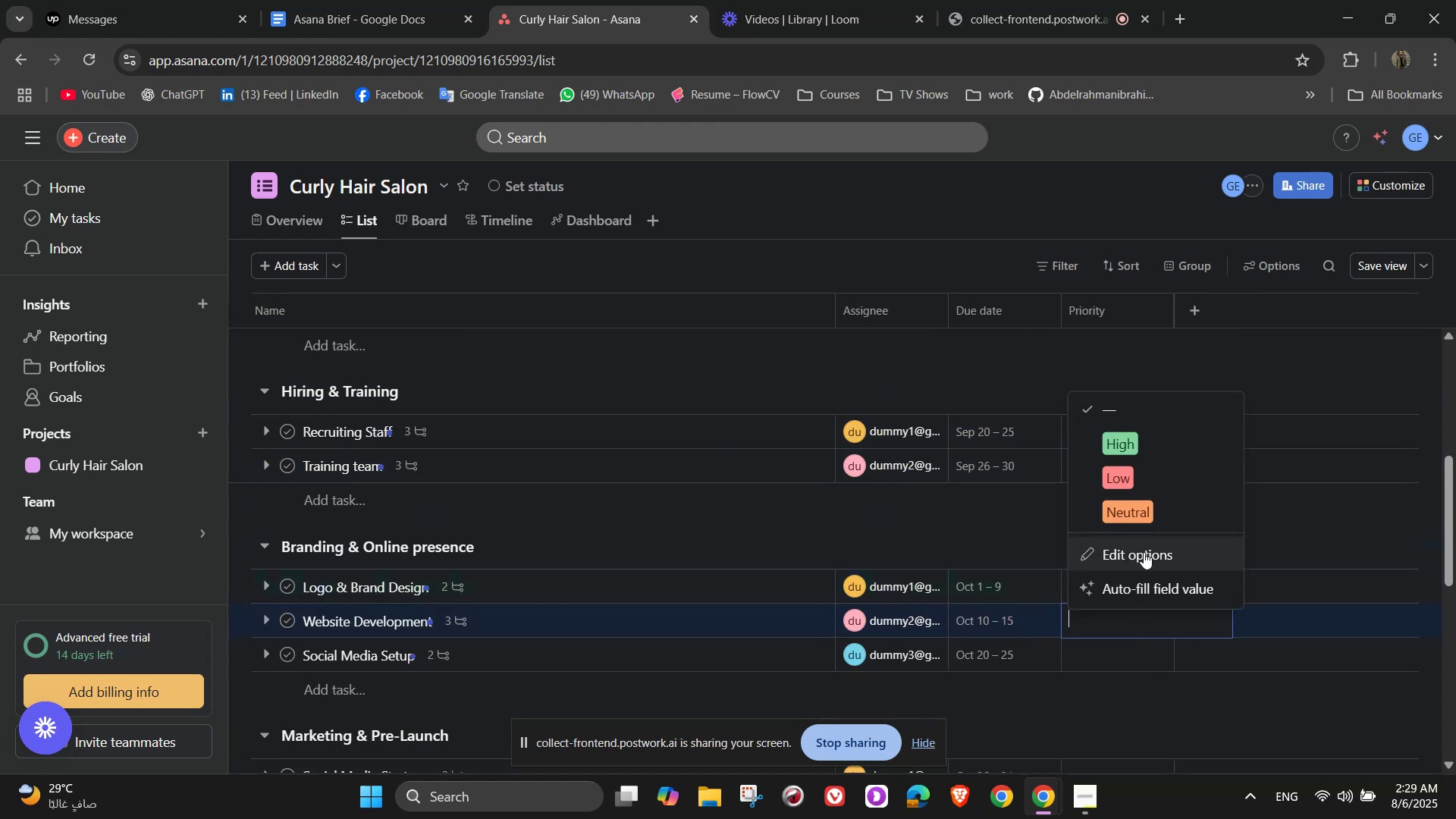 
left_click([1144, 507])
 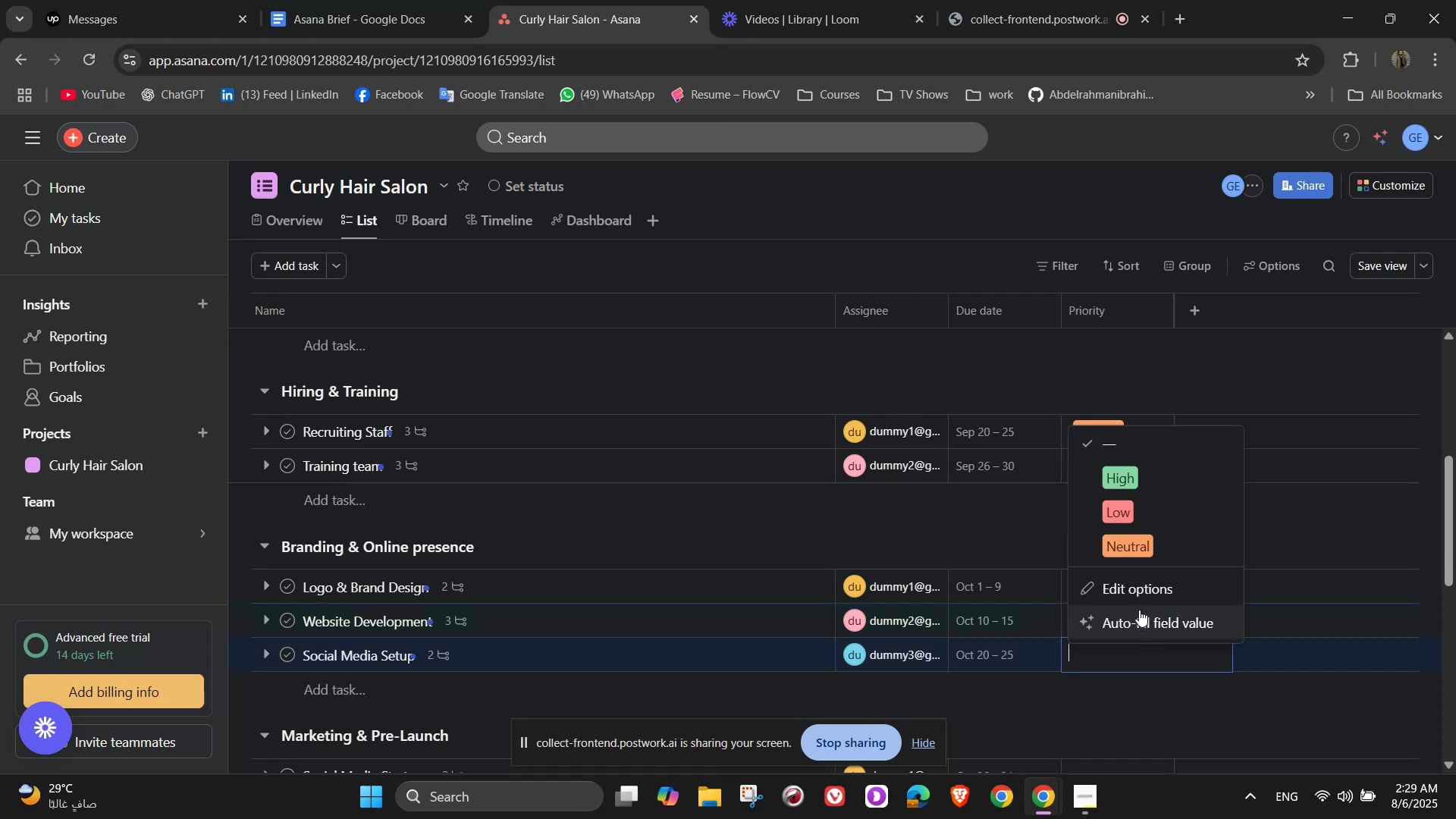 
left_click([1147, 554])
 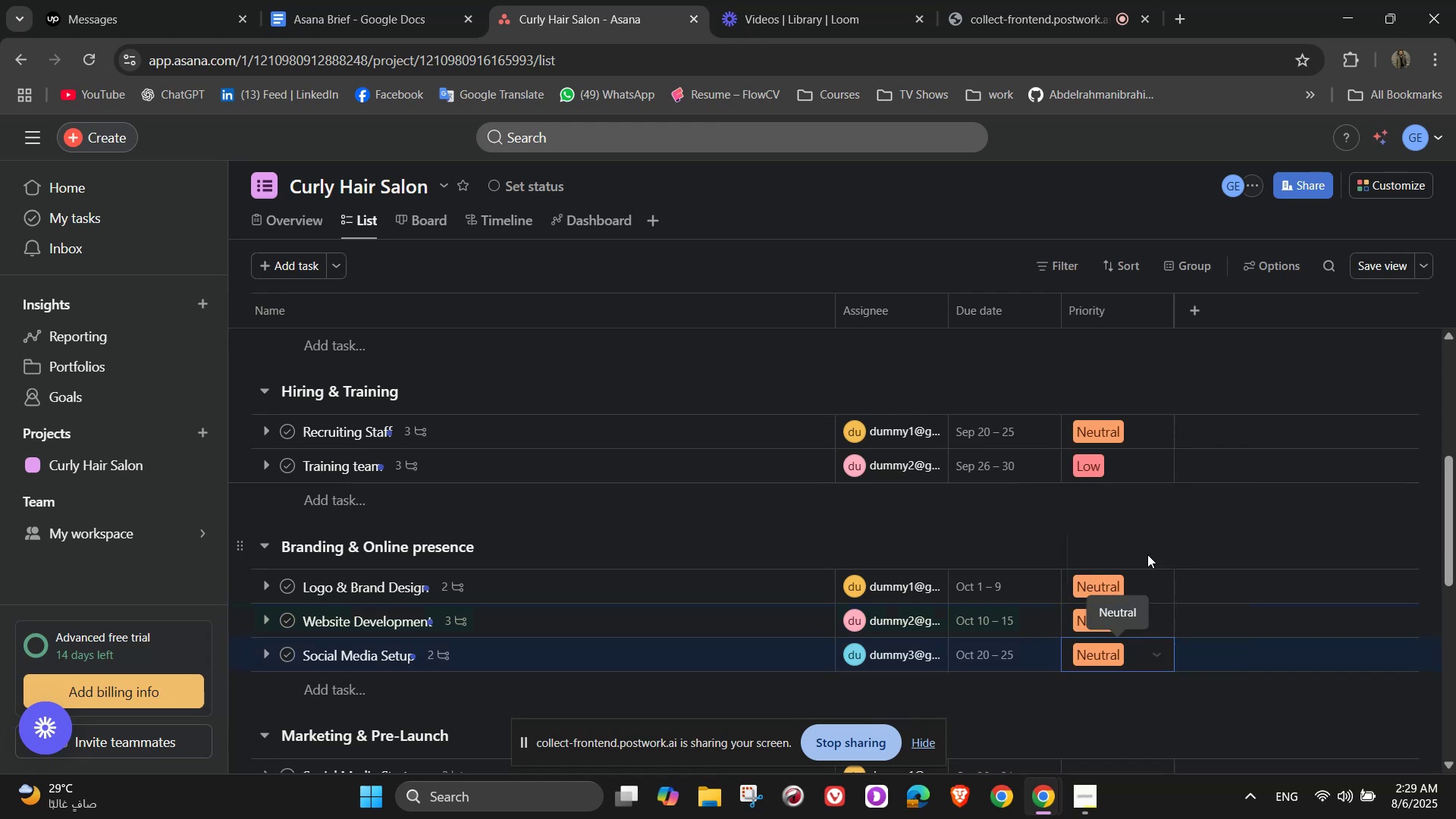 
scroll: coordinate [1134, 618], scroll_direction: down, amount: 3.0
 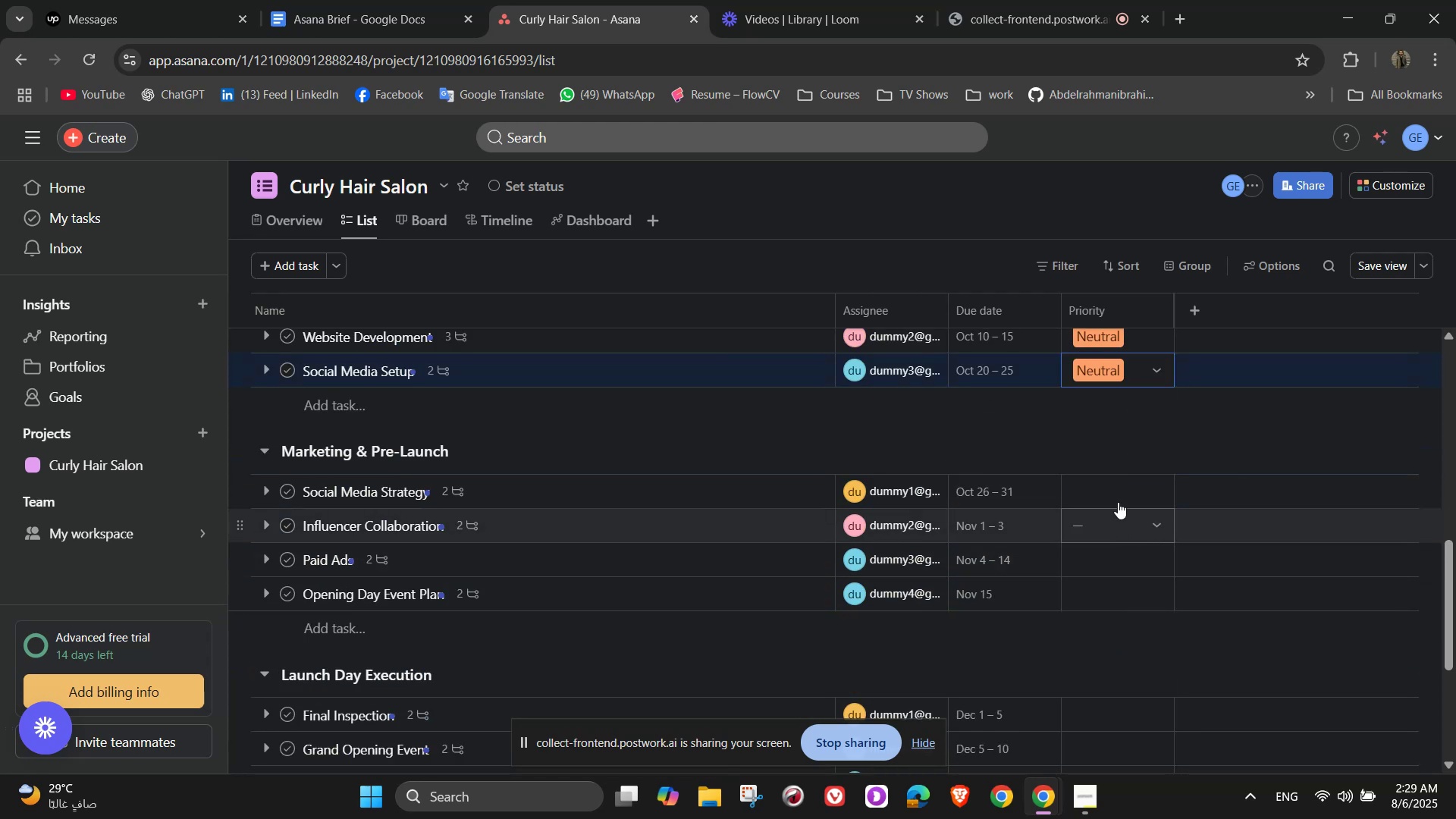 
left_click([1116, 494])
 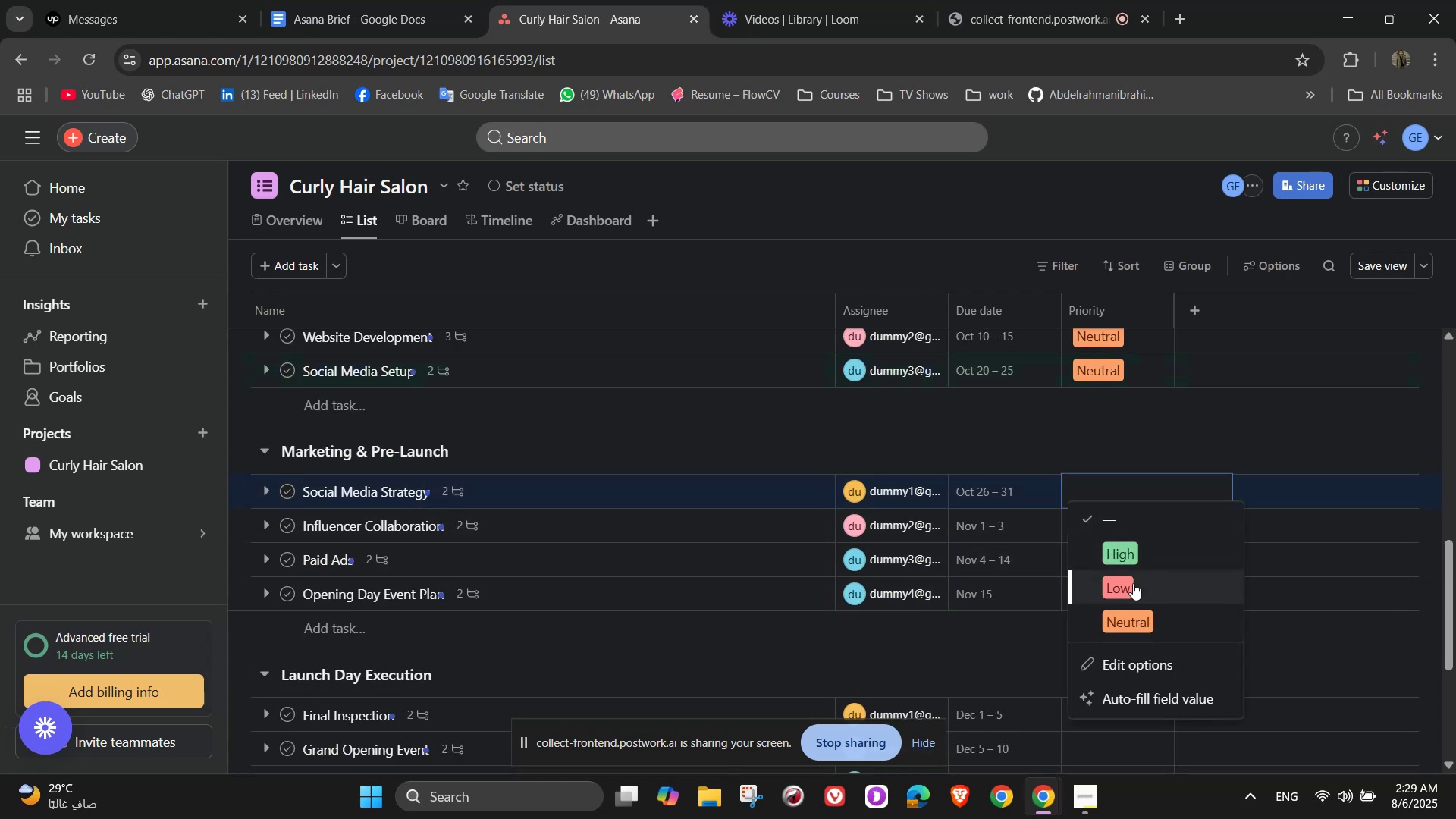 
left_click([1137, 617])
 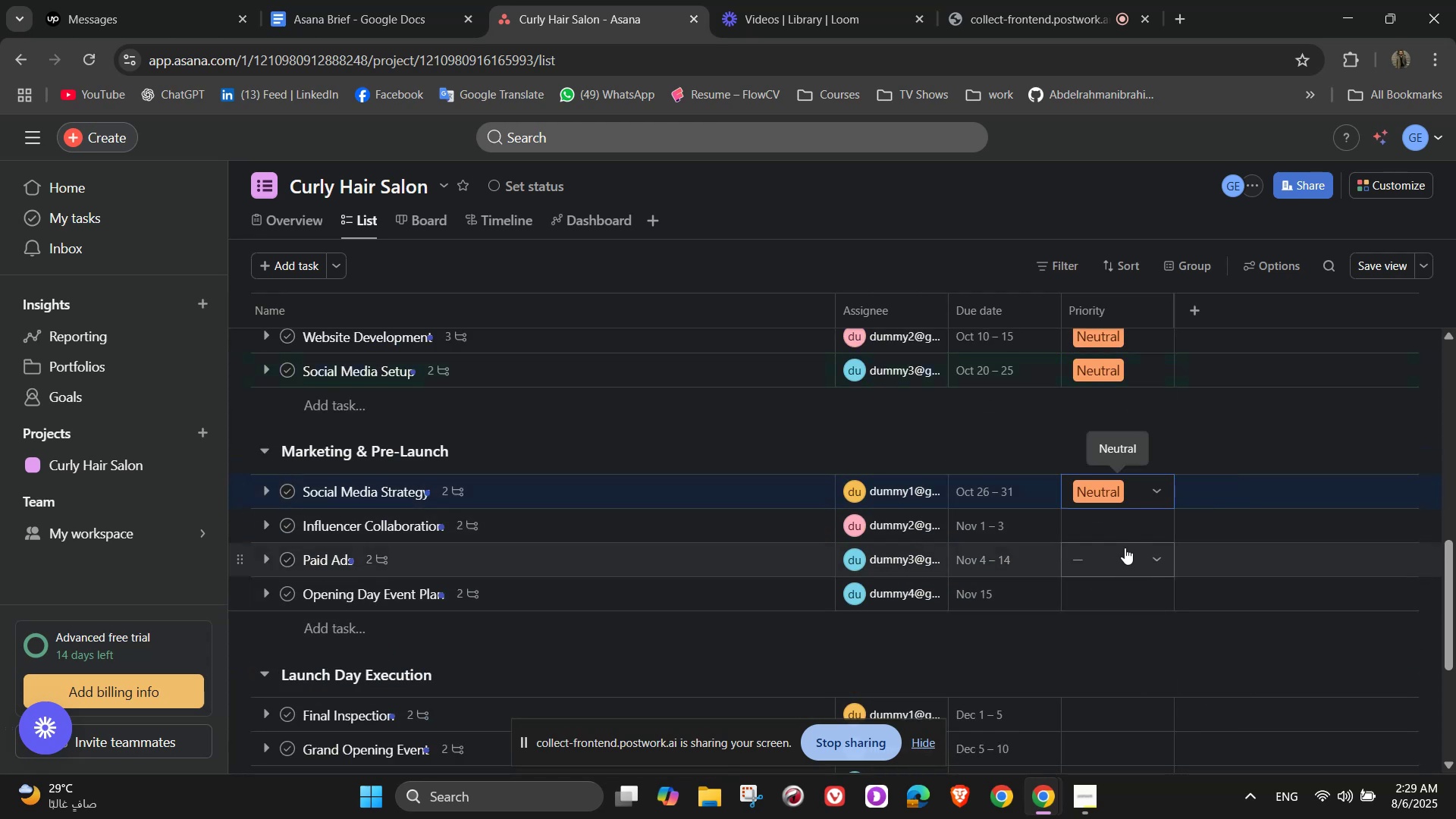 
left_click([1125, 522])
 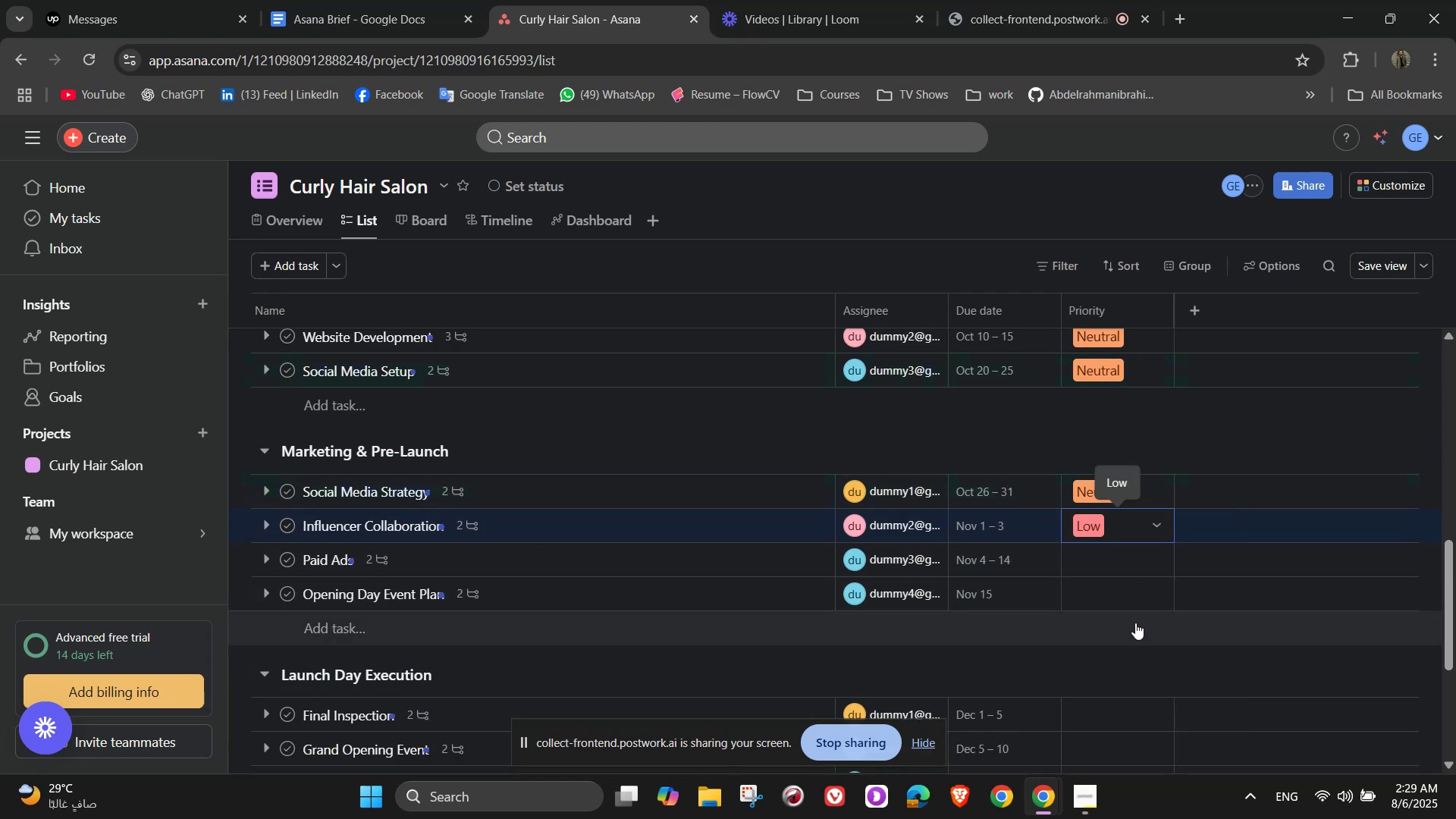 
left_click([1135, 570])
 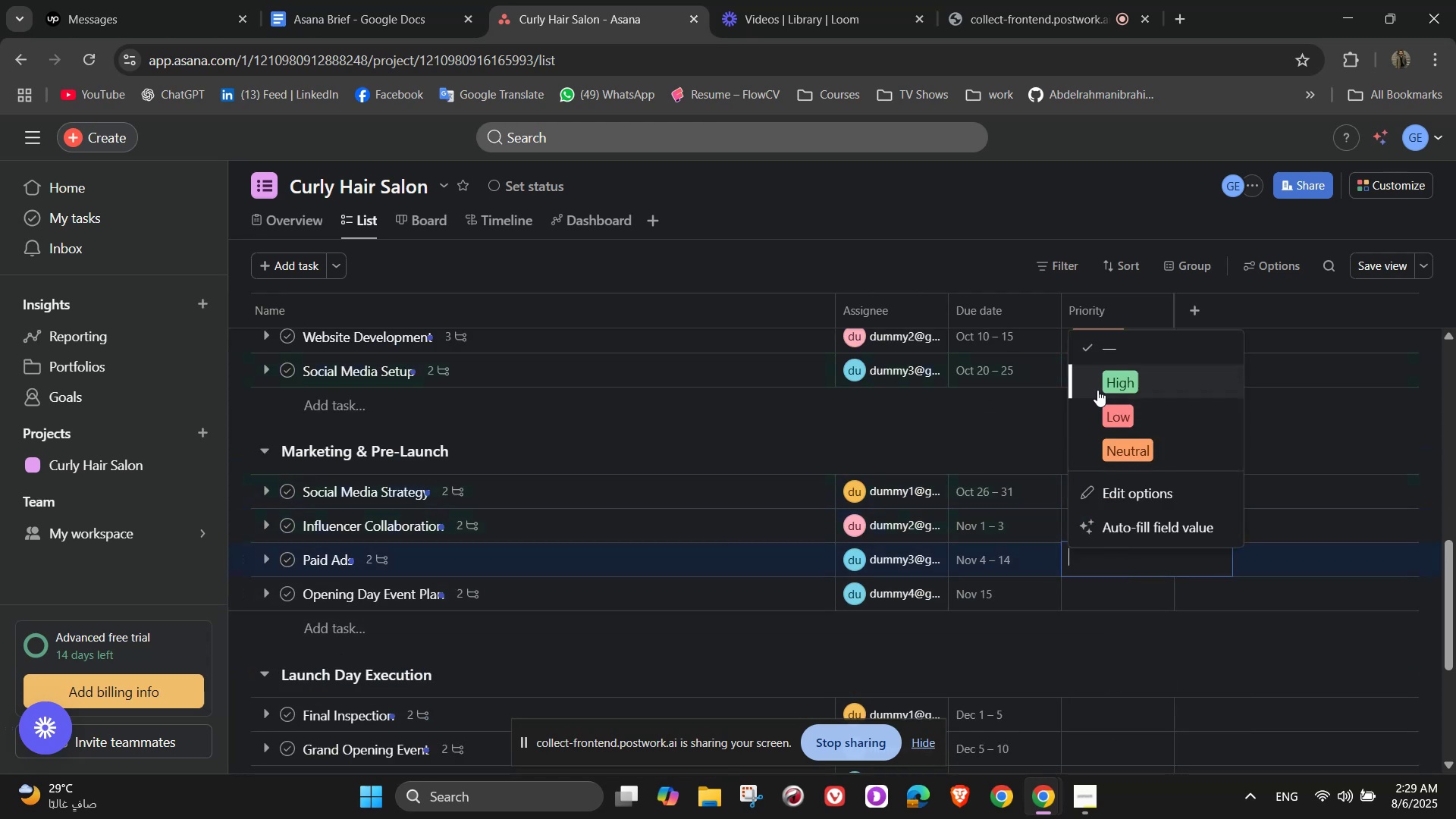 
left_click([1103, 380])
 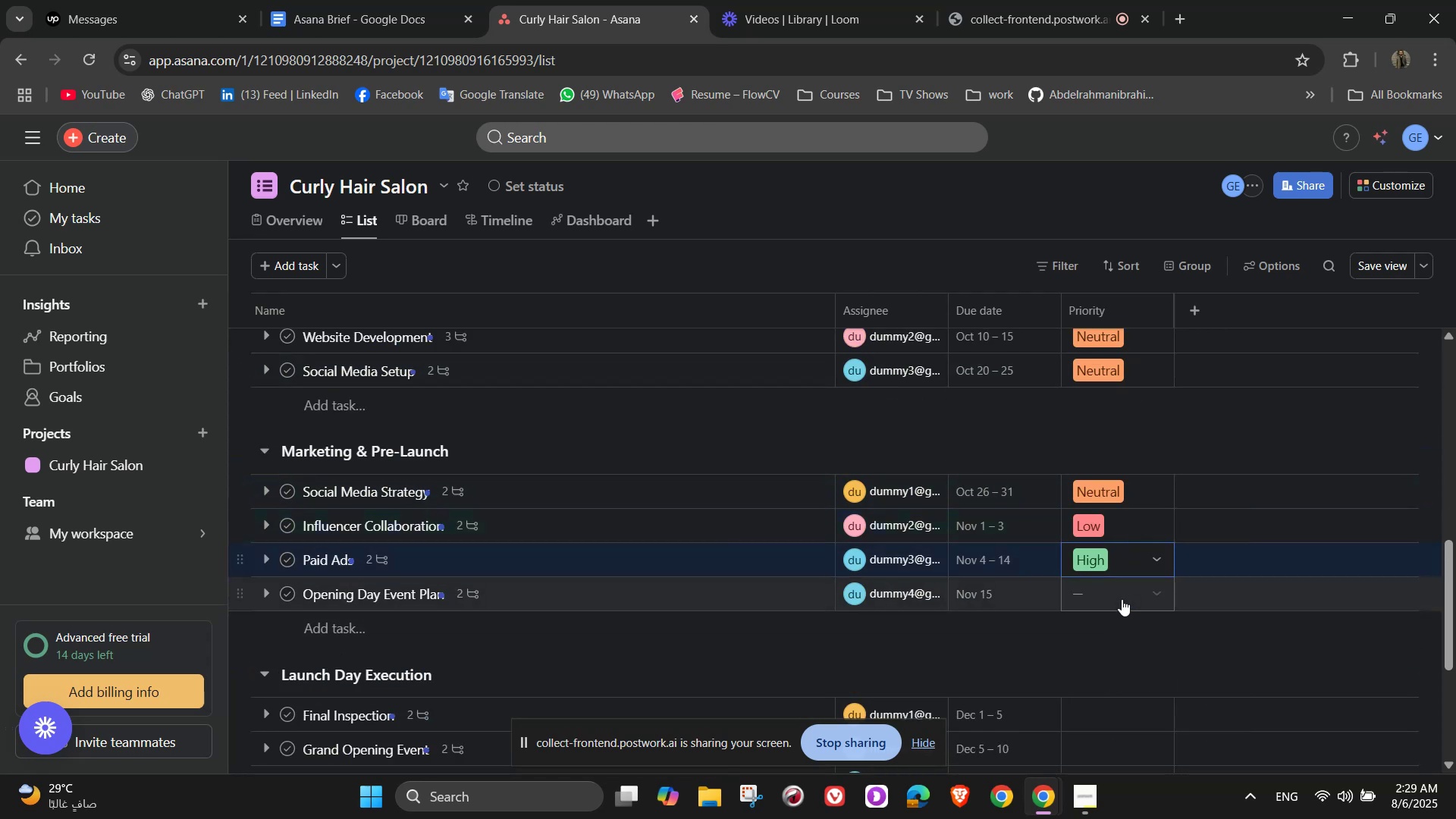 
left_click([1122, 611])
 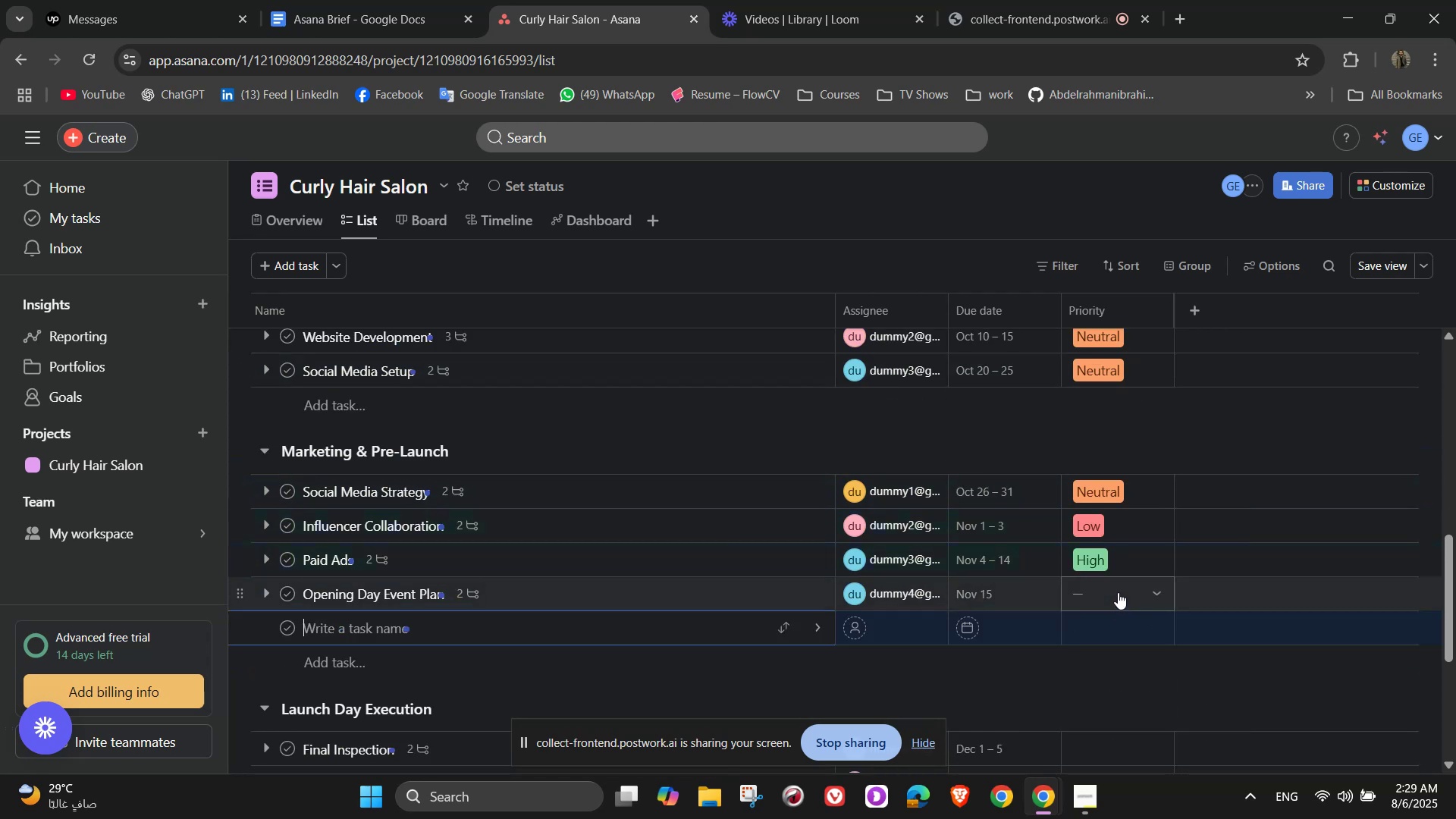 
left_click([1116, 592])
 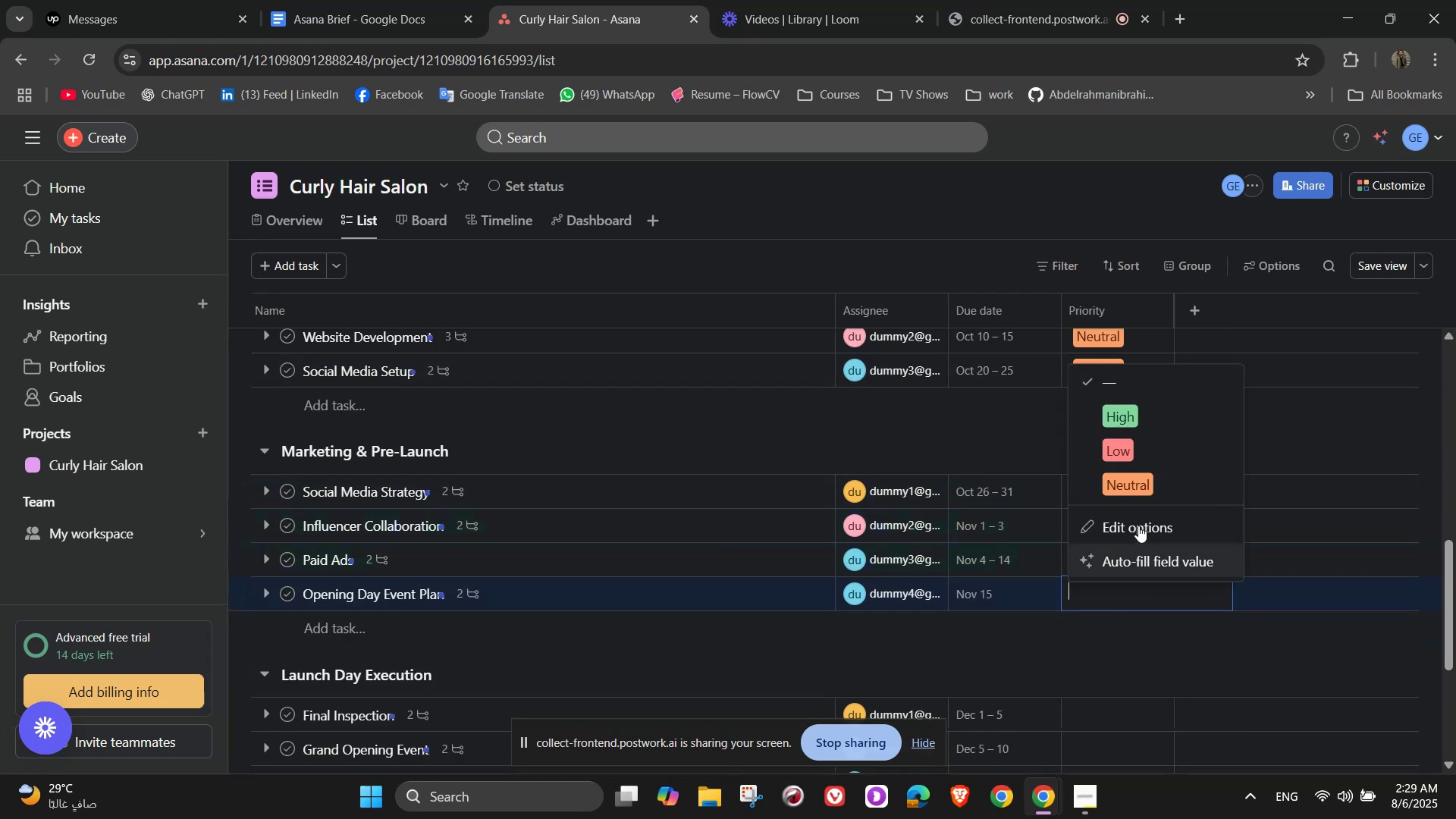 
left_click([1138, 479])
 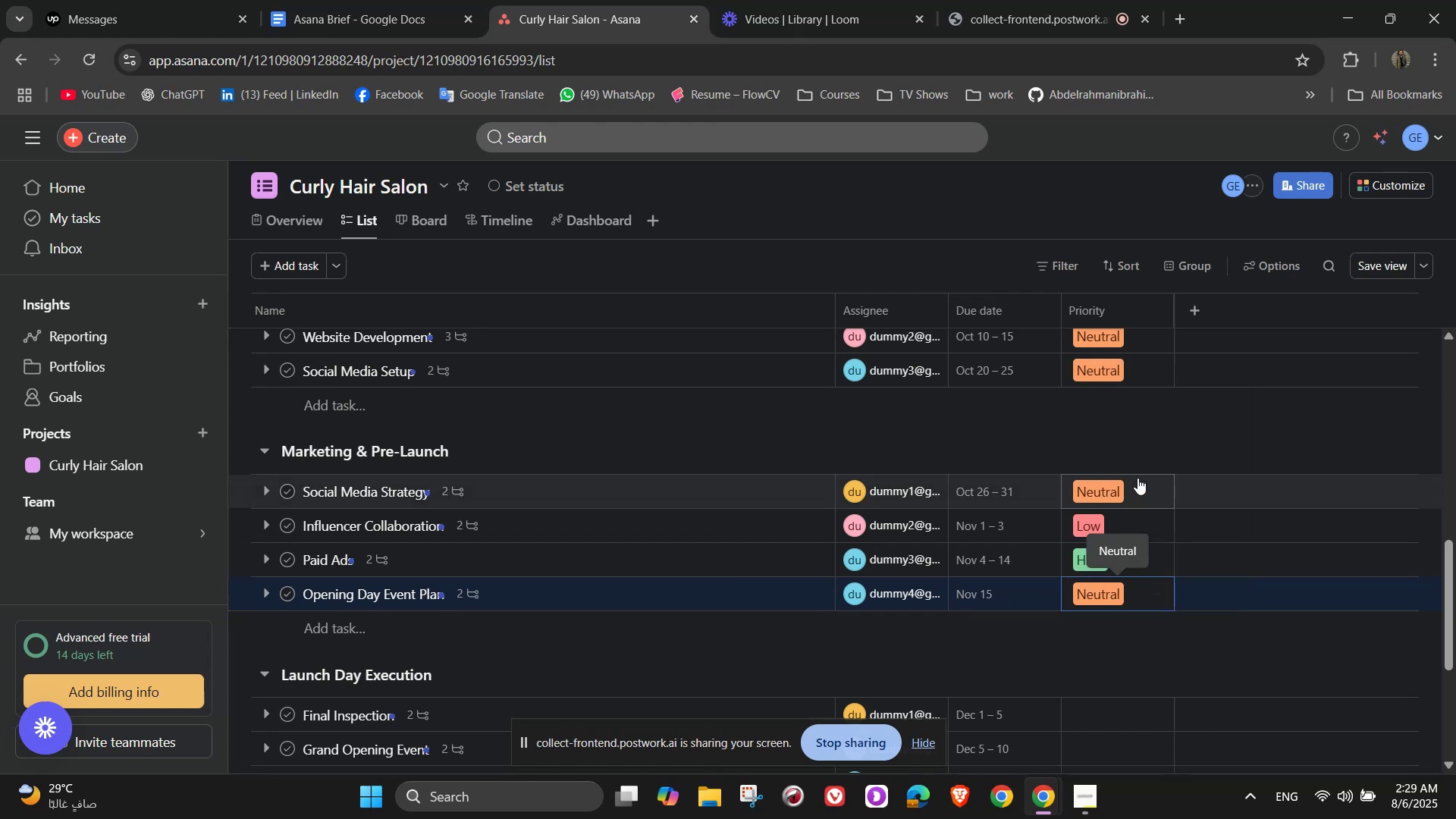 
scroll: coordinate [1139, 563], scroll_direction: down, amount: 2.0
 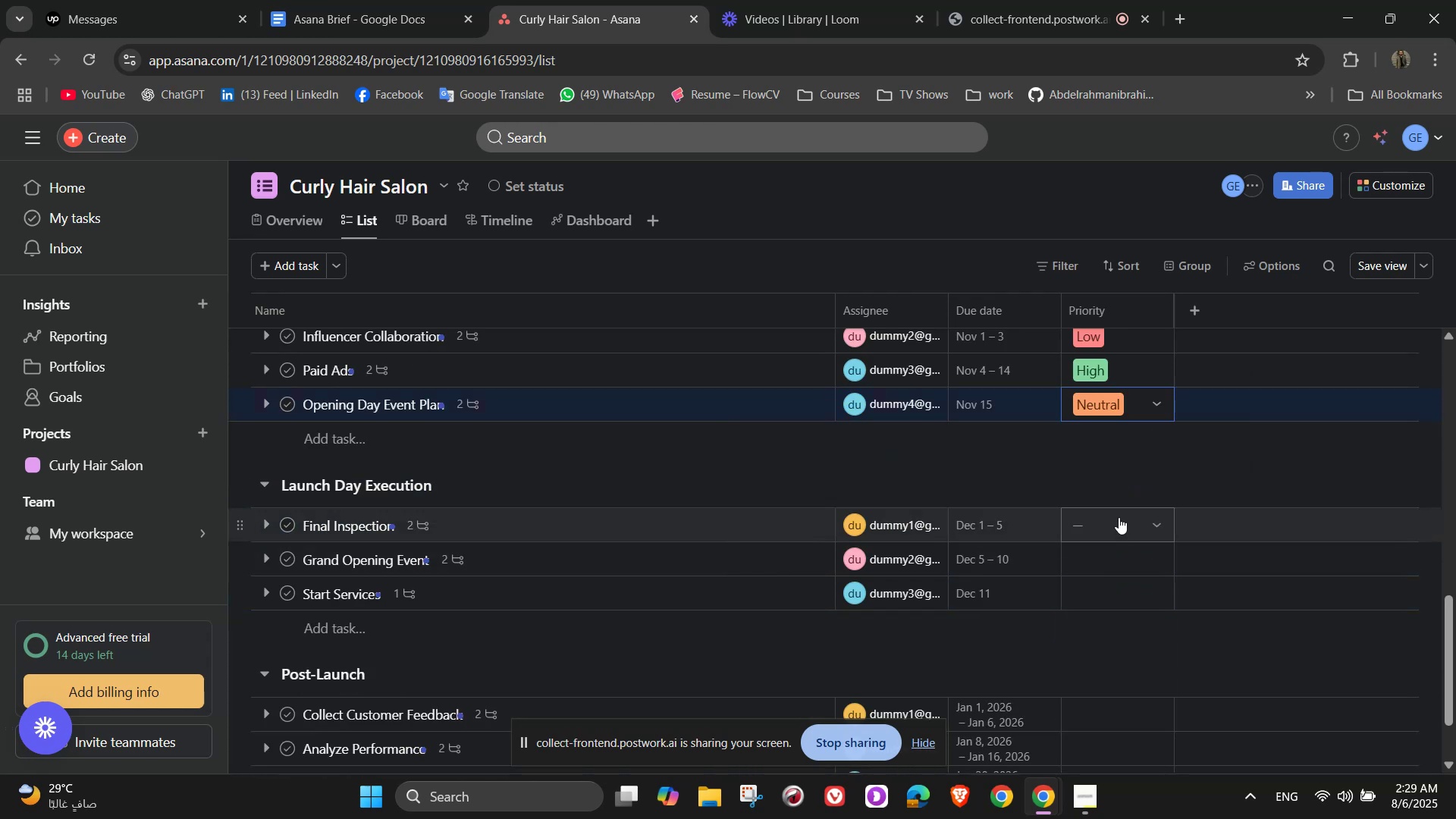 
left_click([1119, 517])
 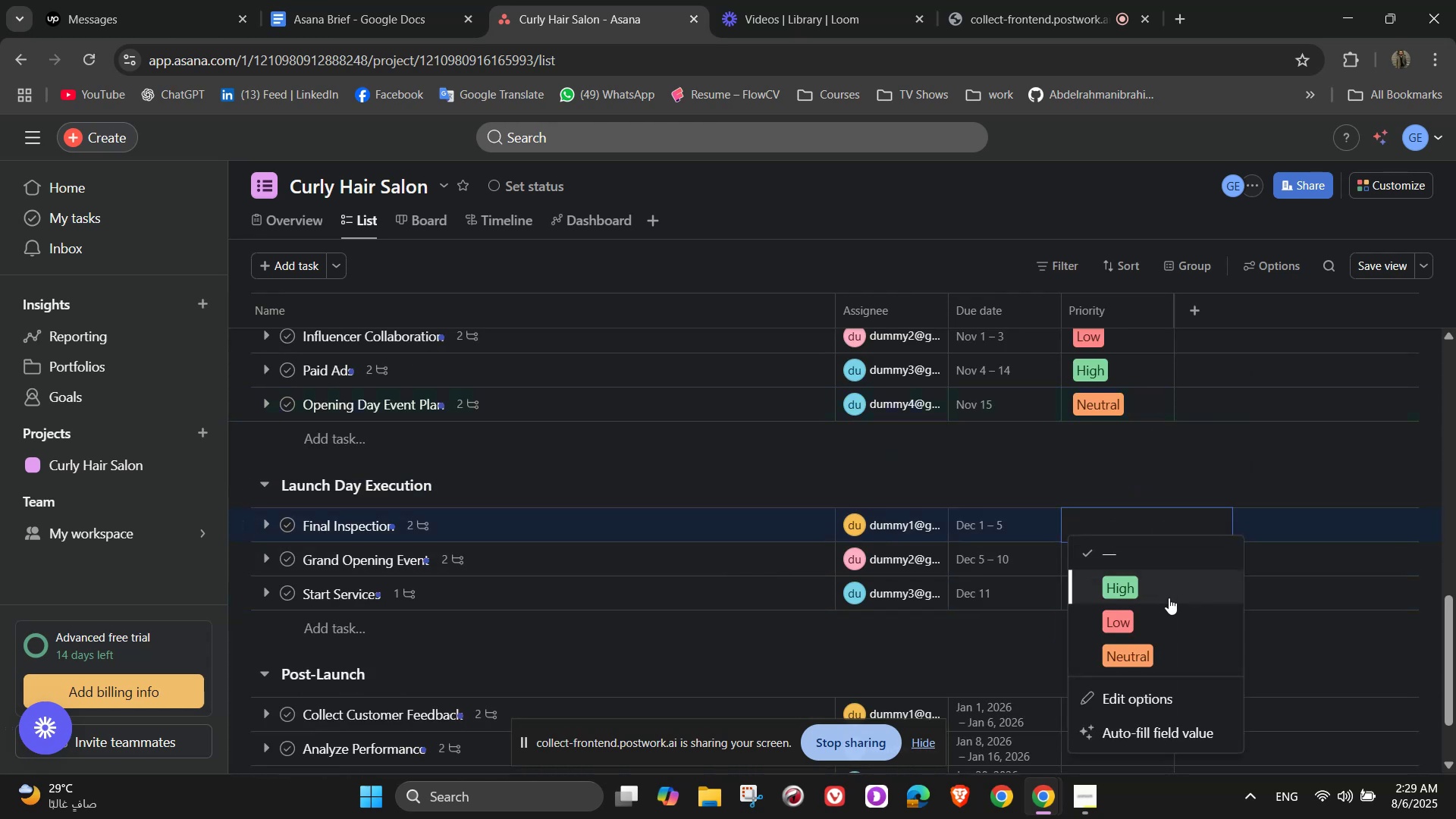 
left_click([1155, 648])
 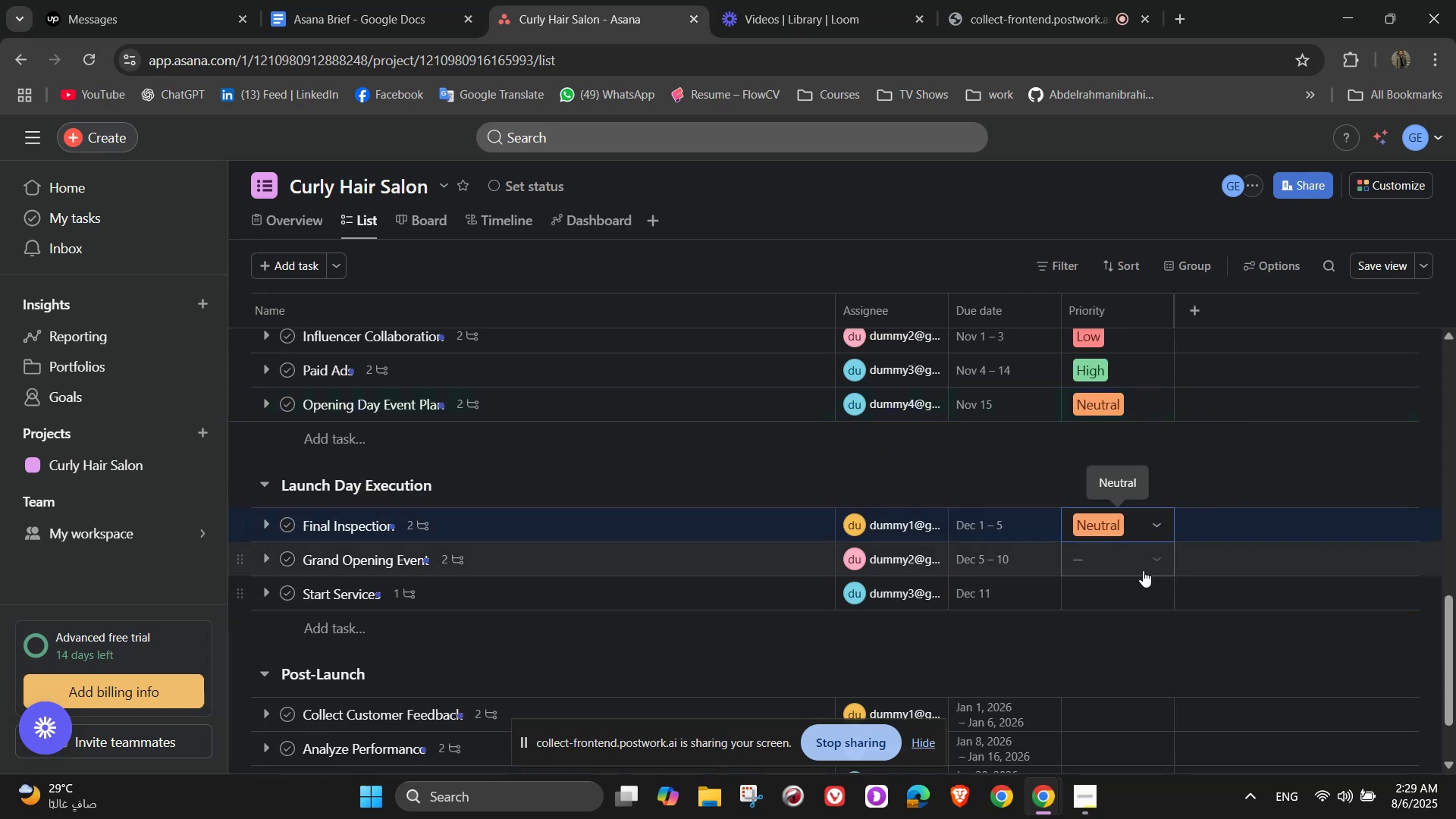 
left_click([1141, 566])
 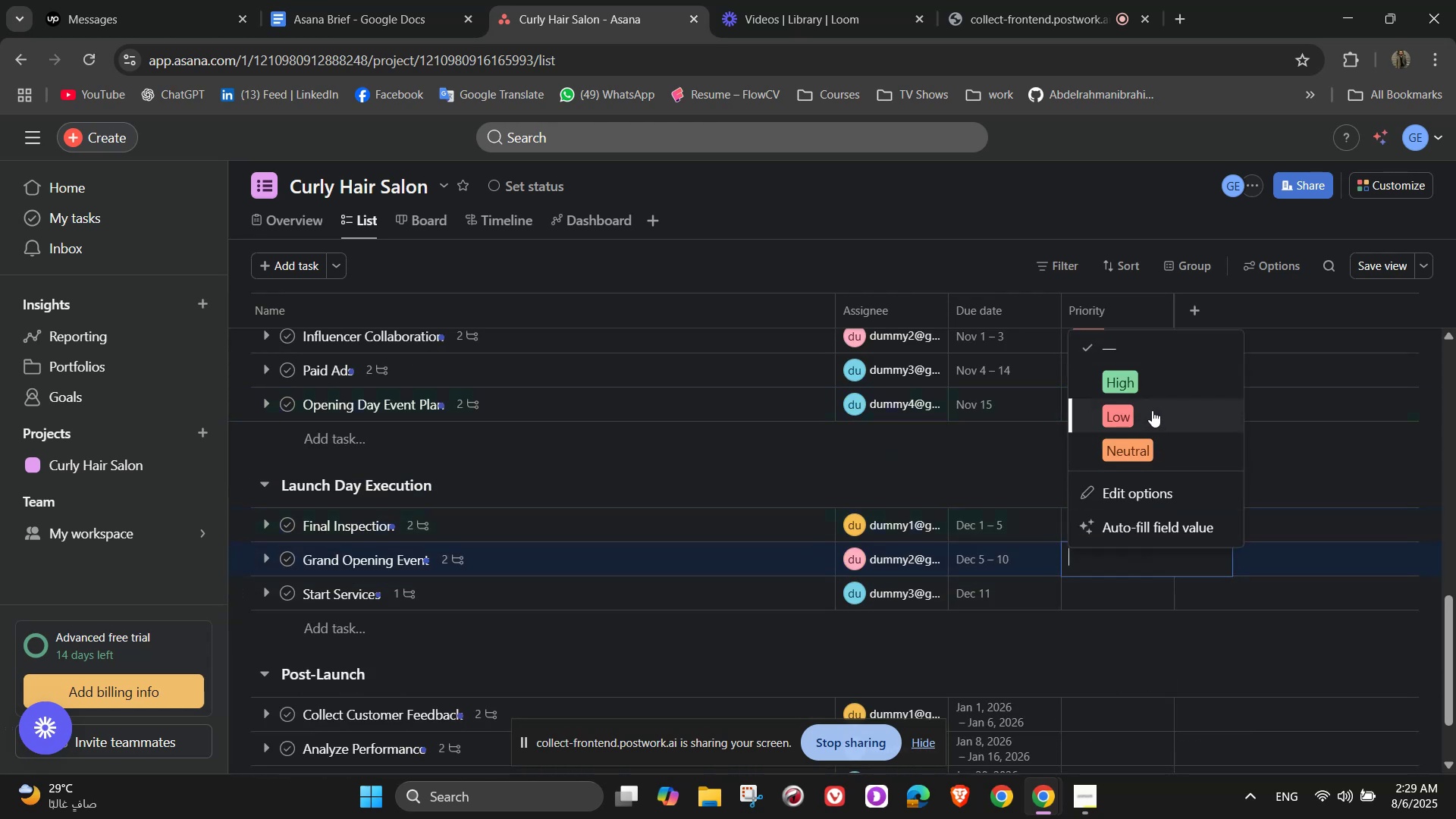 
left_click([1162, 422])
 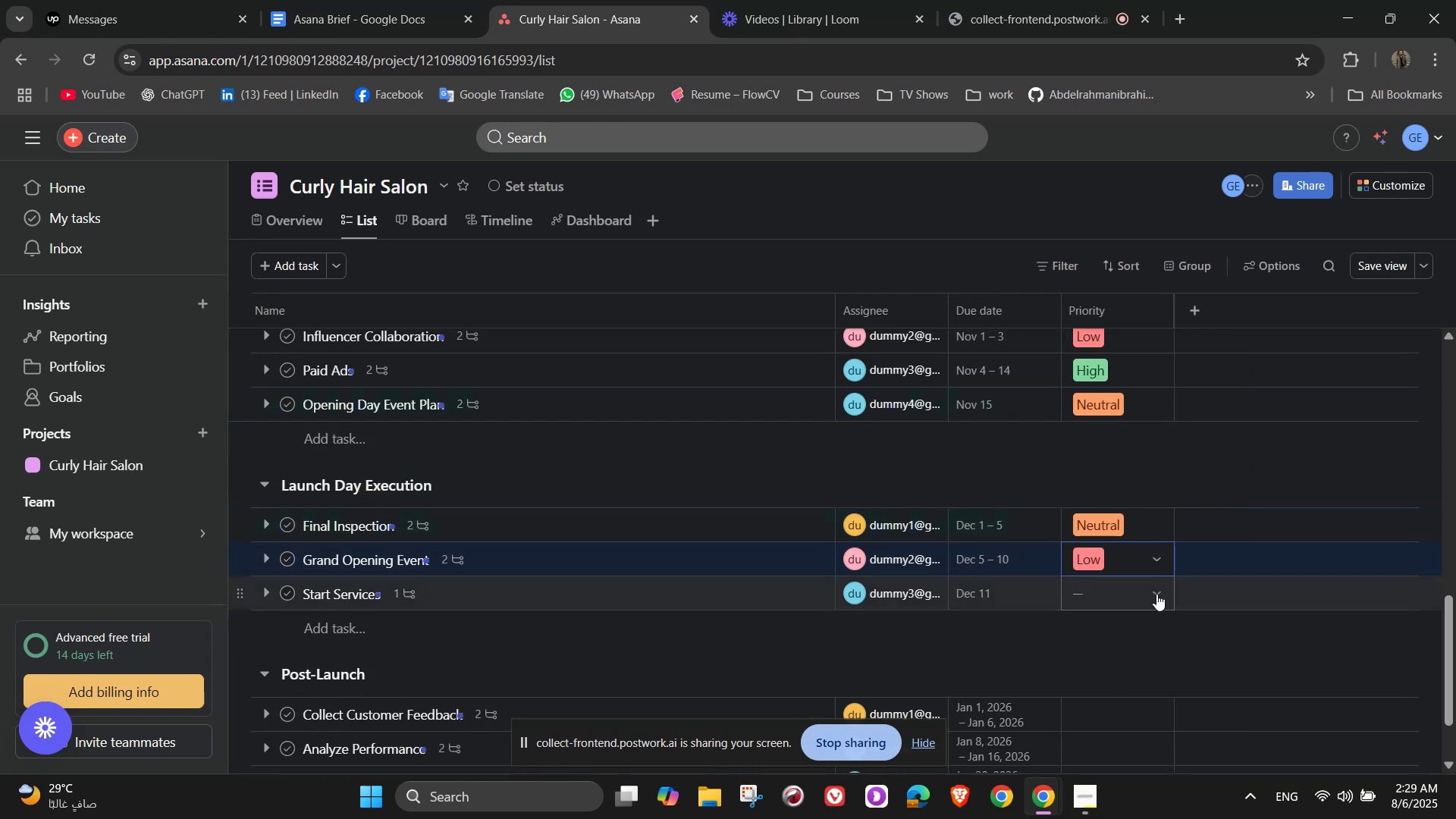 
double_click([1155, 598])
 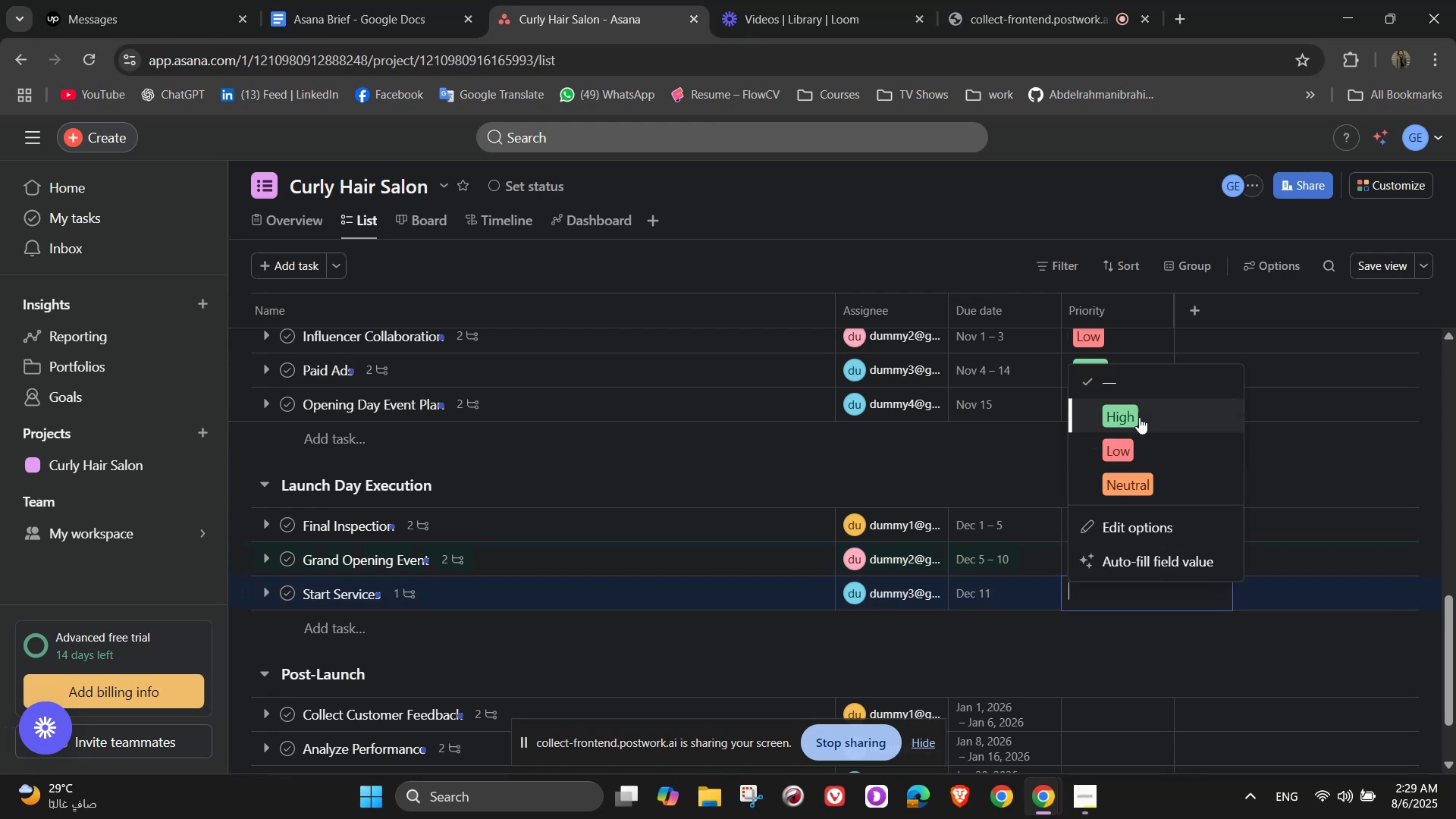 
left_click([1135, 415])
 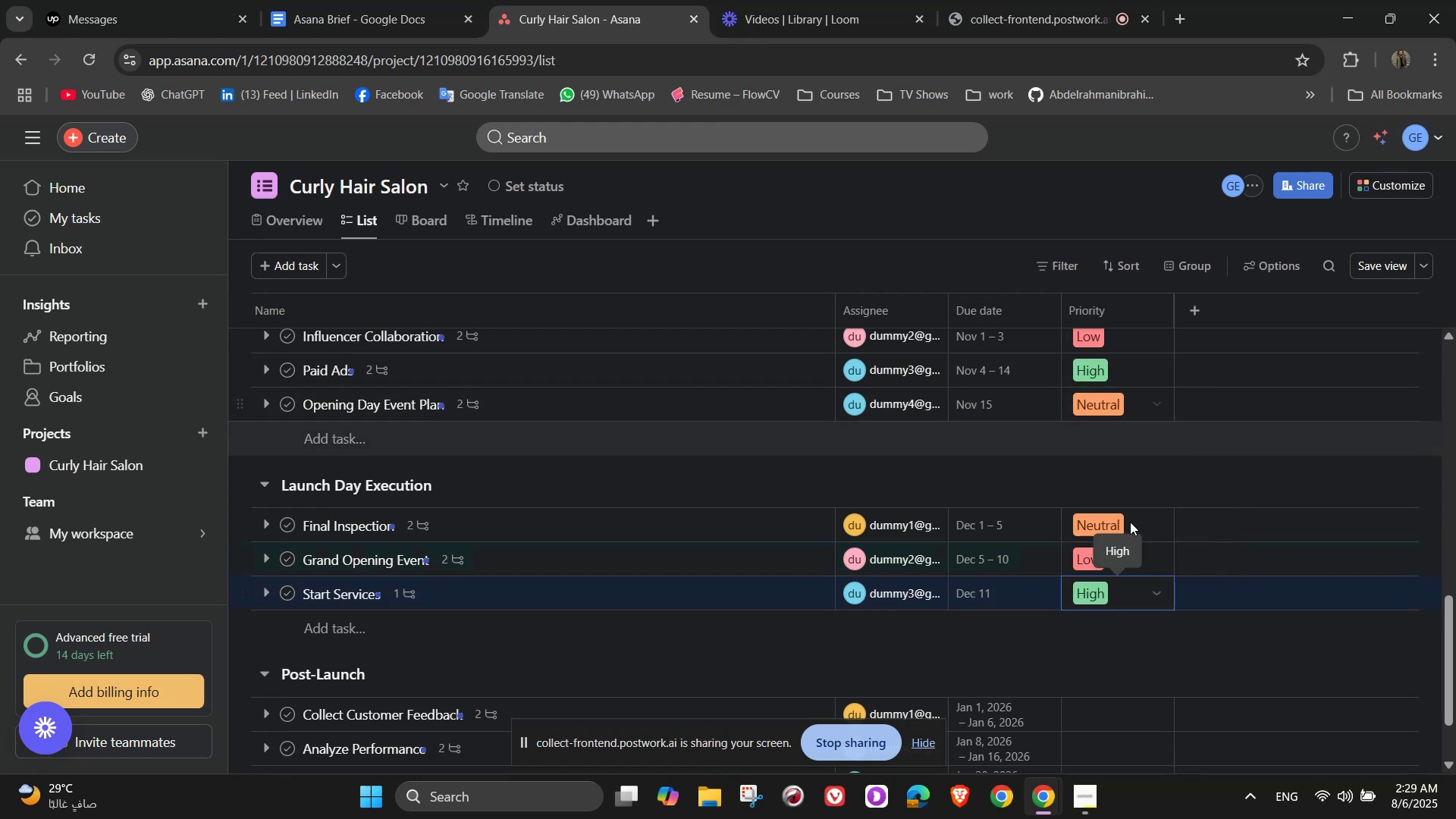 
scroll: coordinate [1142, 617], scroll_direction: down, amount: 3.0
 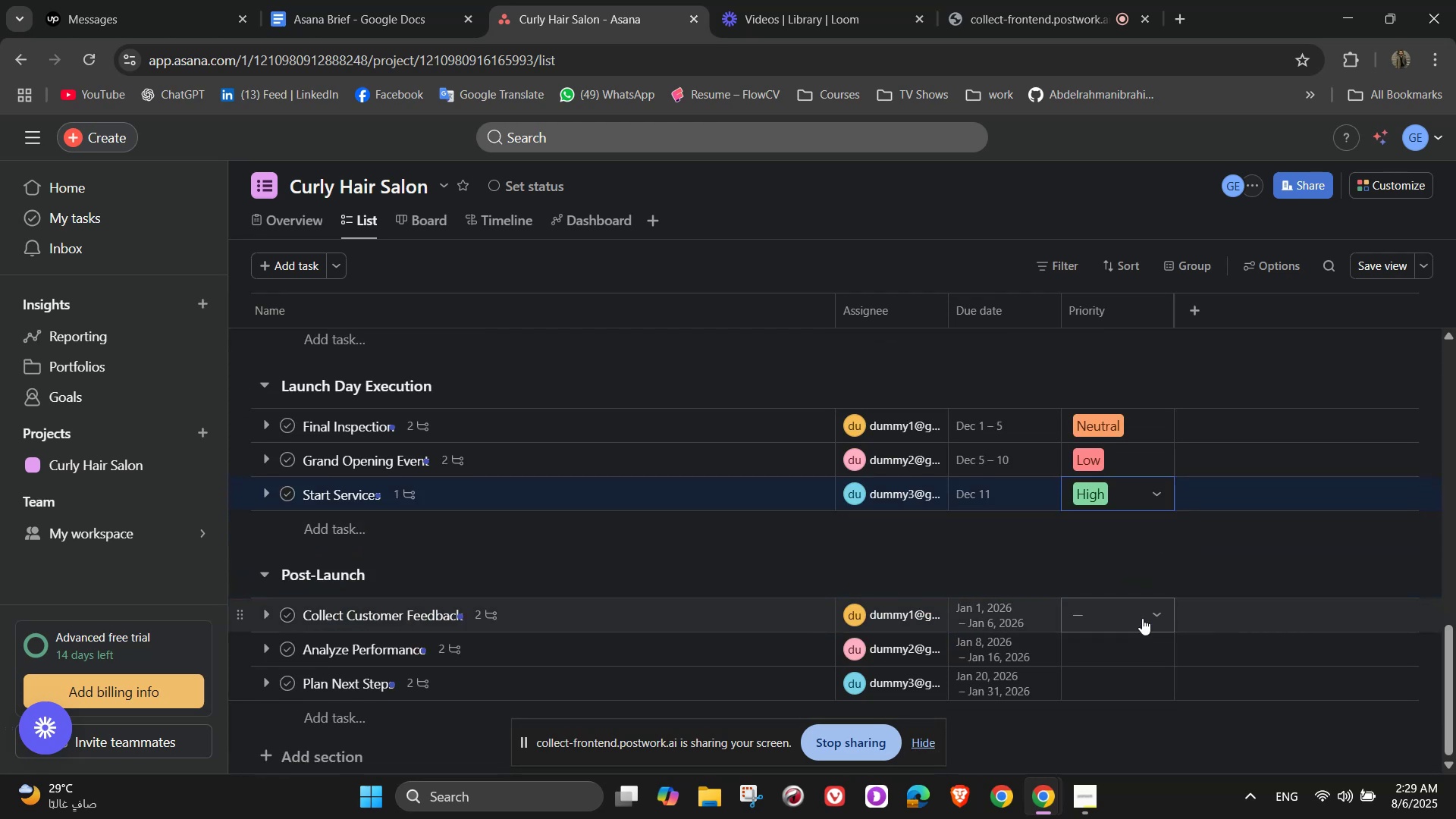 
left_click([1142, 618])
 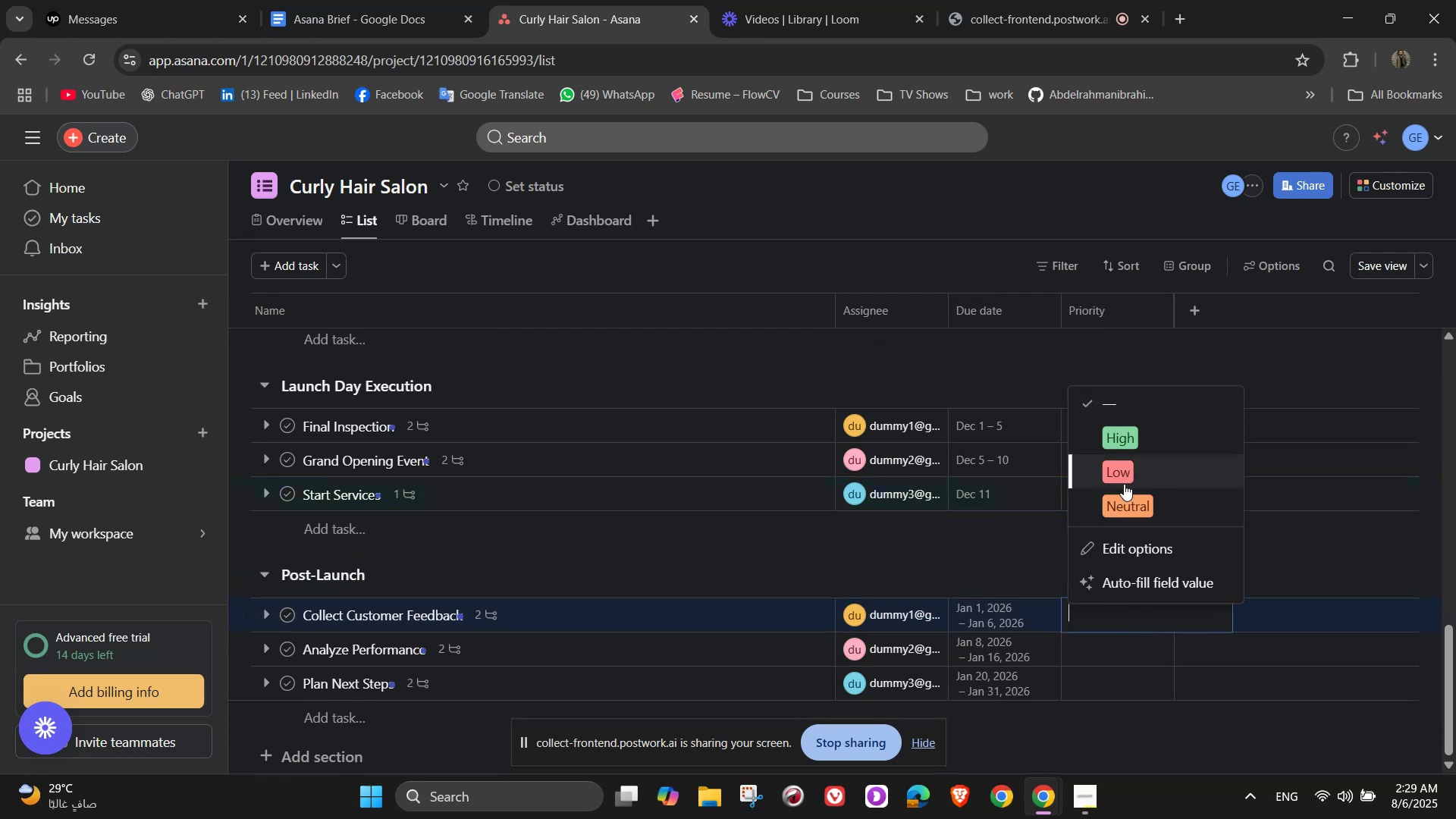 
left_click([1128, 497])
 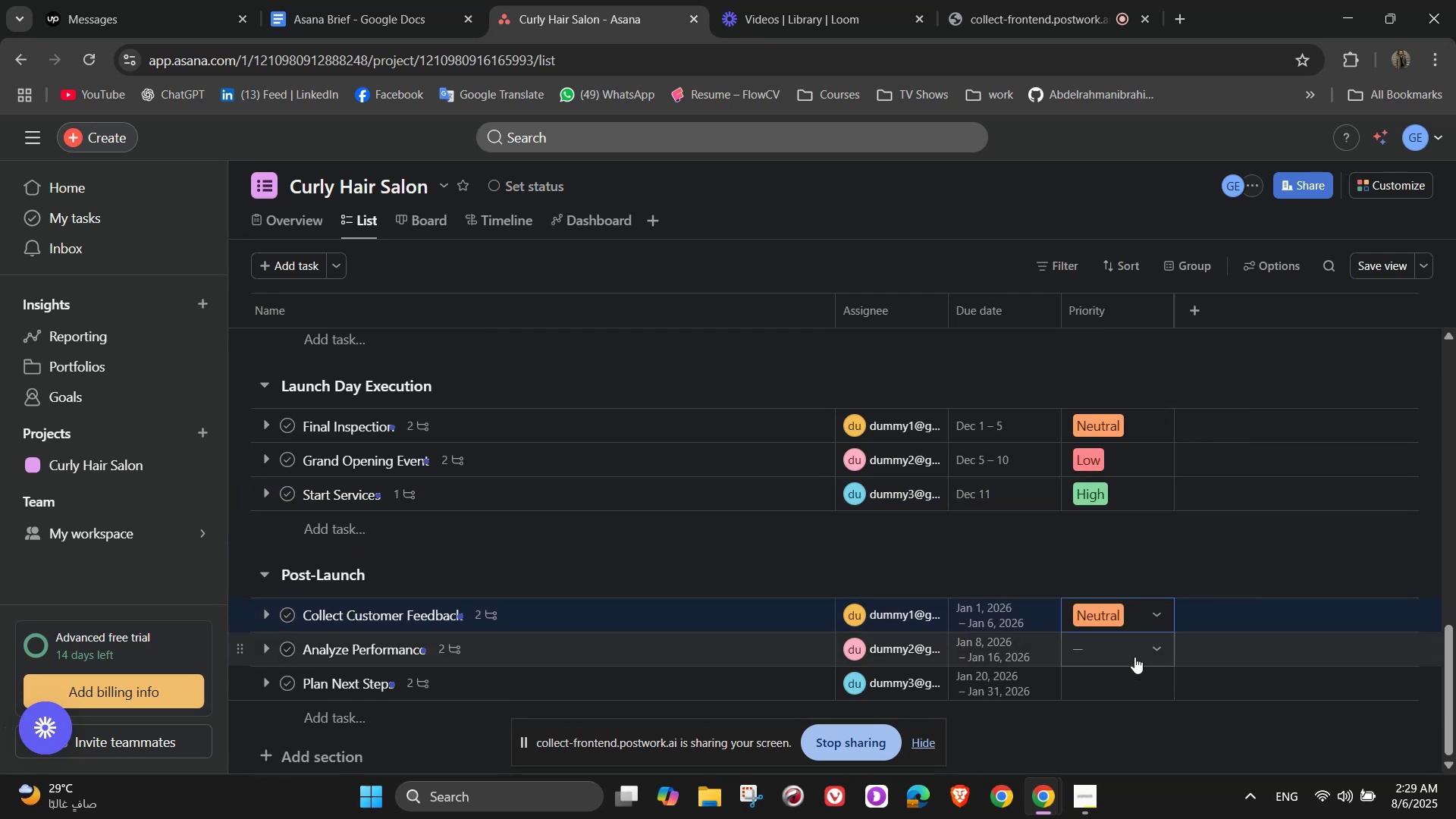 
left_click([1156, 654])
 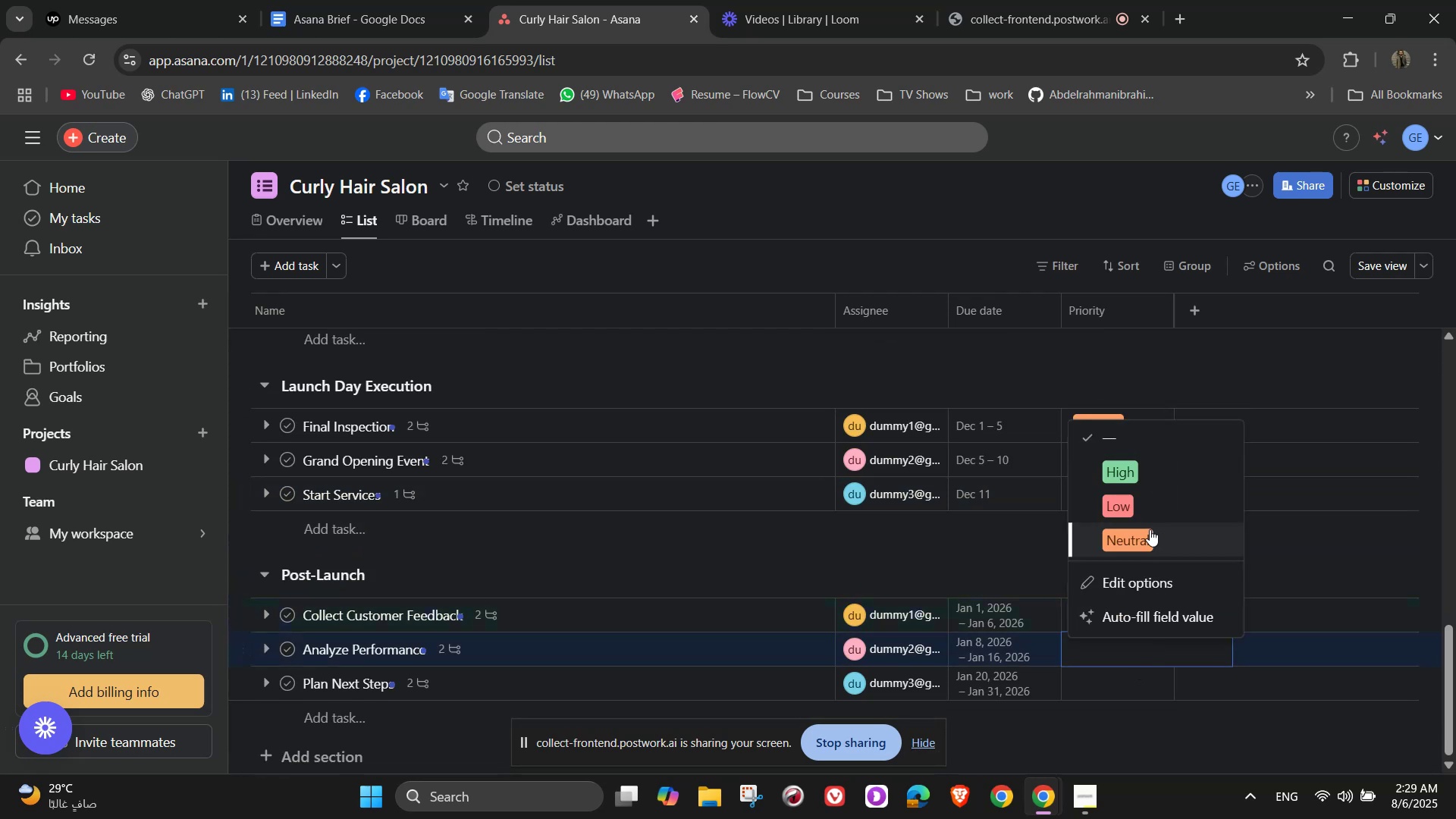 
left_click([1148, 515])
 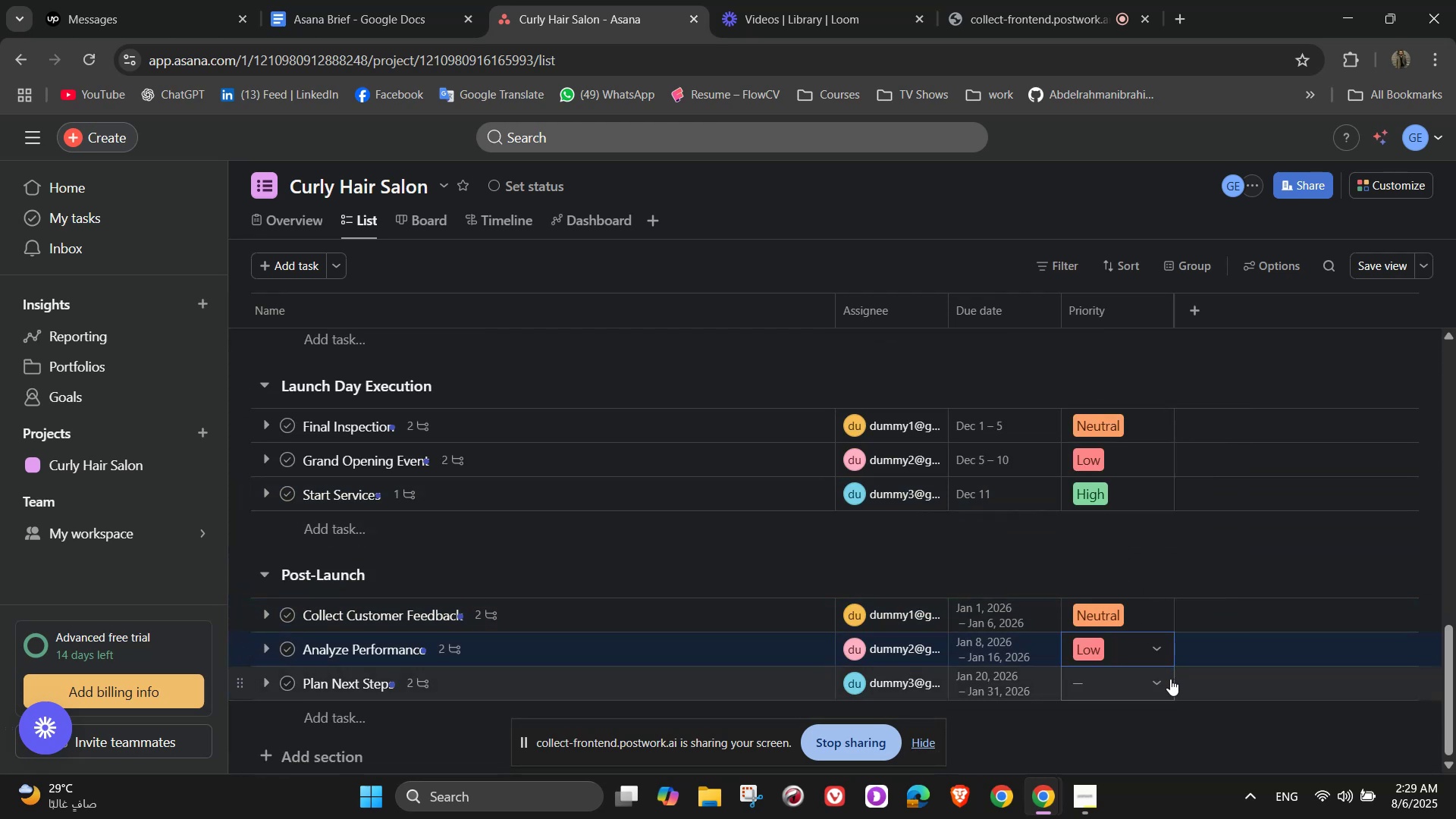 
left_click([1148, 676])
 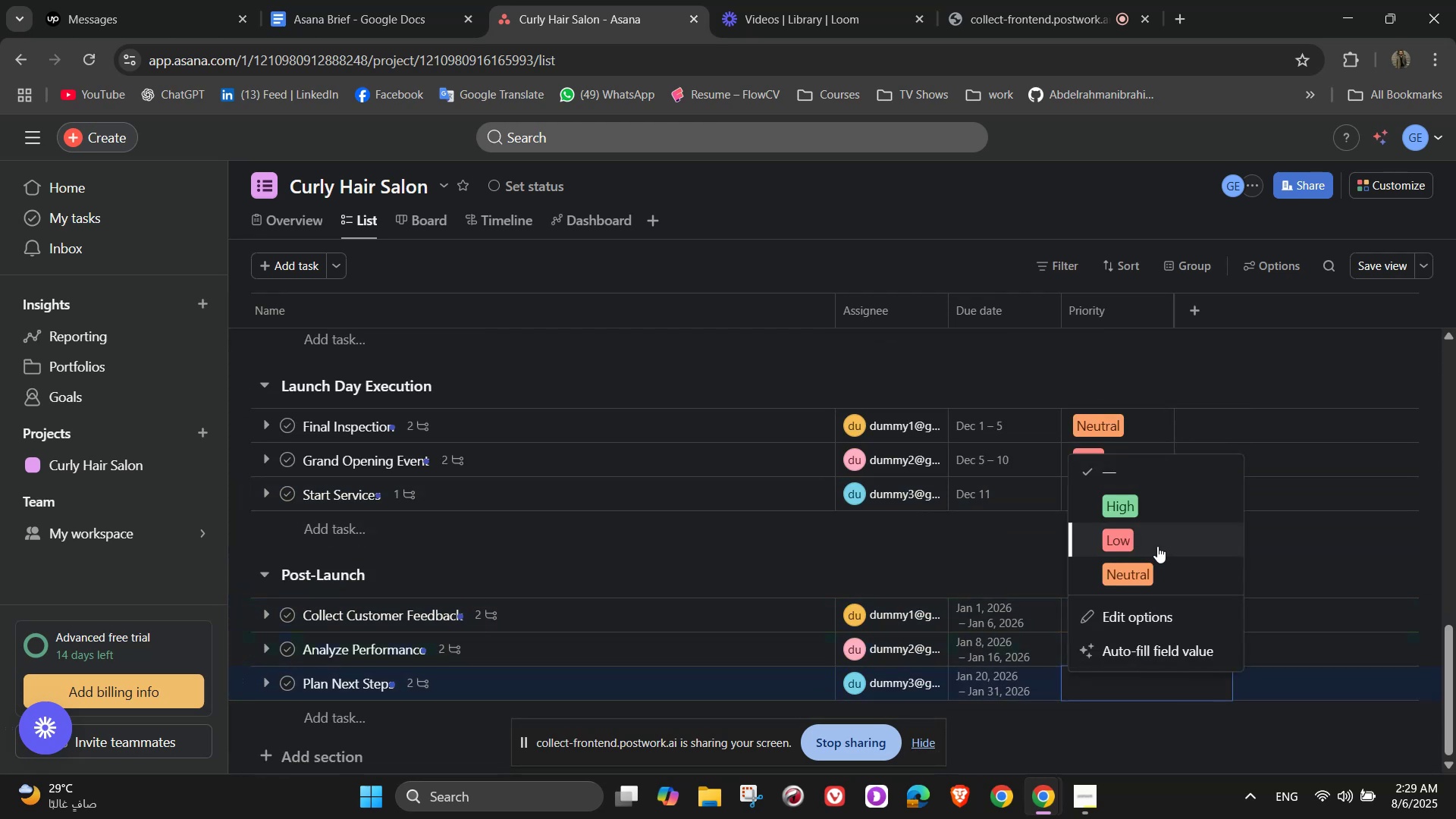 
left_click([1157, 545])
 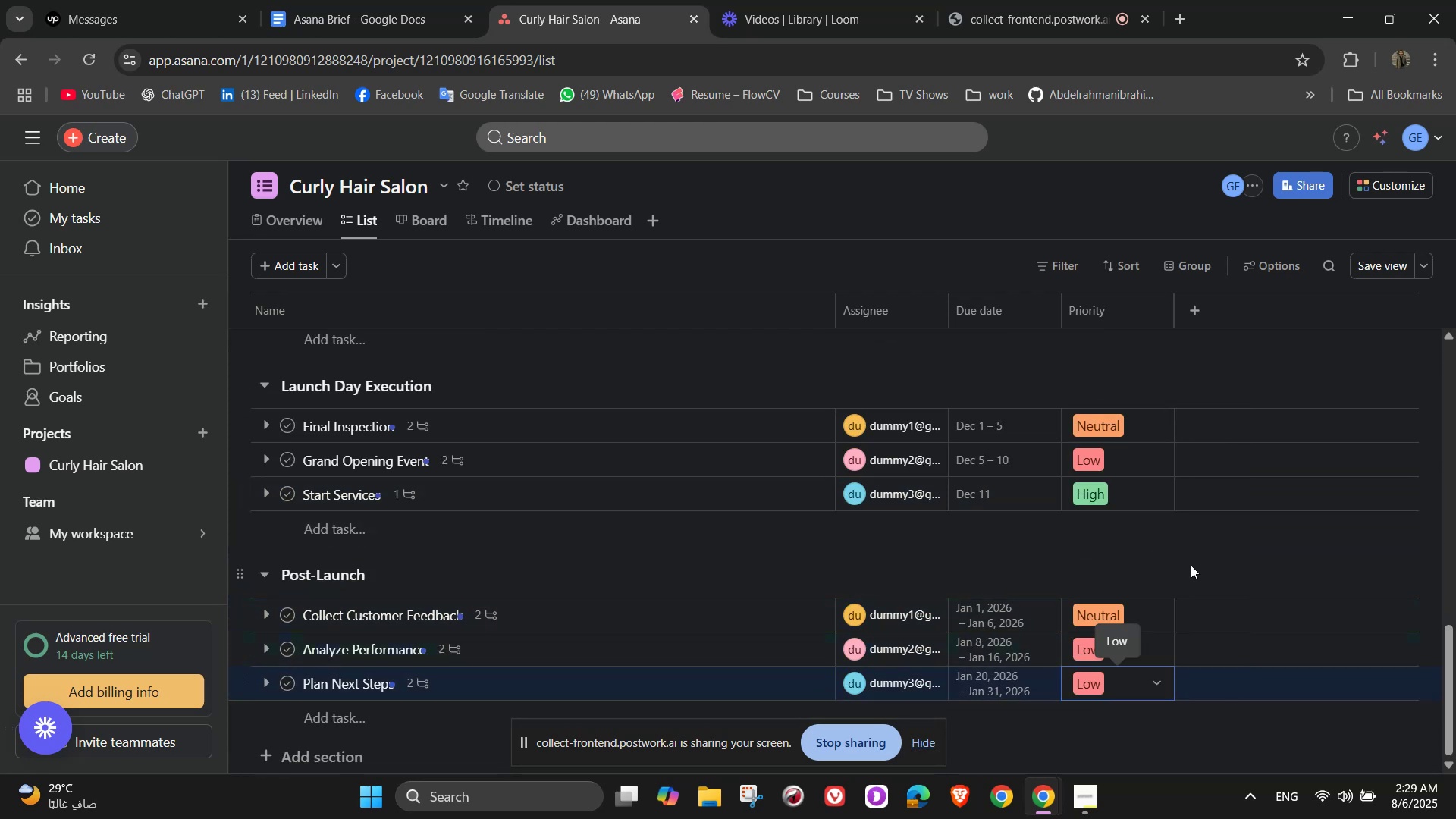 
scroll: coordinate [1088, 576], scroll_direction: up, amount: 8.0
 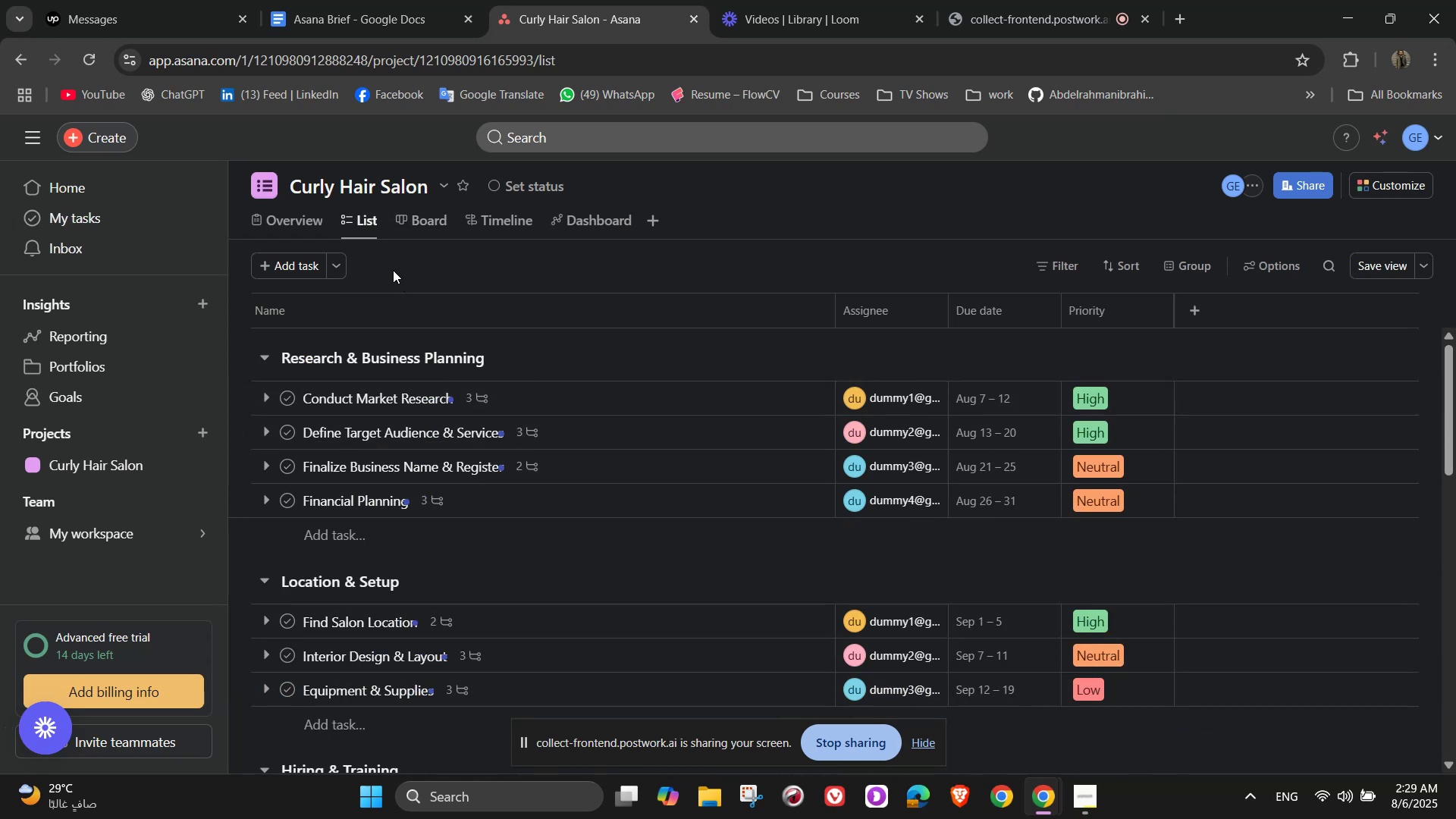 
wait(6.26)
 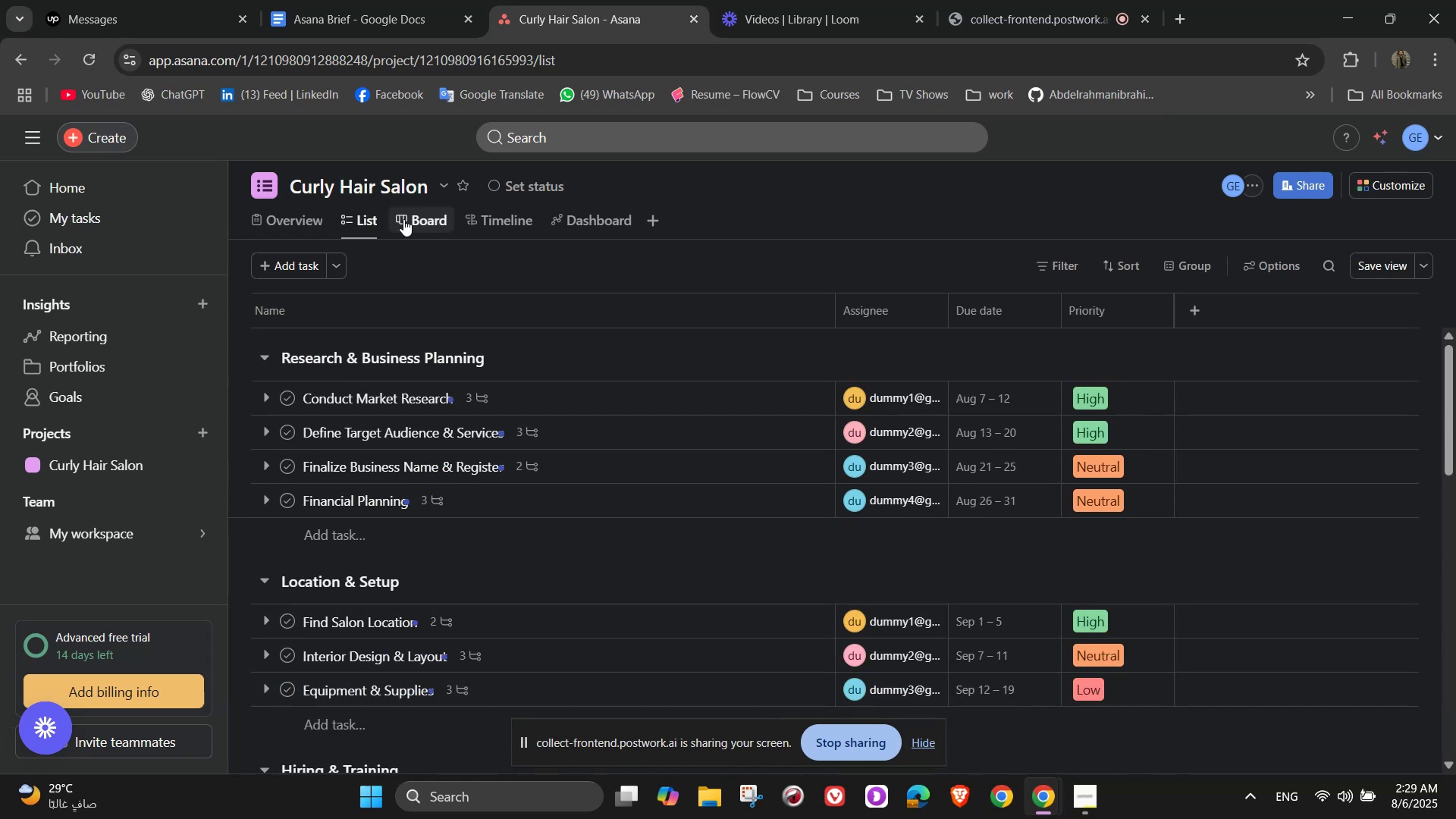 
left_click([283, 215])
 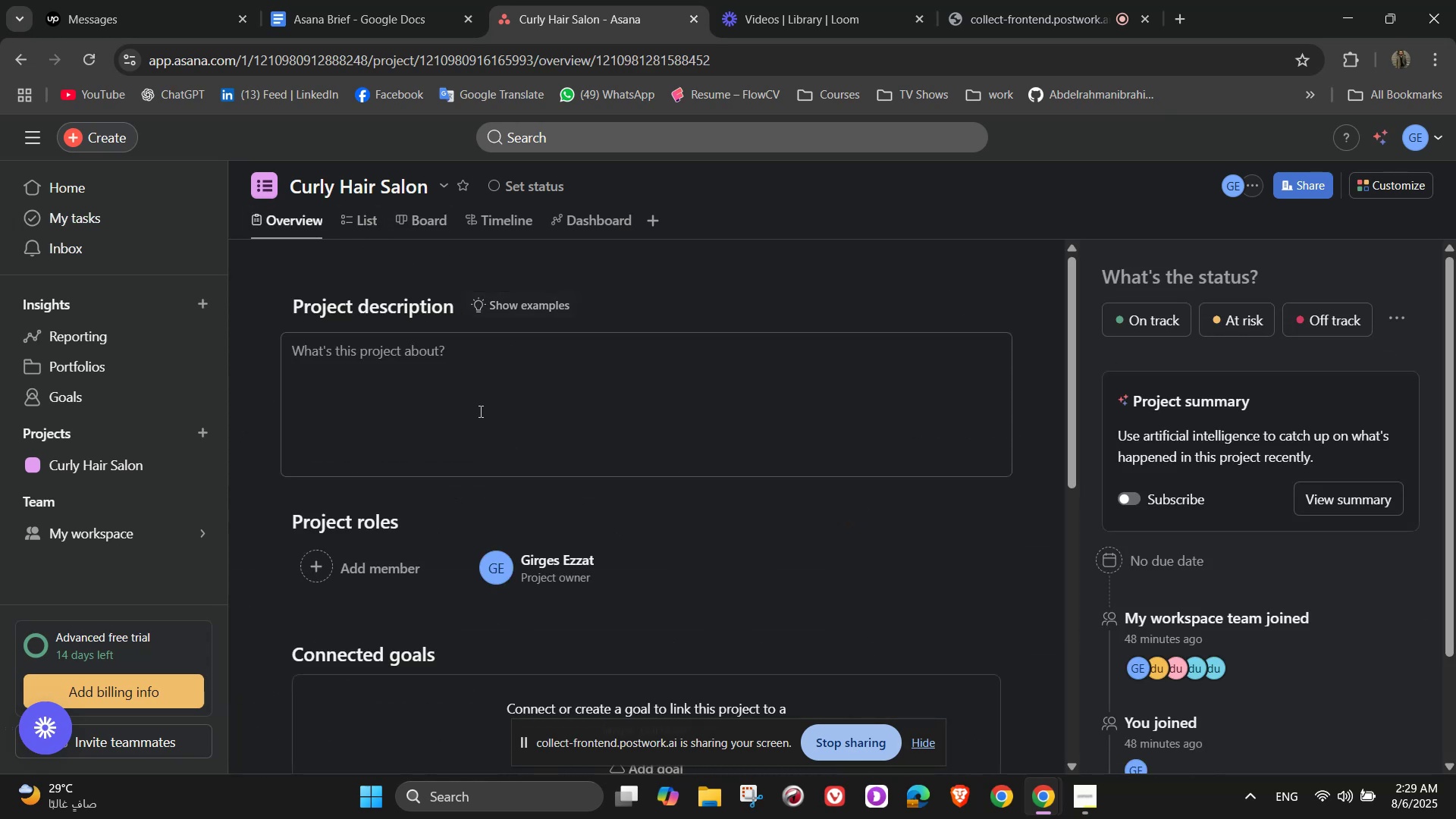 
left_click([475, 384])
 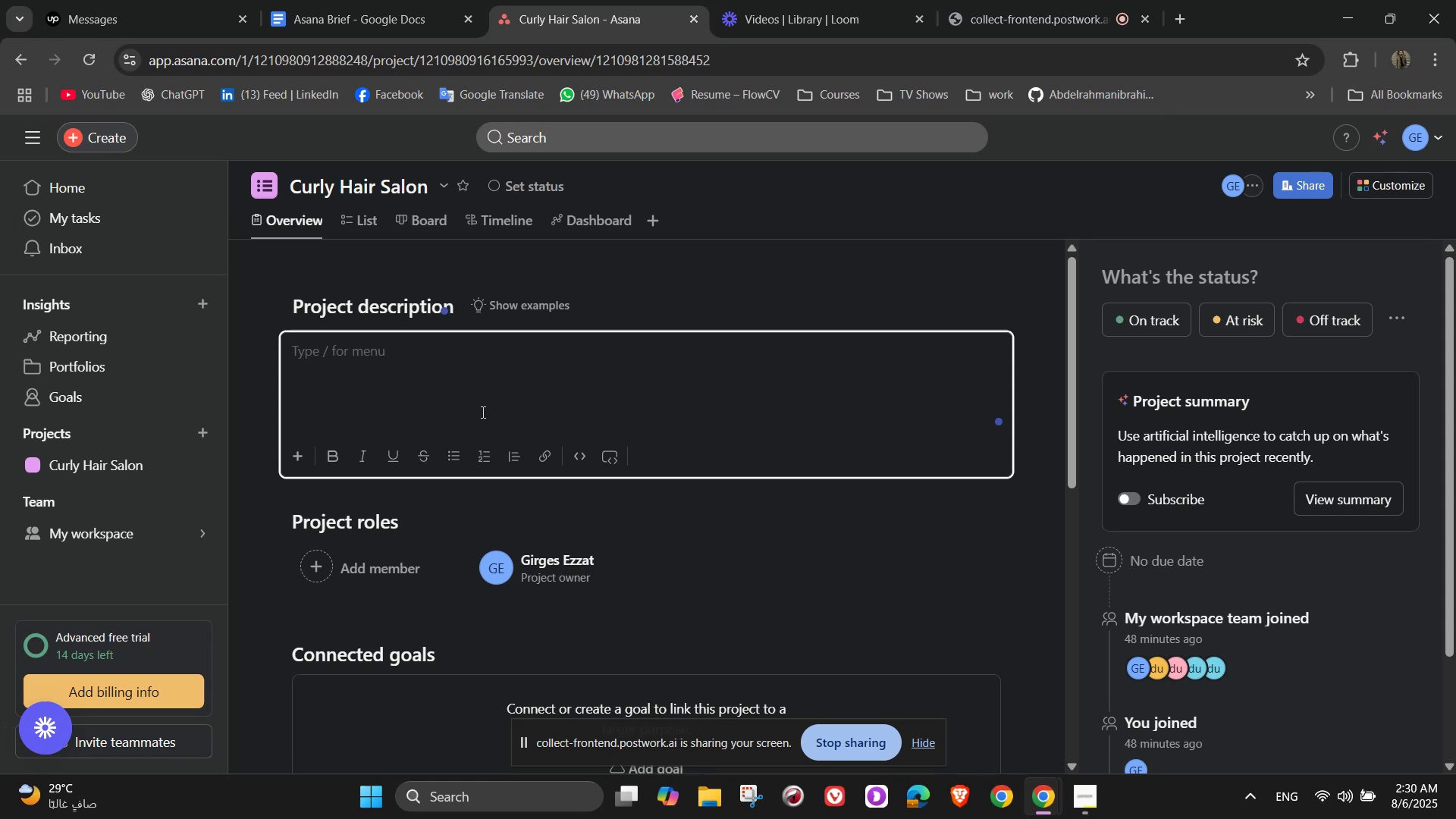 
wait(7.03)
 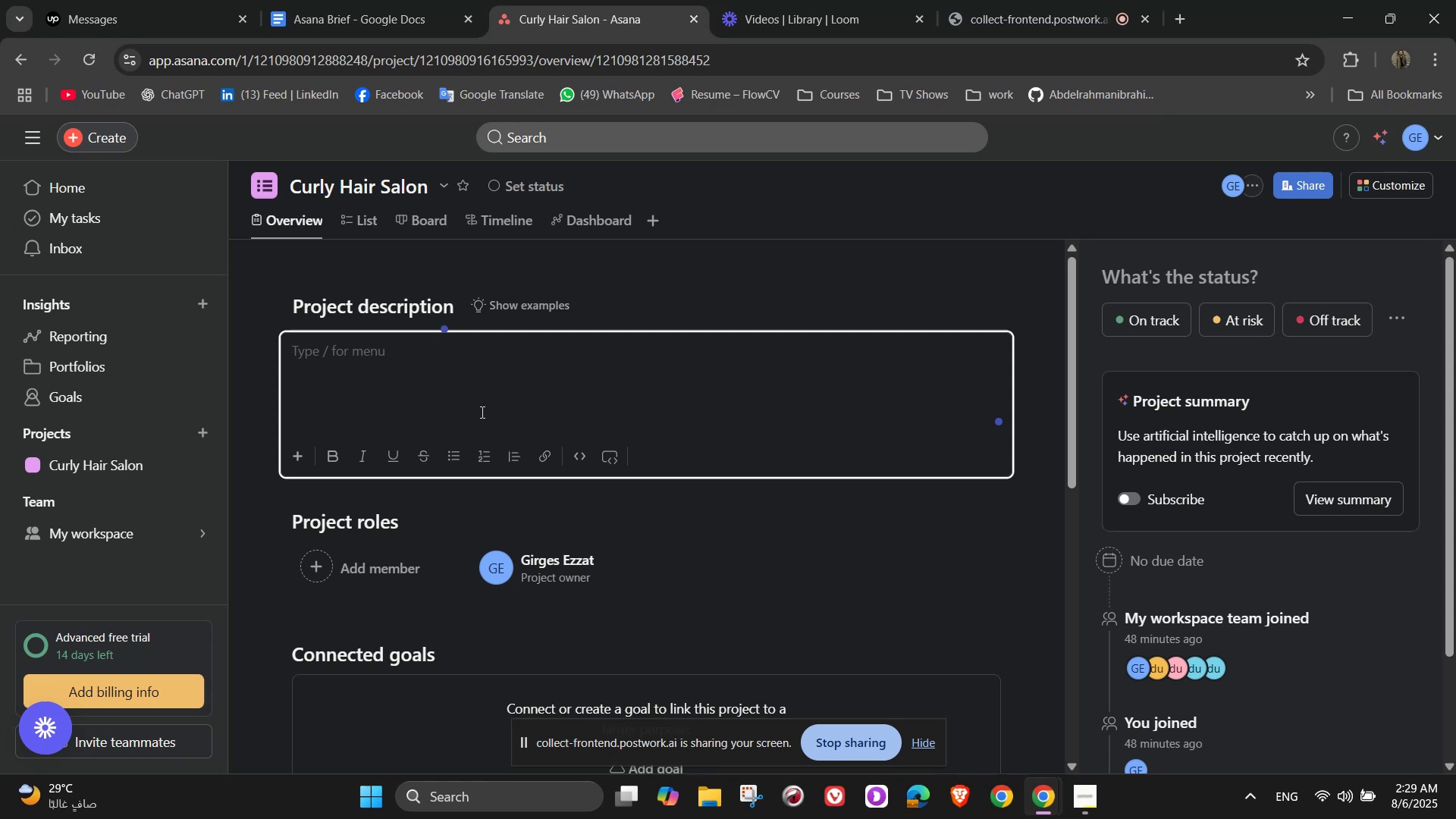 
type(We are launching a premium Curly Hair Salon that caters exclusevely )
 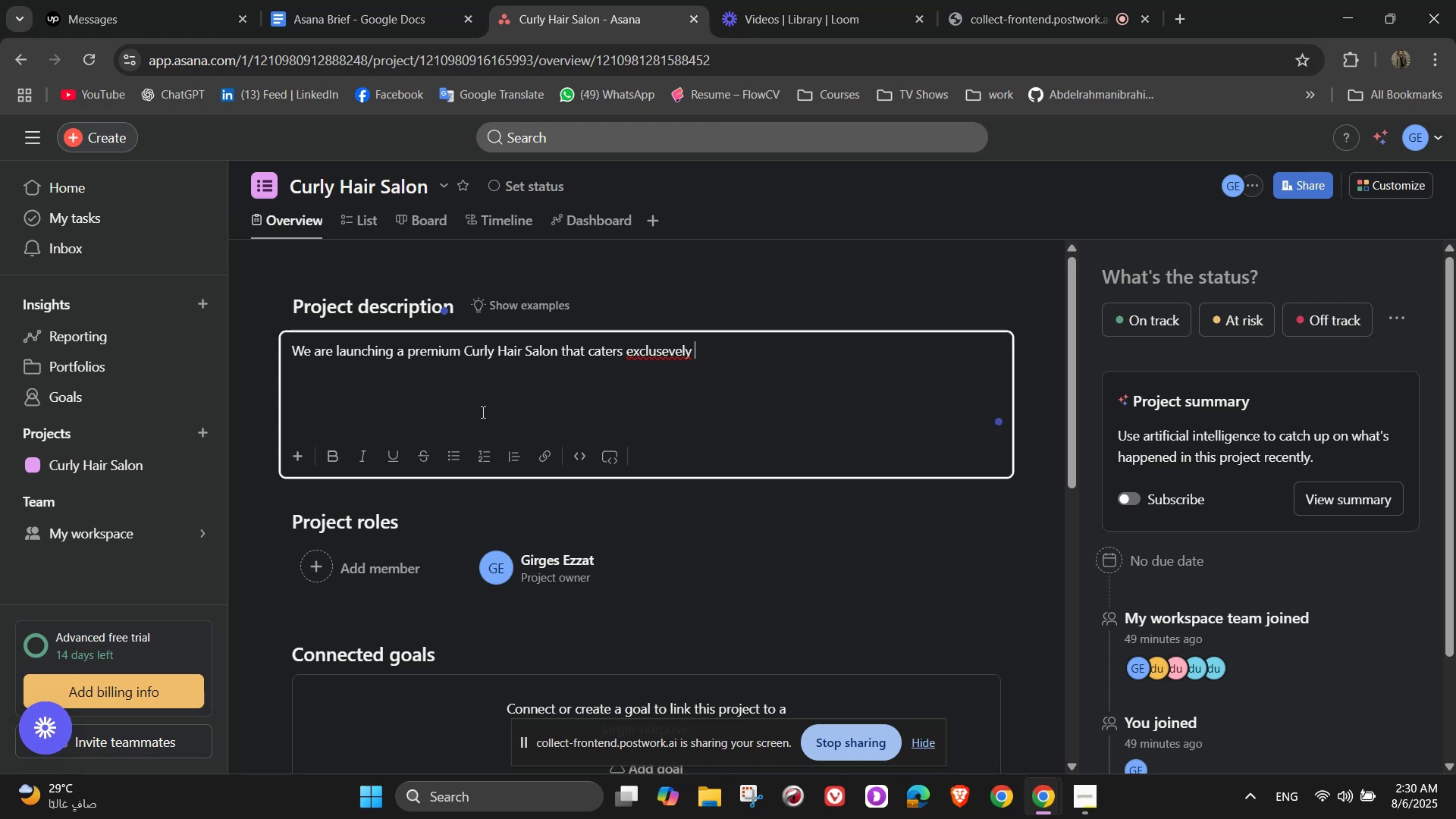 
left_click_drag(start_coordinate=[661, 359], to_coordinate=[667, 359])
 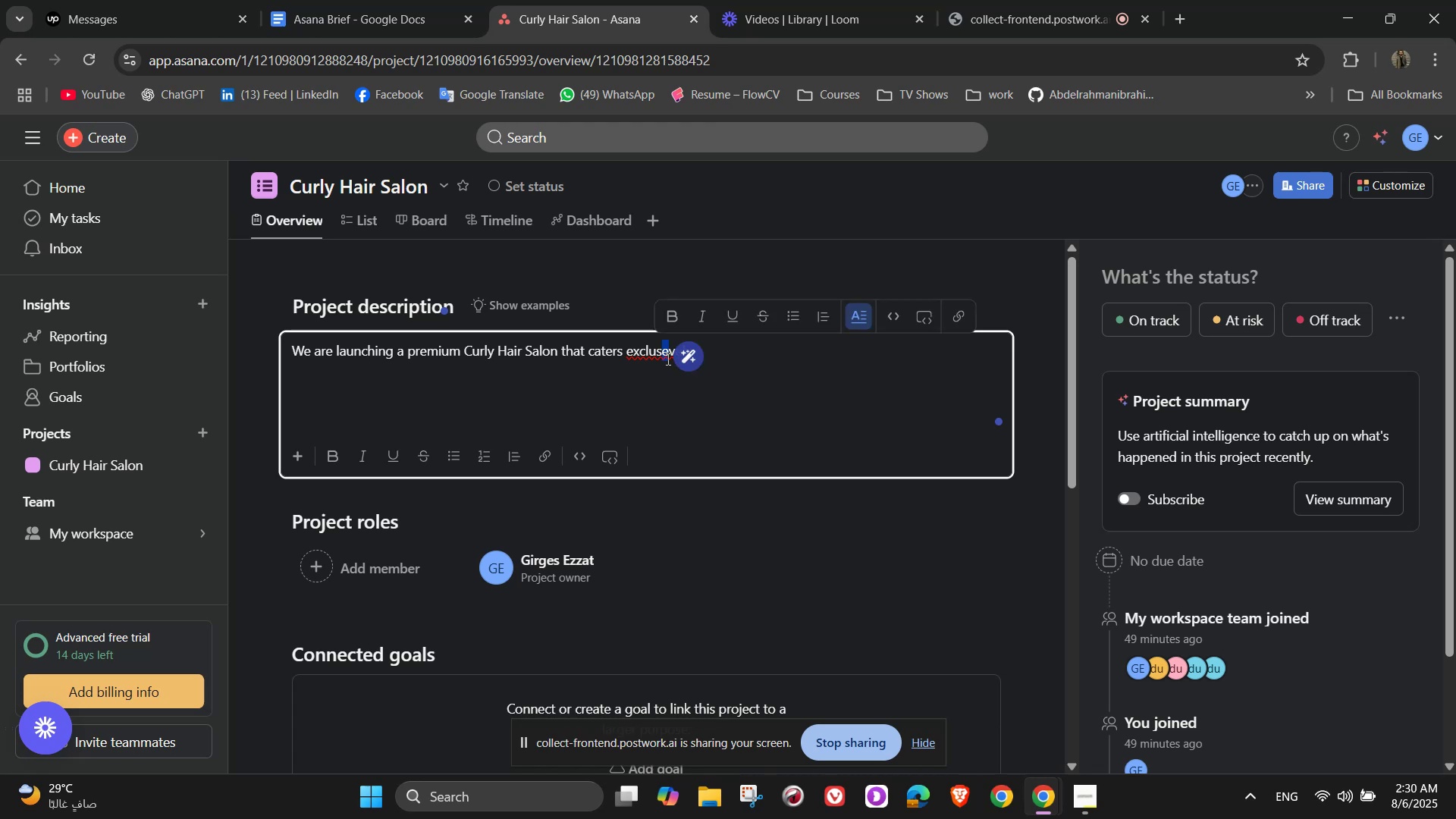 
key(I)
 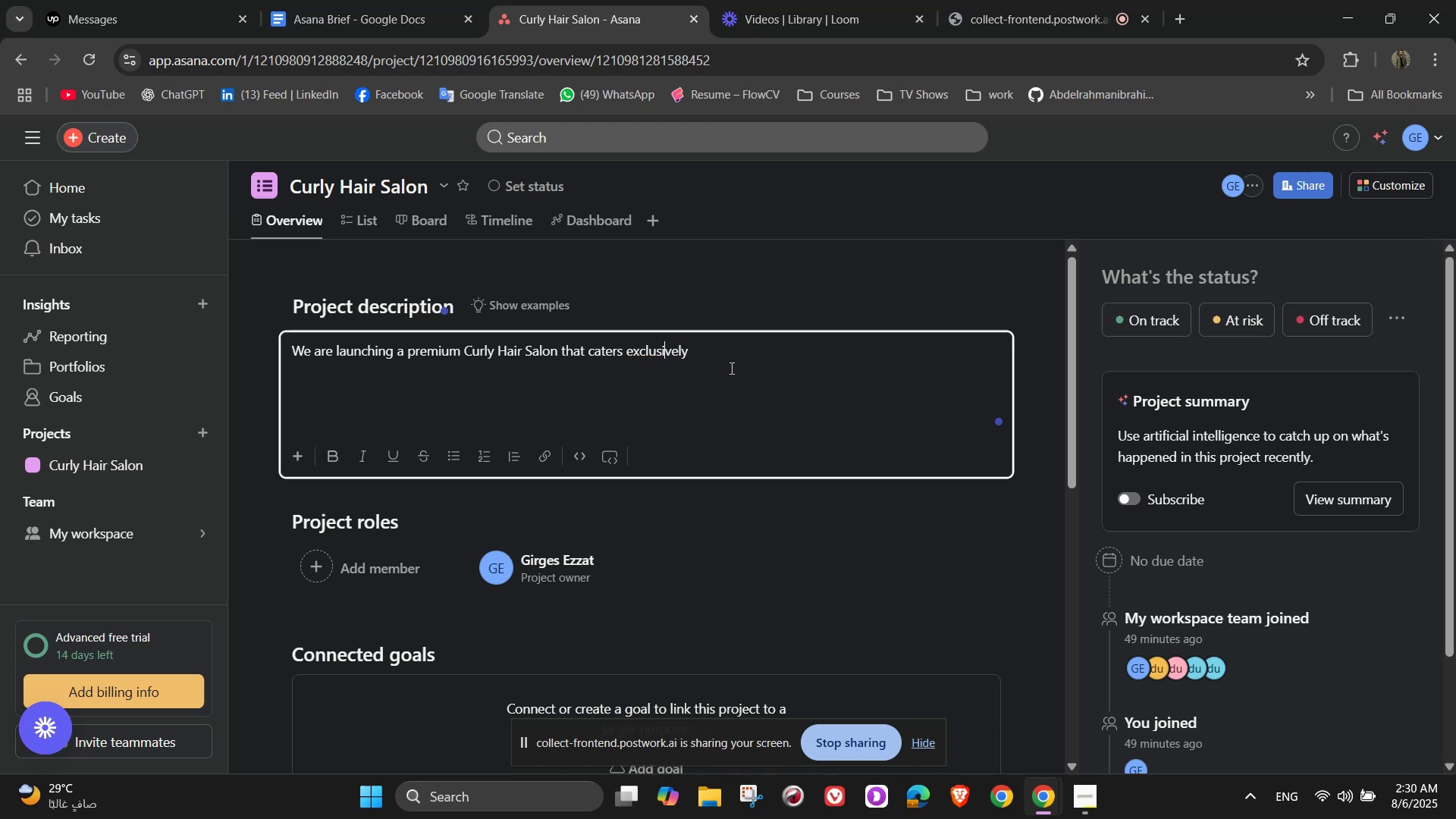 
left_click([733, 366])
 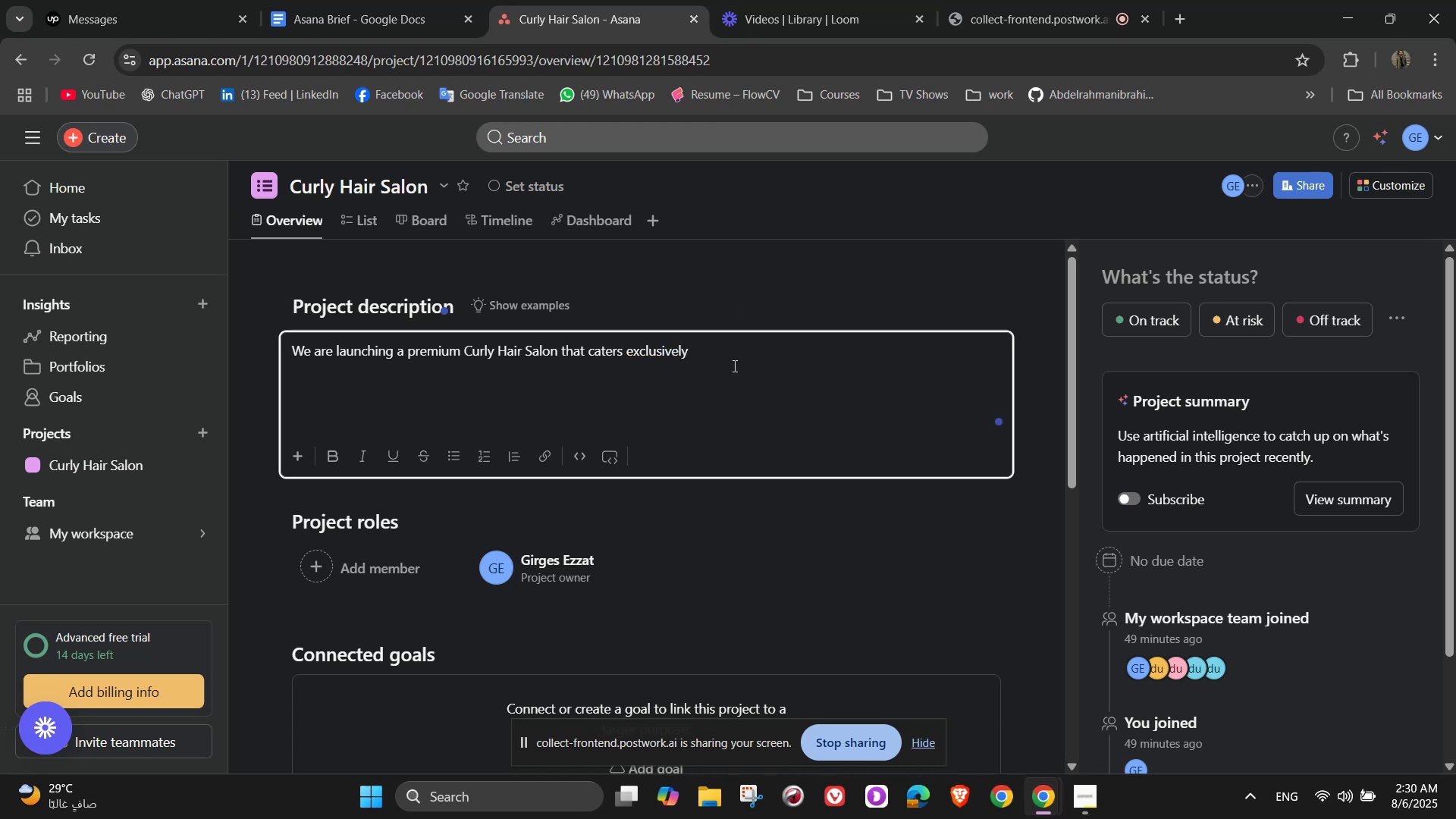 
wait(13.3)
 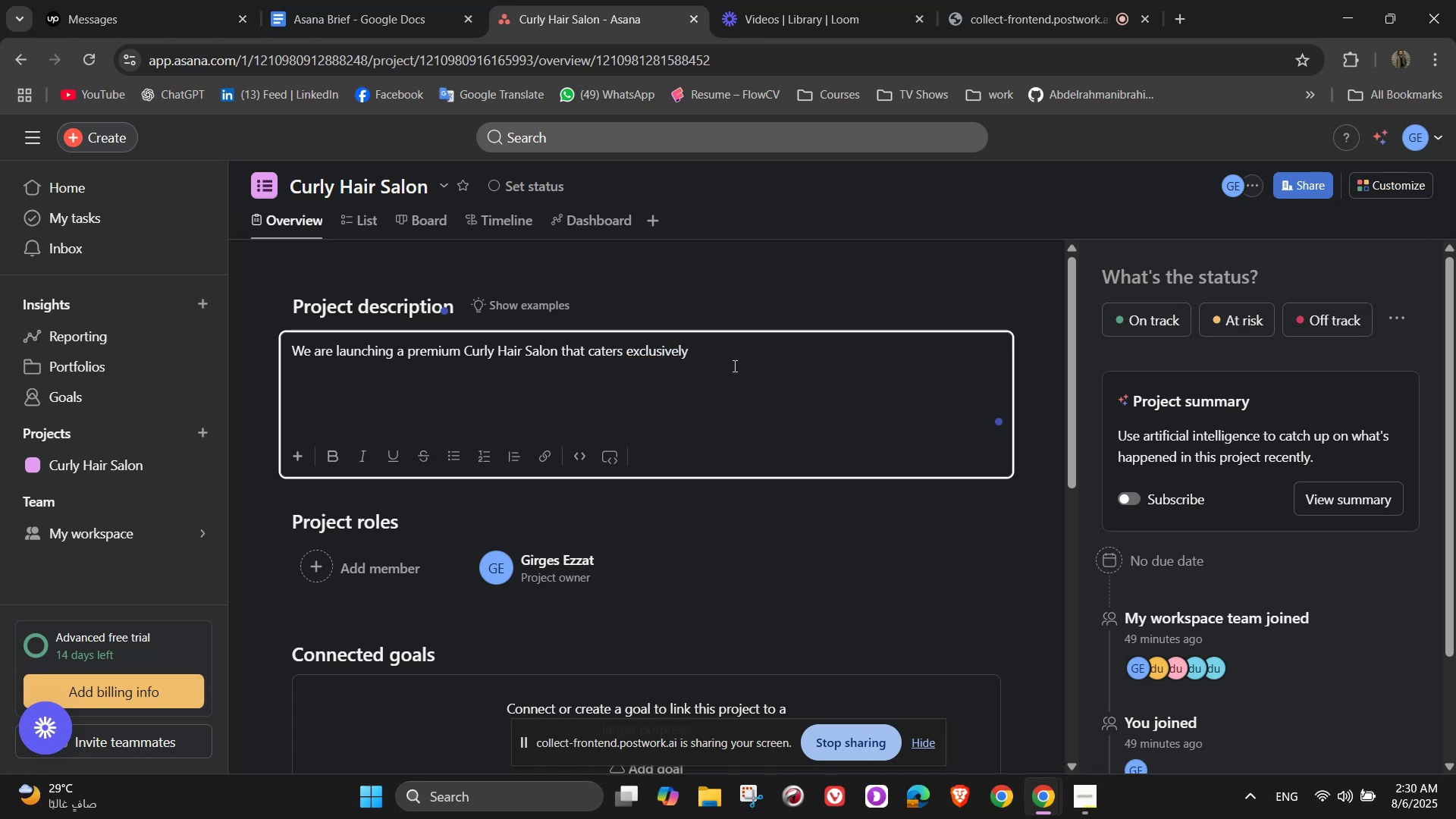 
type(to clients with curly and textured hair. The goal is to create a welcoming space where clients can recive )
key(Backspace)
key(Backspace)
key(Backspace)
key(Backspace)
type(evie )
key(Backspace)
key(Backspace)
key(Backspace)
key(Backspace)
key(Backspace)
type(eie)
key(Backspace)
type(ve specialized services, expert styling, am)
key(Backspace)
type(nd premium curly hair products. This o)
key(Backspace)
type(project )
 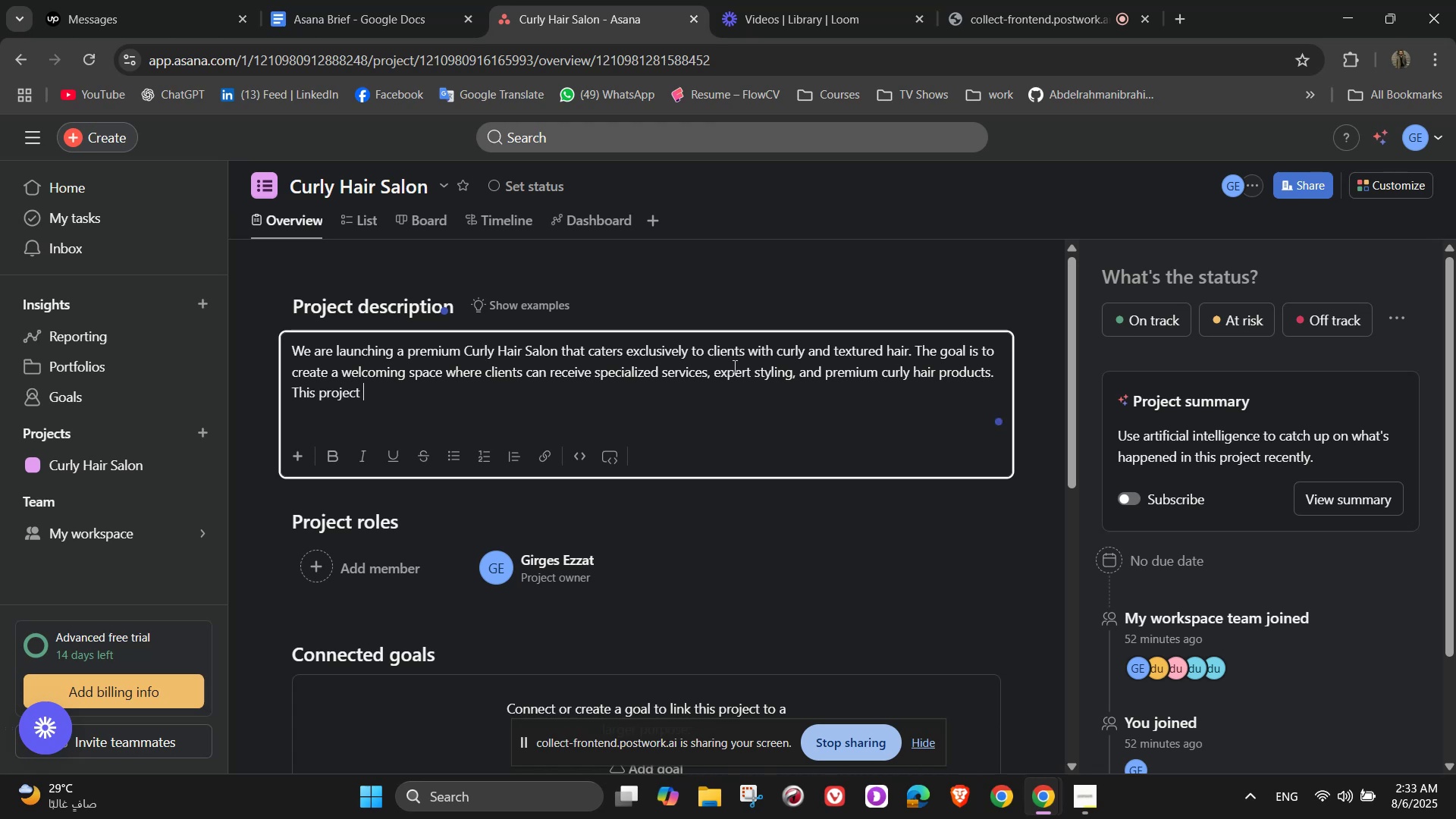 
type(invol)
 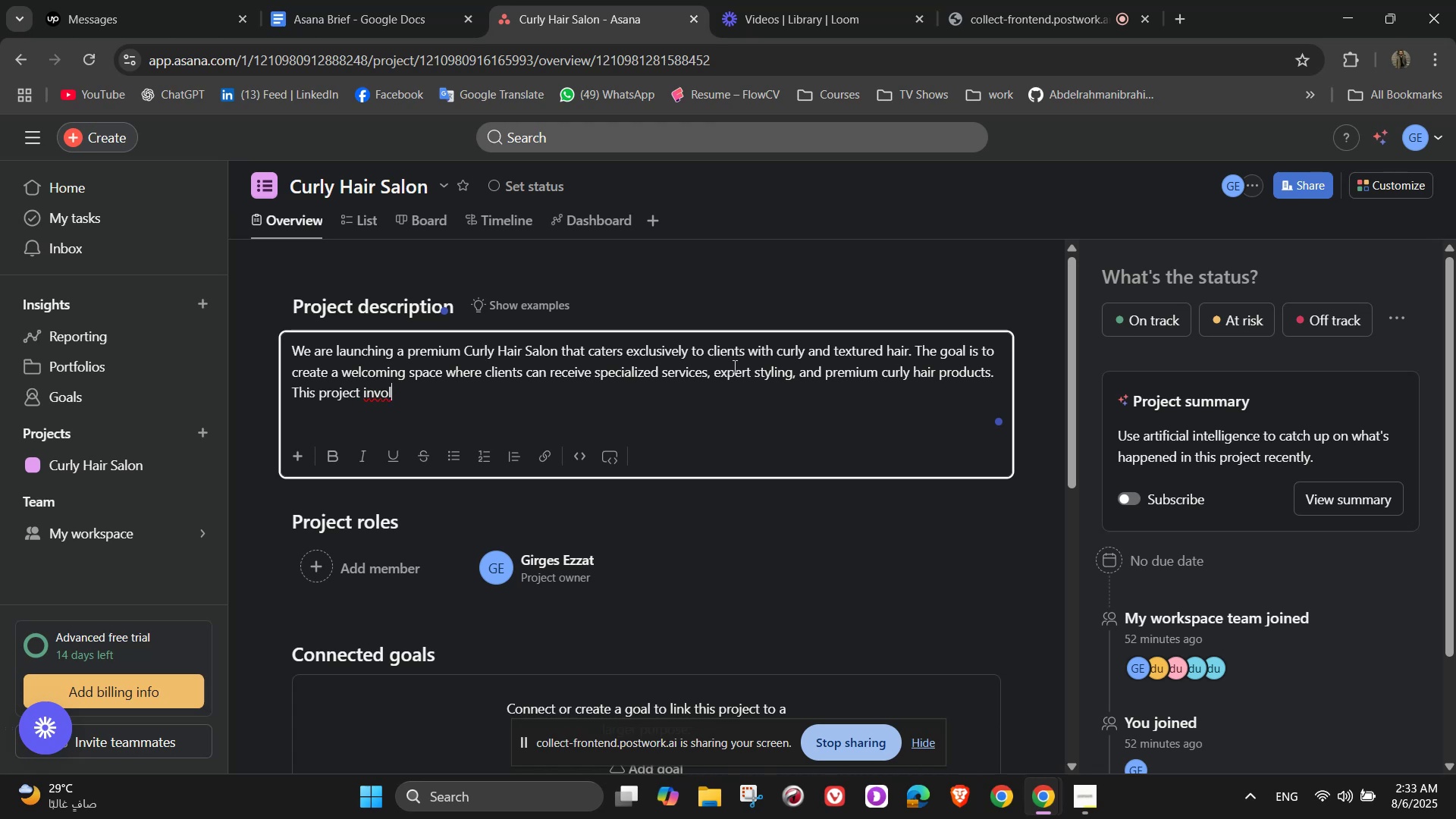 
key(Backspace)
type(lves busnisess )
key(Backspace)
key(Backspace)
key(Backspace)
key(Backspace)
key(Backspace)
key(Backspace)
key(Backspace)
type(iness )
 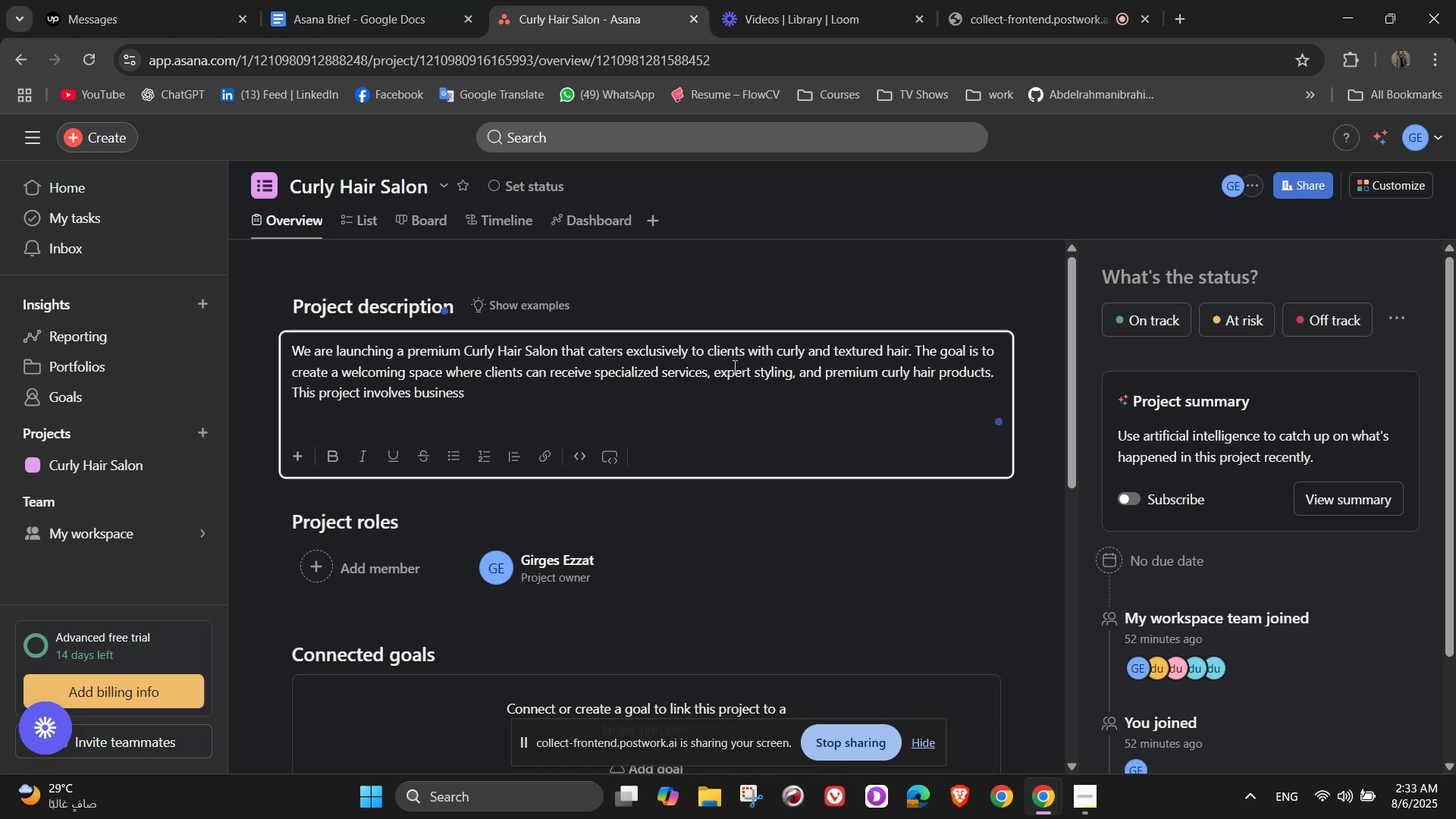 
type(planning, salon setup, branding, marketing, hiring, and execu)
key(Backspace)
key(Backspace)
type(cuttion )
key(Backspace)
key(Backspace)
key(Backspace)
key(Backspace)
key(Backspace)
type(ion of the grand opening event)
 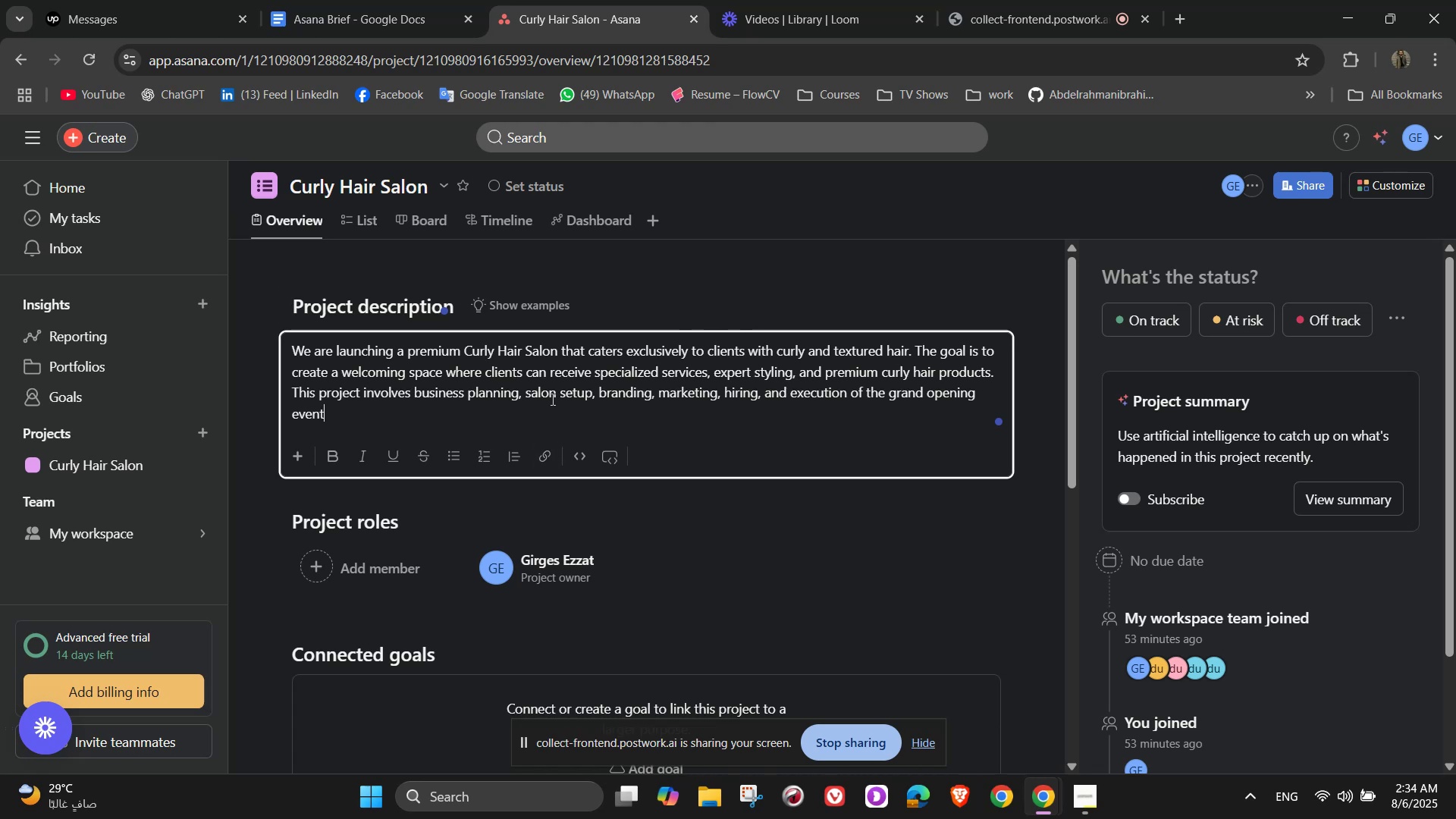 
wait(8.59)
 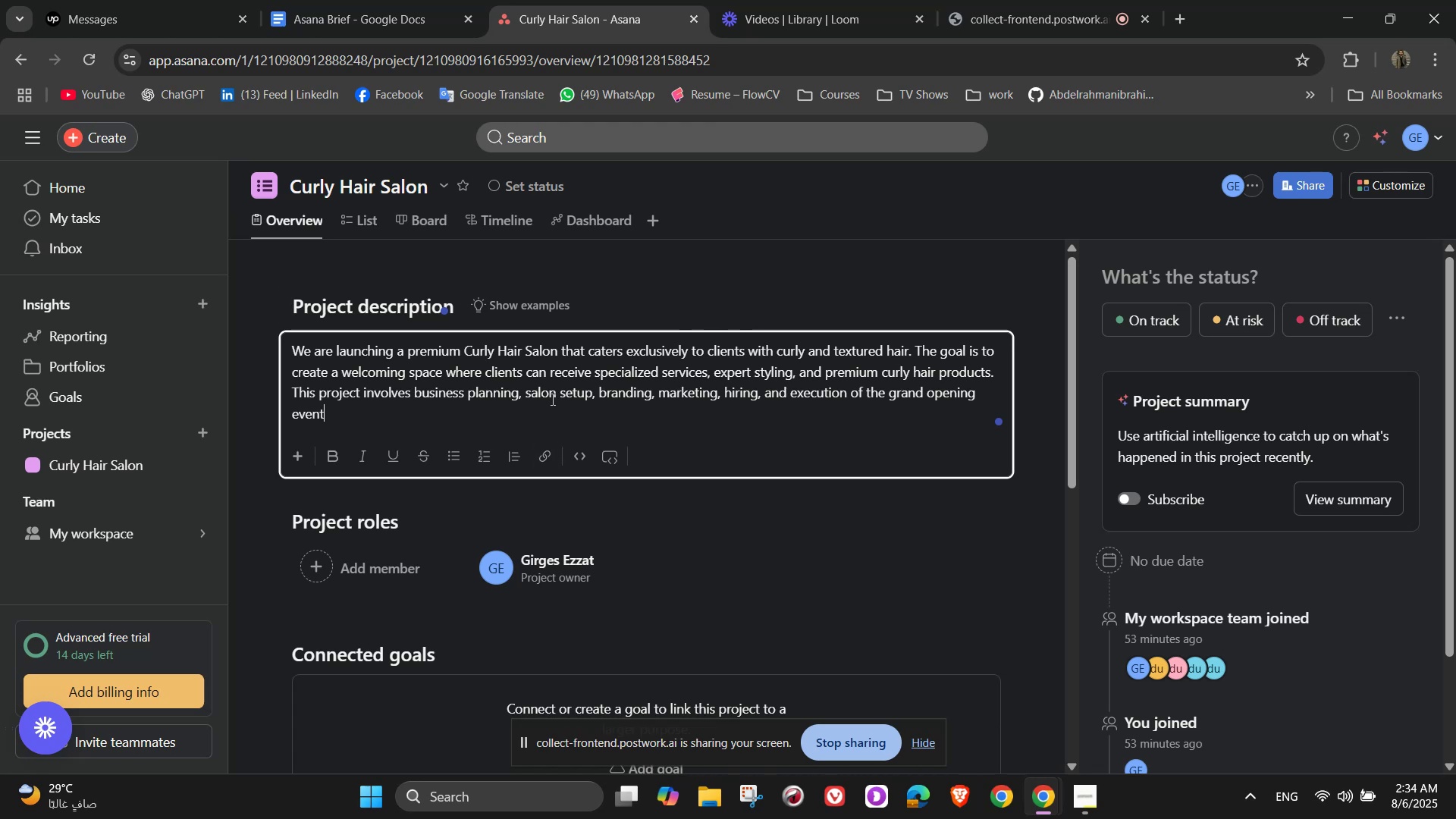 
key(NumpadDecimal)
 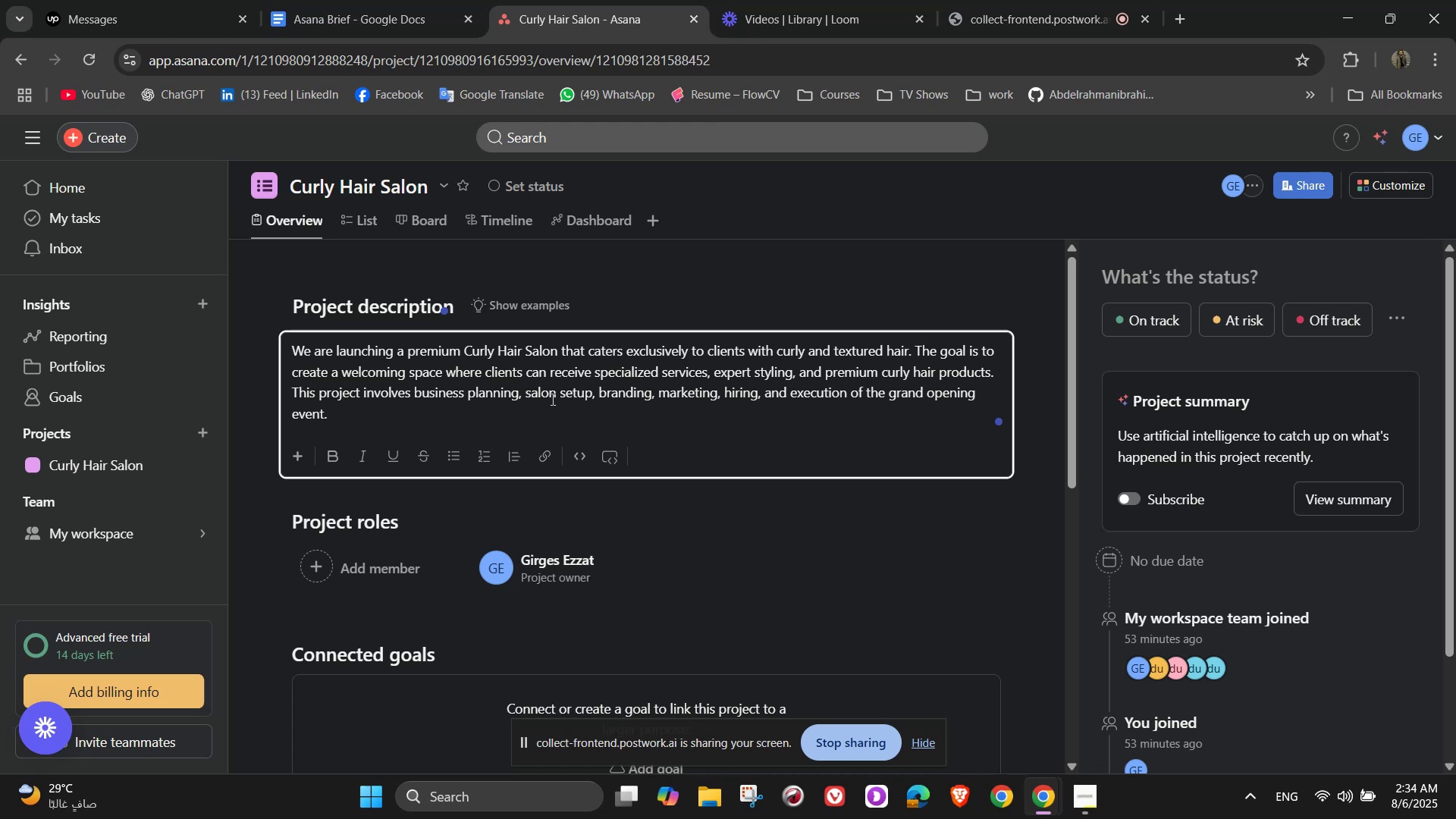 
wait(9.97)
 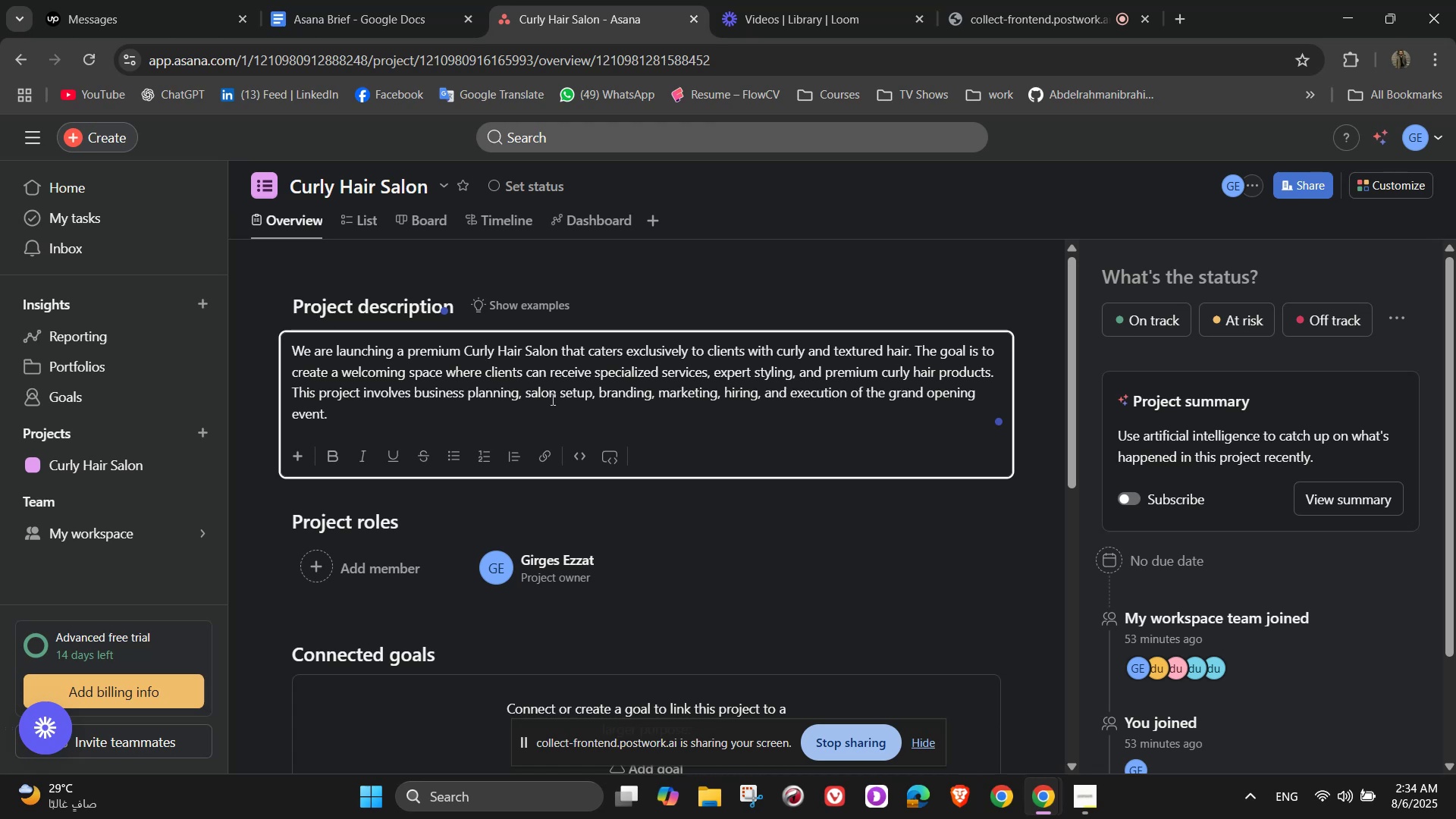 
scroll: coordinate [703, 463], scroll_direction: down, amount: 3.0
 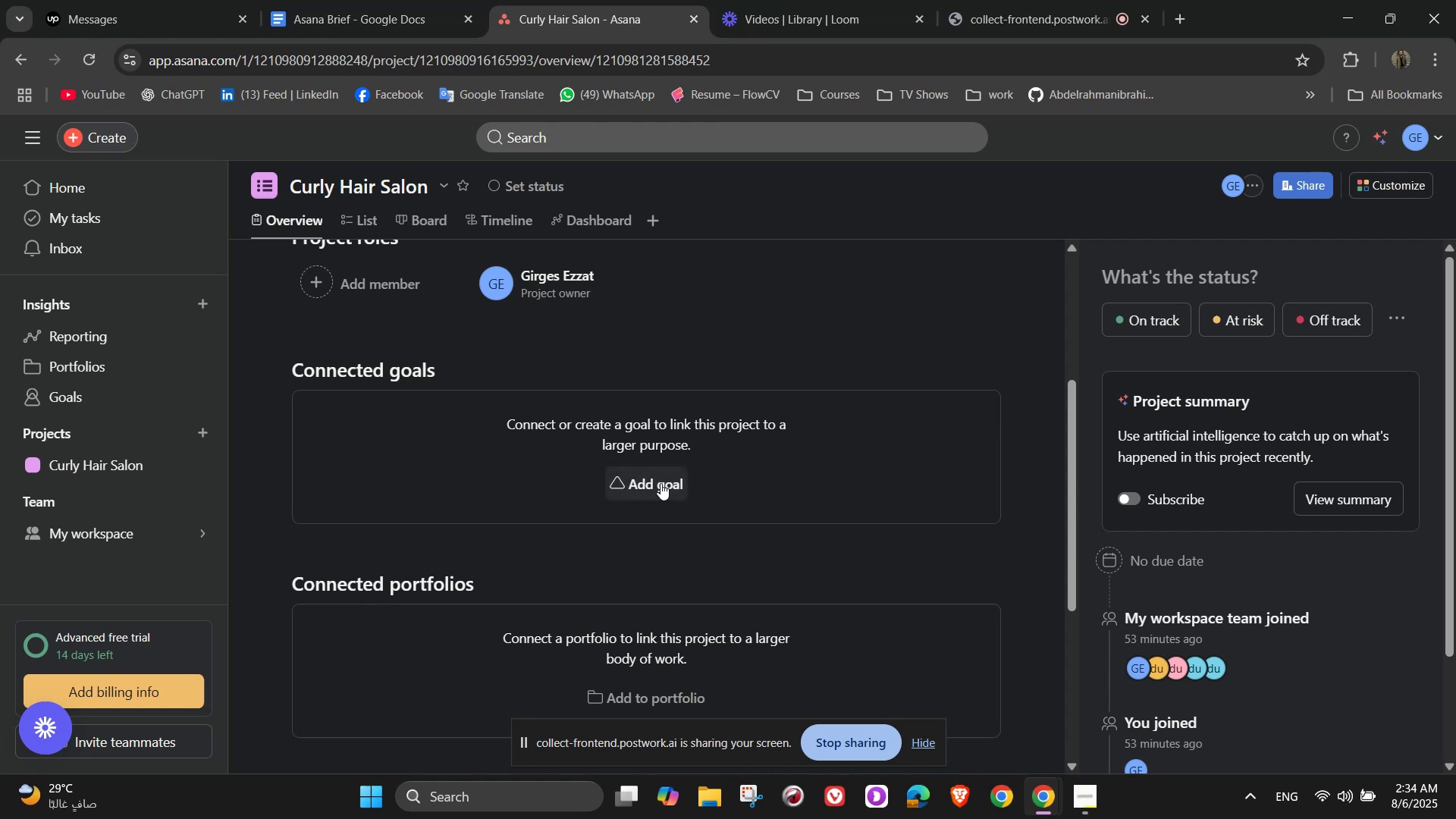 
wait(6.64)
 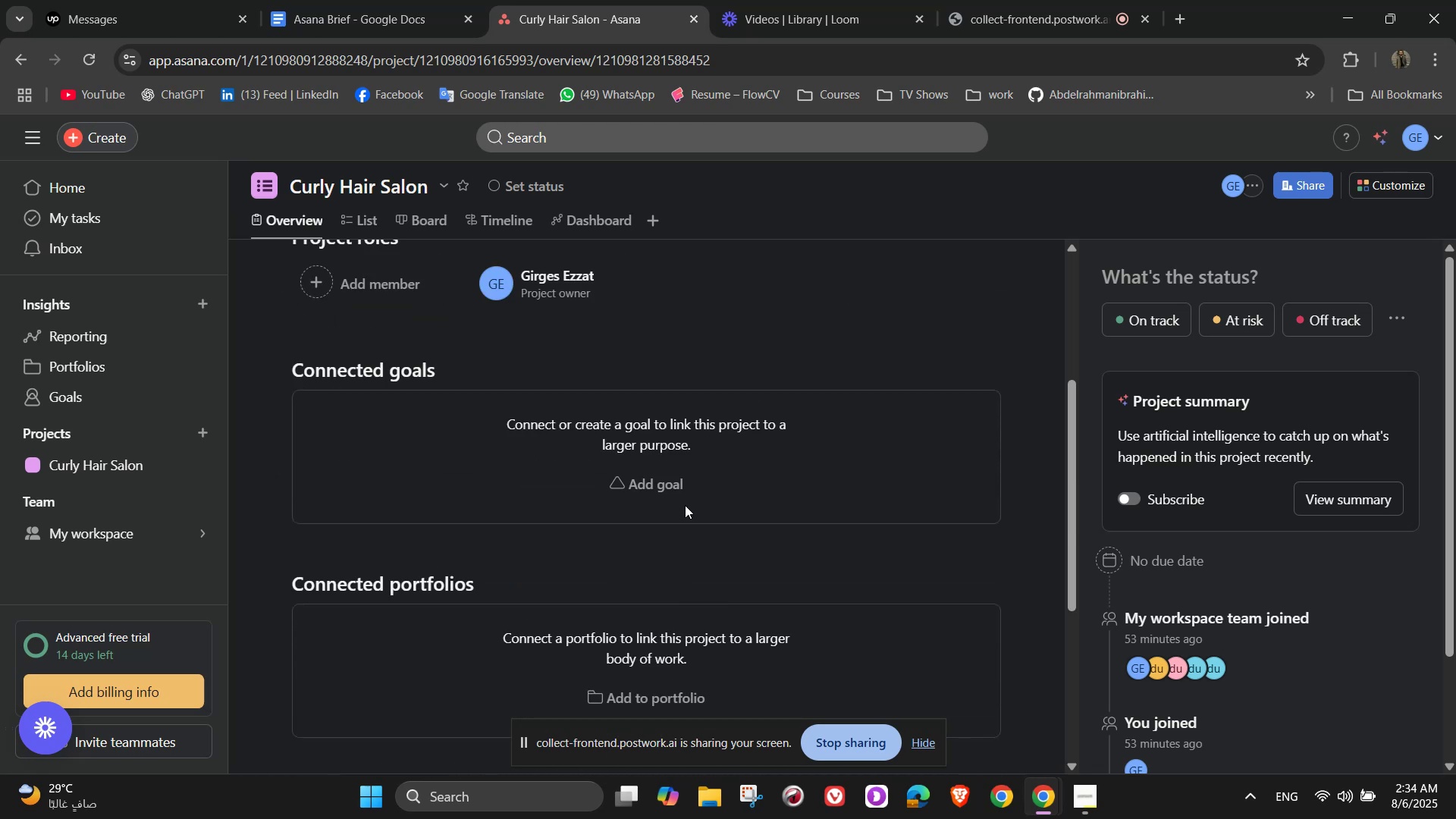 
left_click([661, 483])
 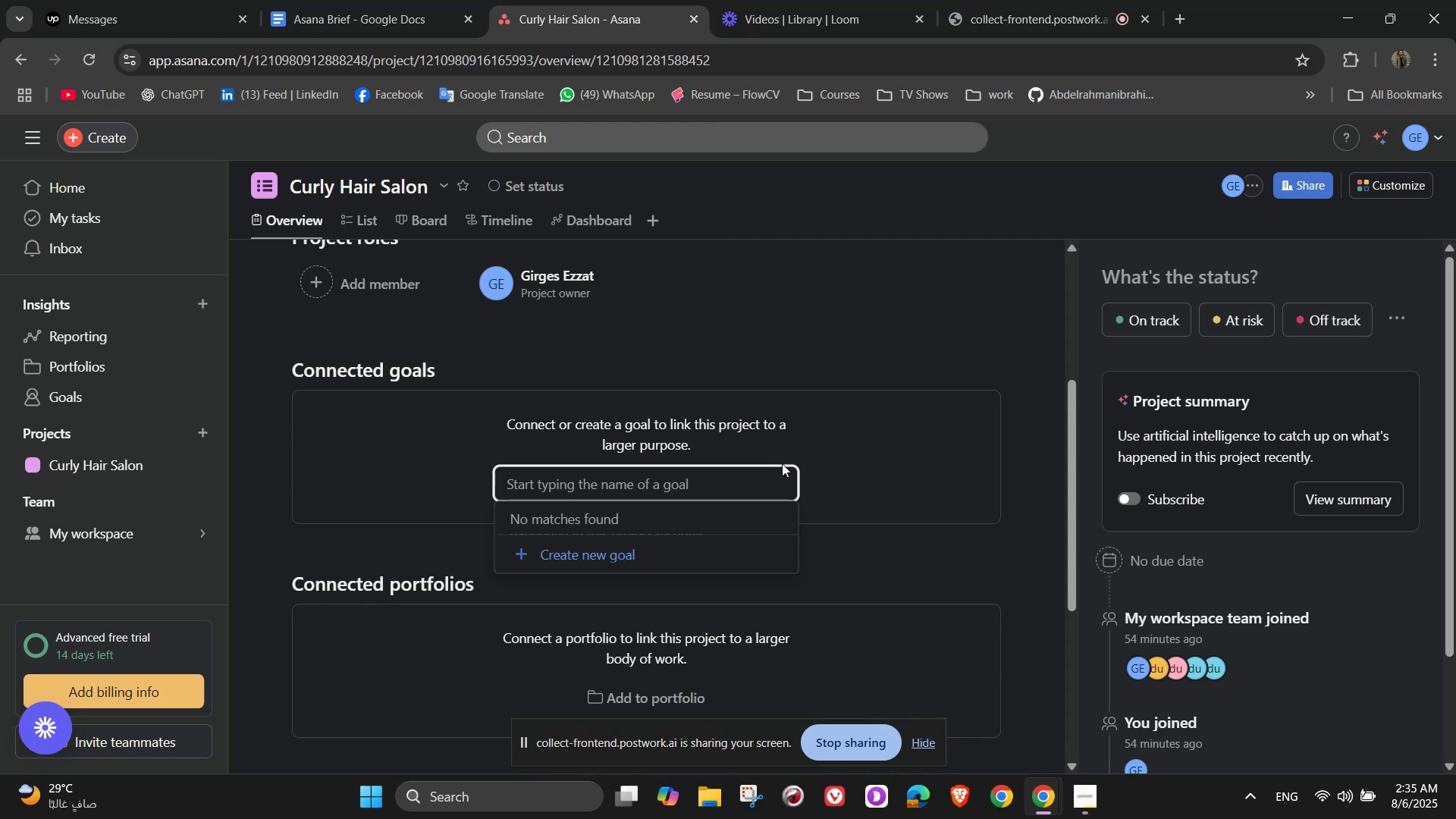 
wait(31.72)
 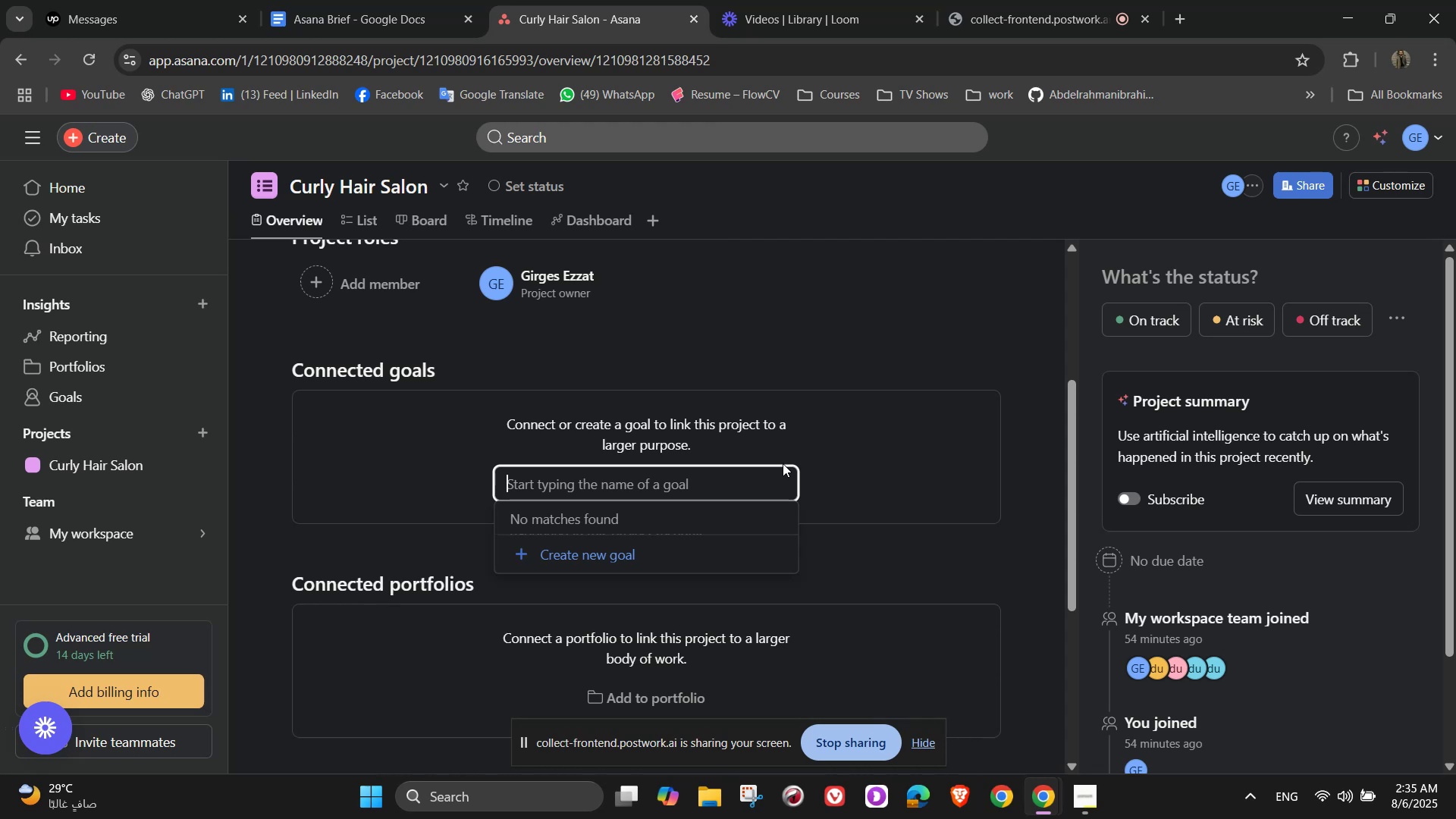 
type(Lanch )
key(Backspace)
key(Backspace)
key(Backspace)
key(Backspace)
type(unch a curly )
 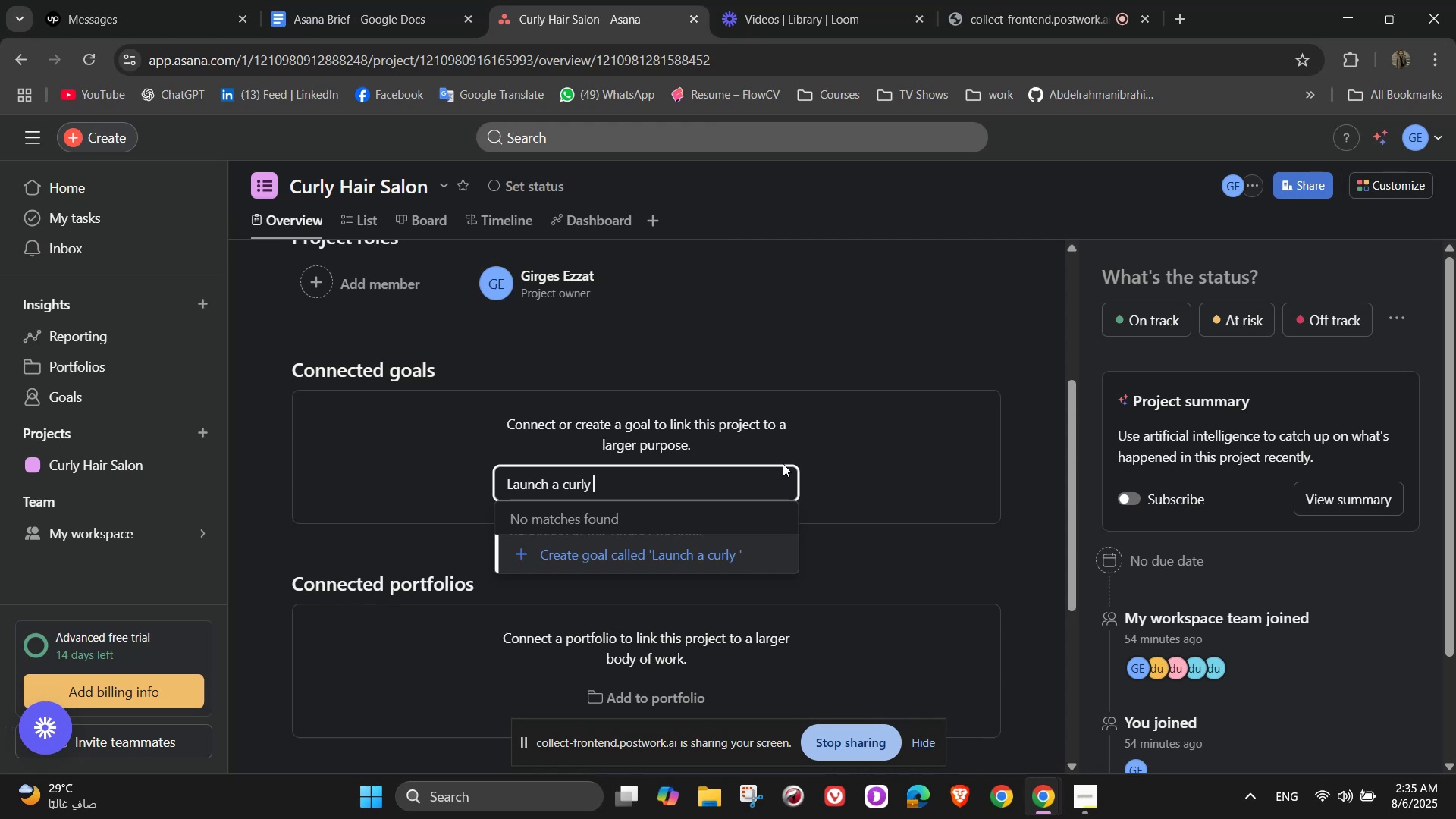 
type(hair salon)
 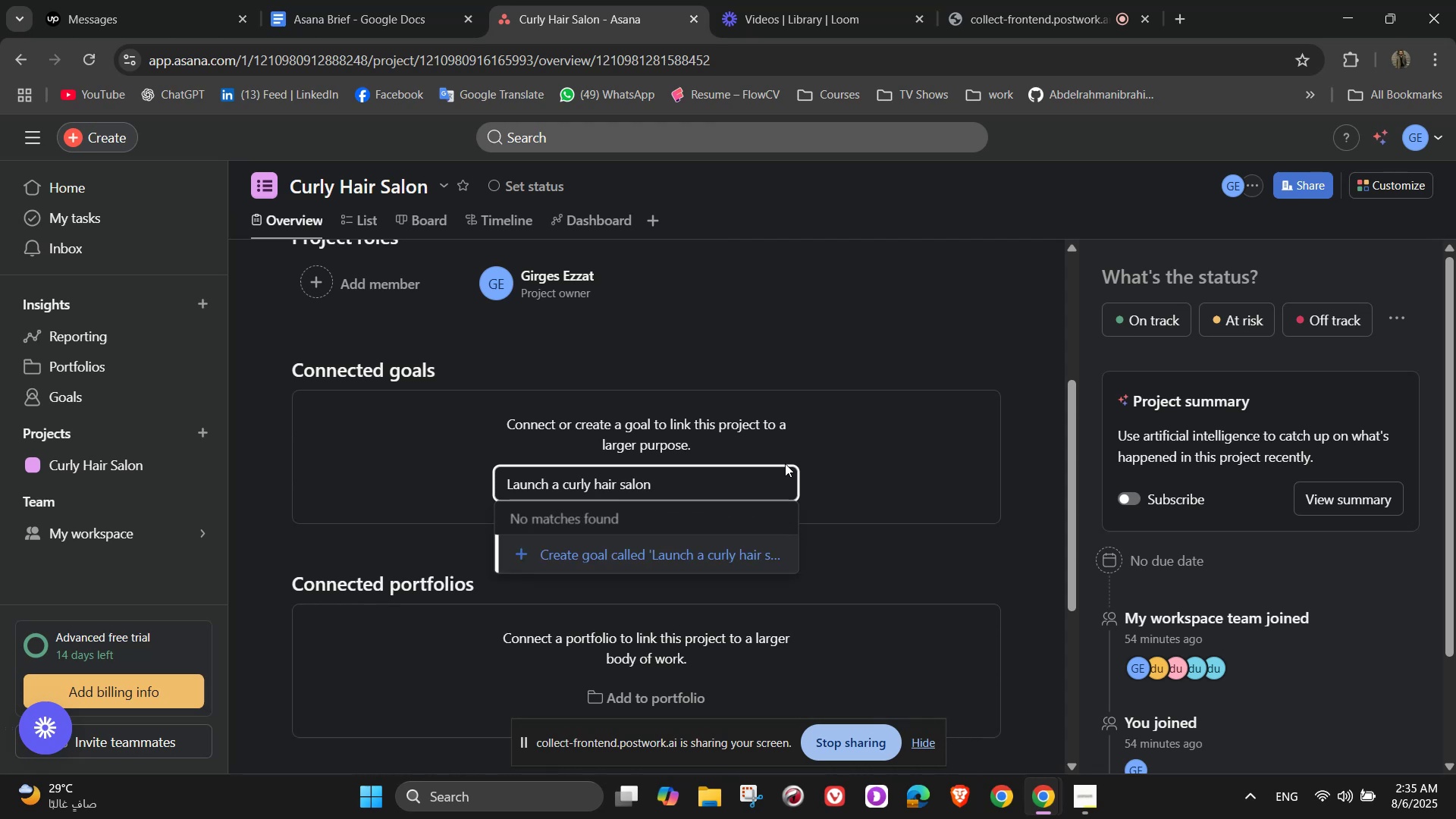 
left_click([897, 438])
 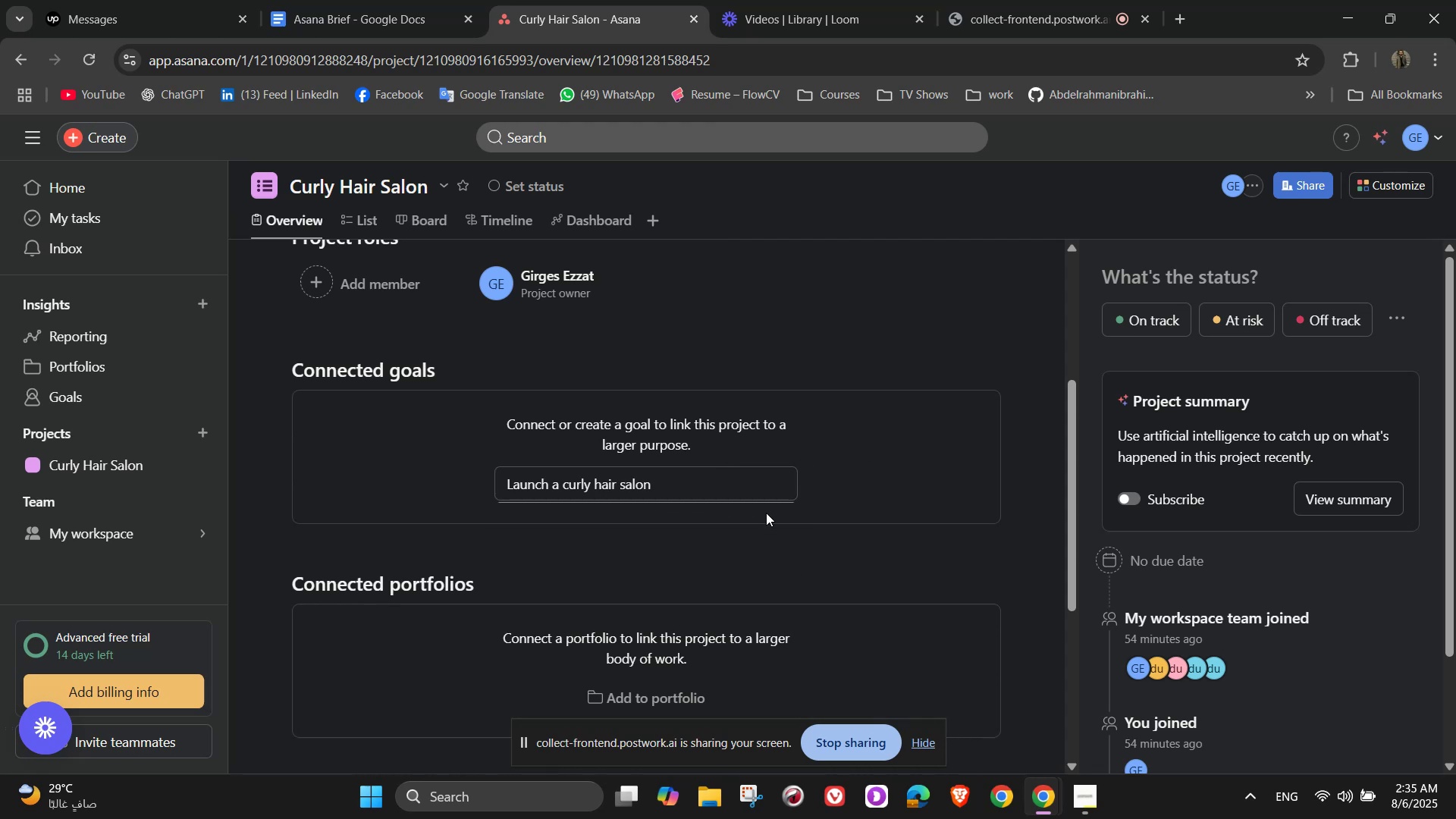 
left_click([760, 542])
 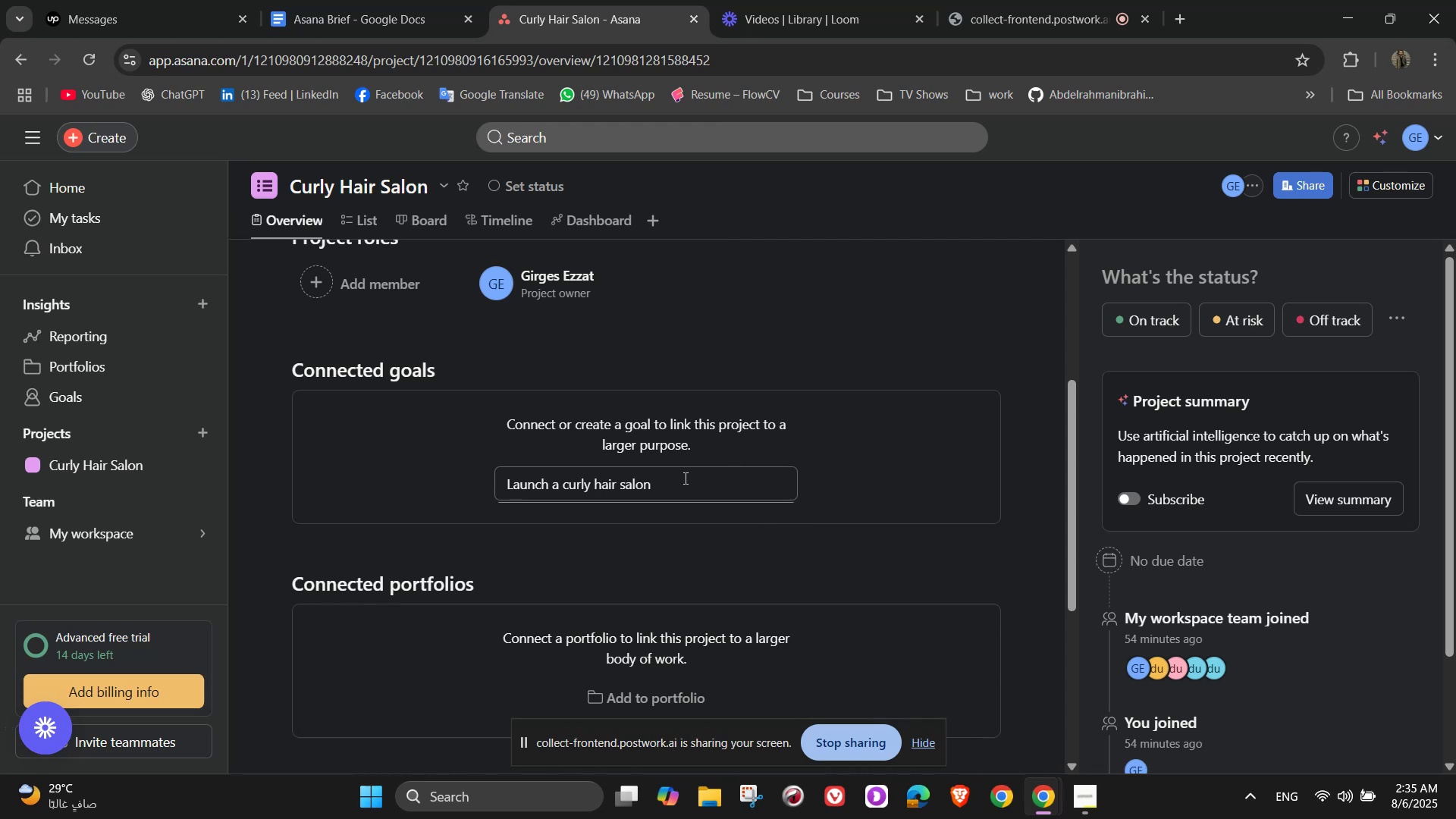 
scroll: coordinate [672, 598], scroll_direction: down, amount: 4.0
 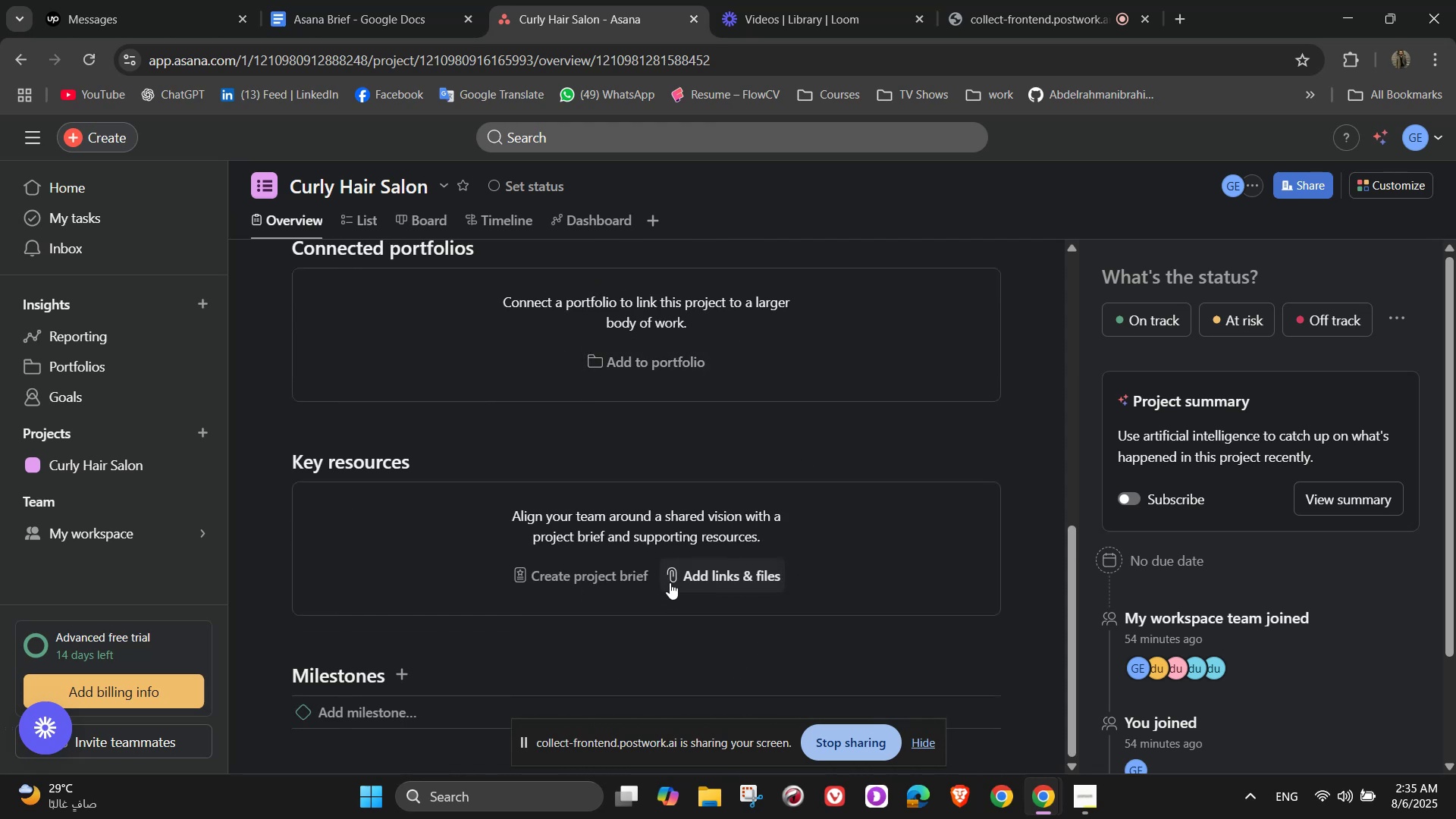 
scroll: coordinate [646, 544], scroll_direction: up, amount: 1.0
 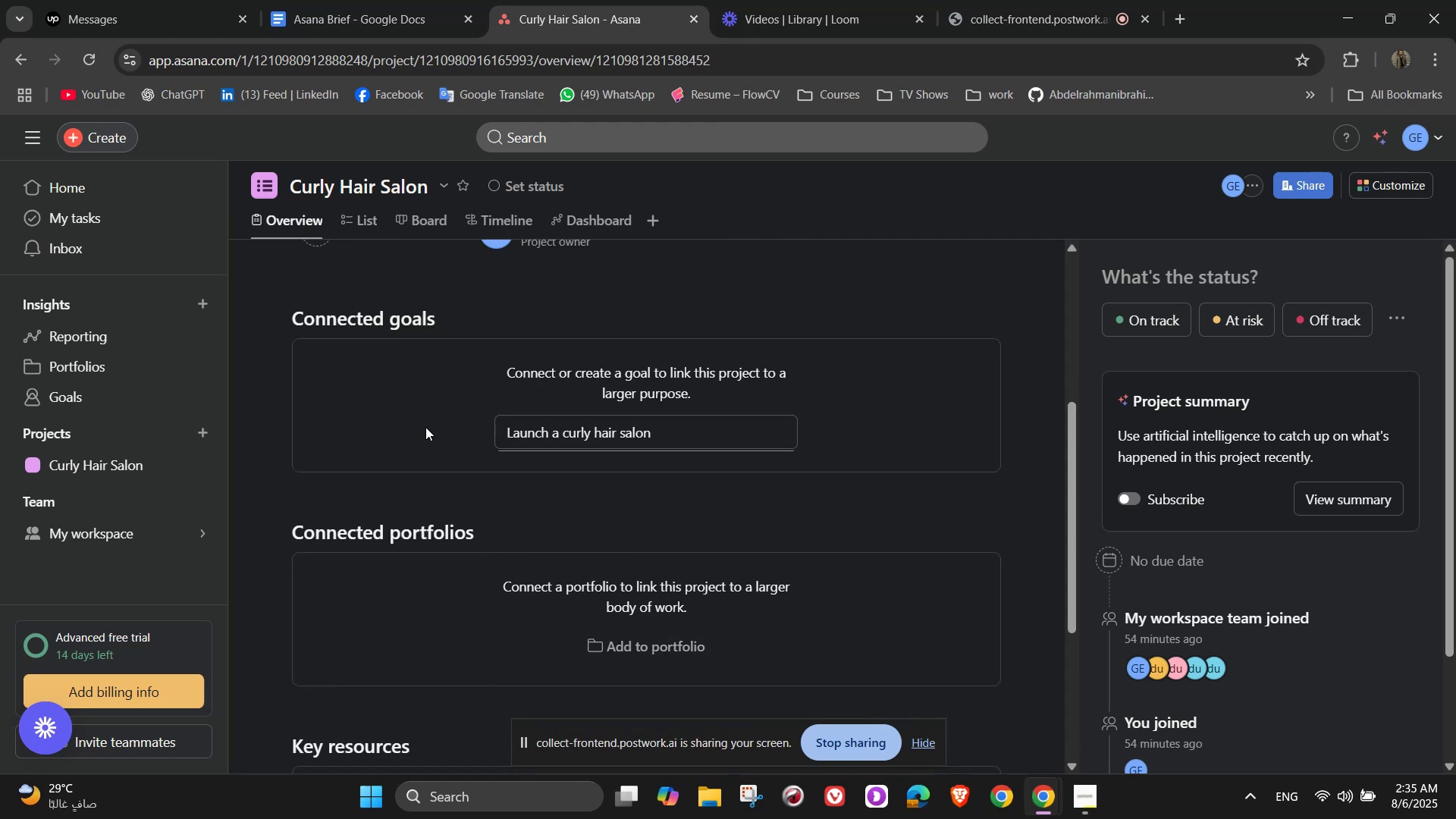 
scroll: coordinate [322, 481], scroll_direction: down, amount: 9.0
 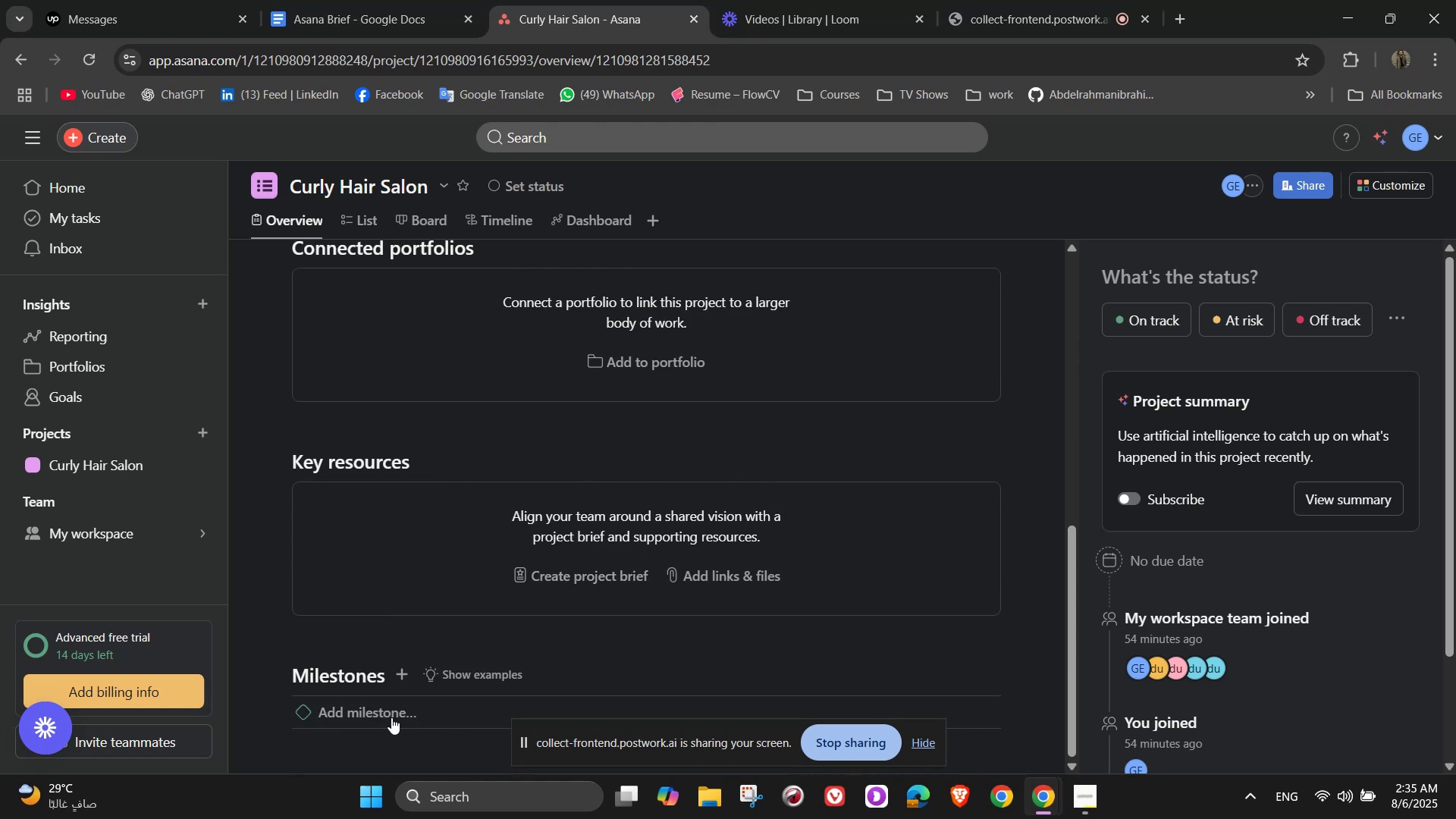 
left_click([391, 717])
 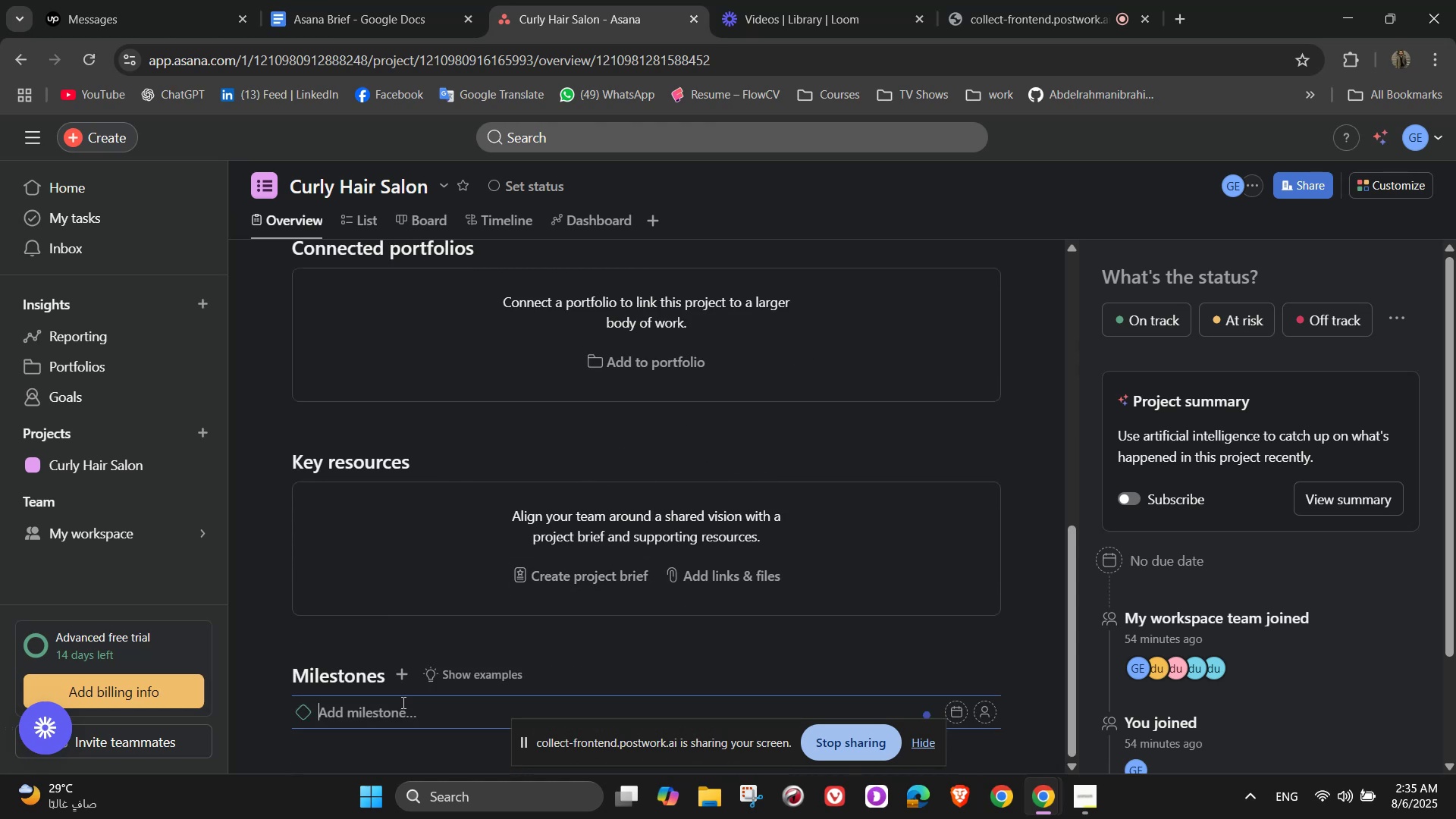 
scroll: coordinate [386, 664], scroll_direction: down, amount: 8.0
 